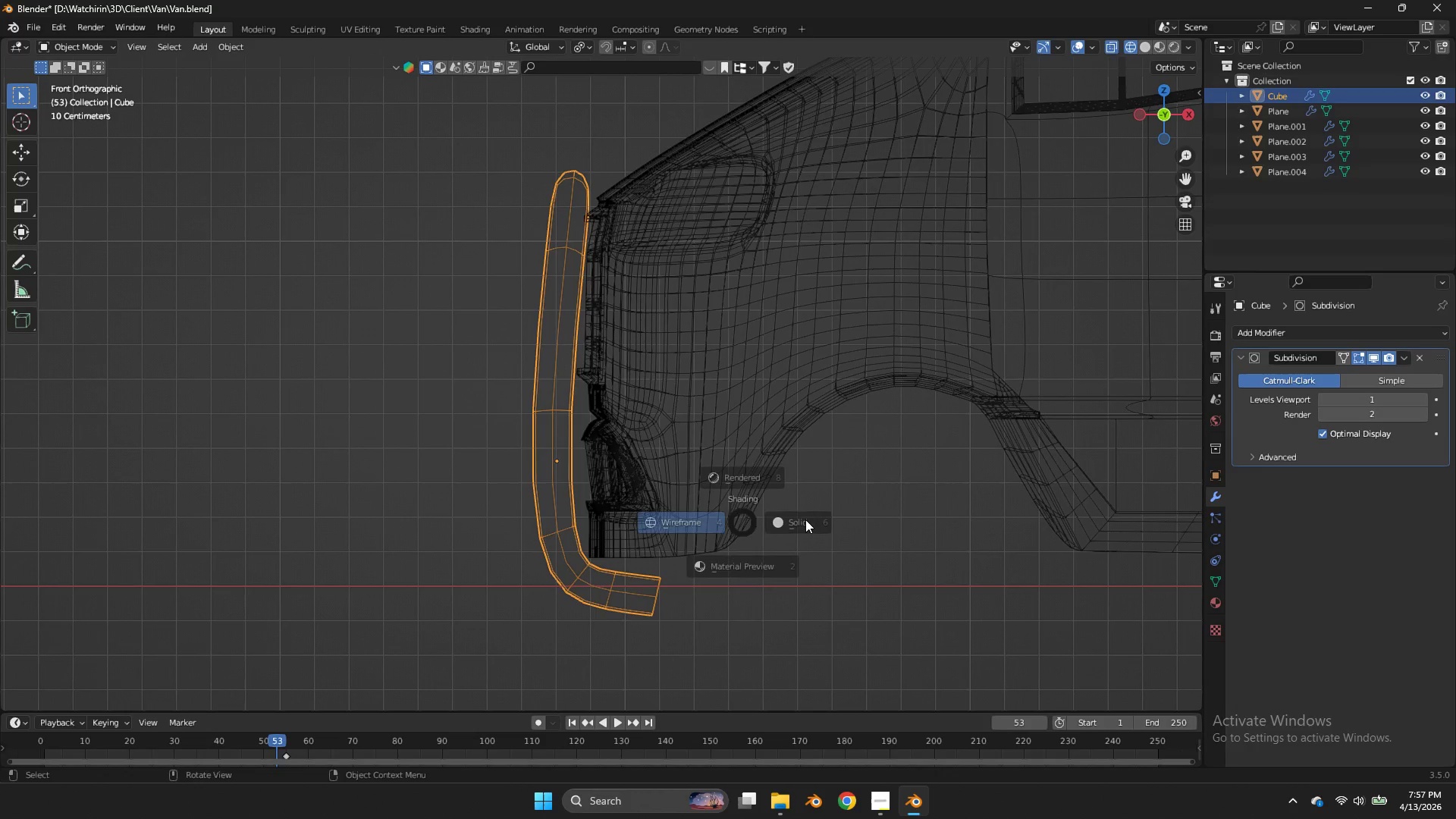 
key(Z)
 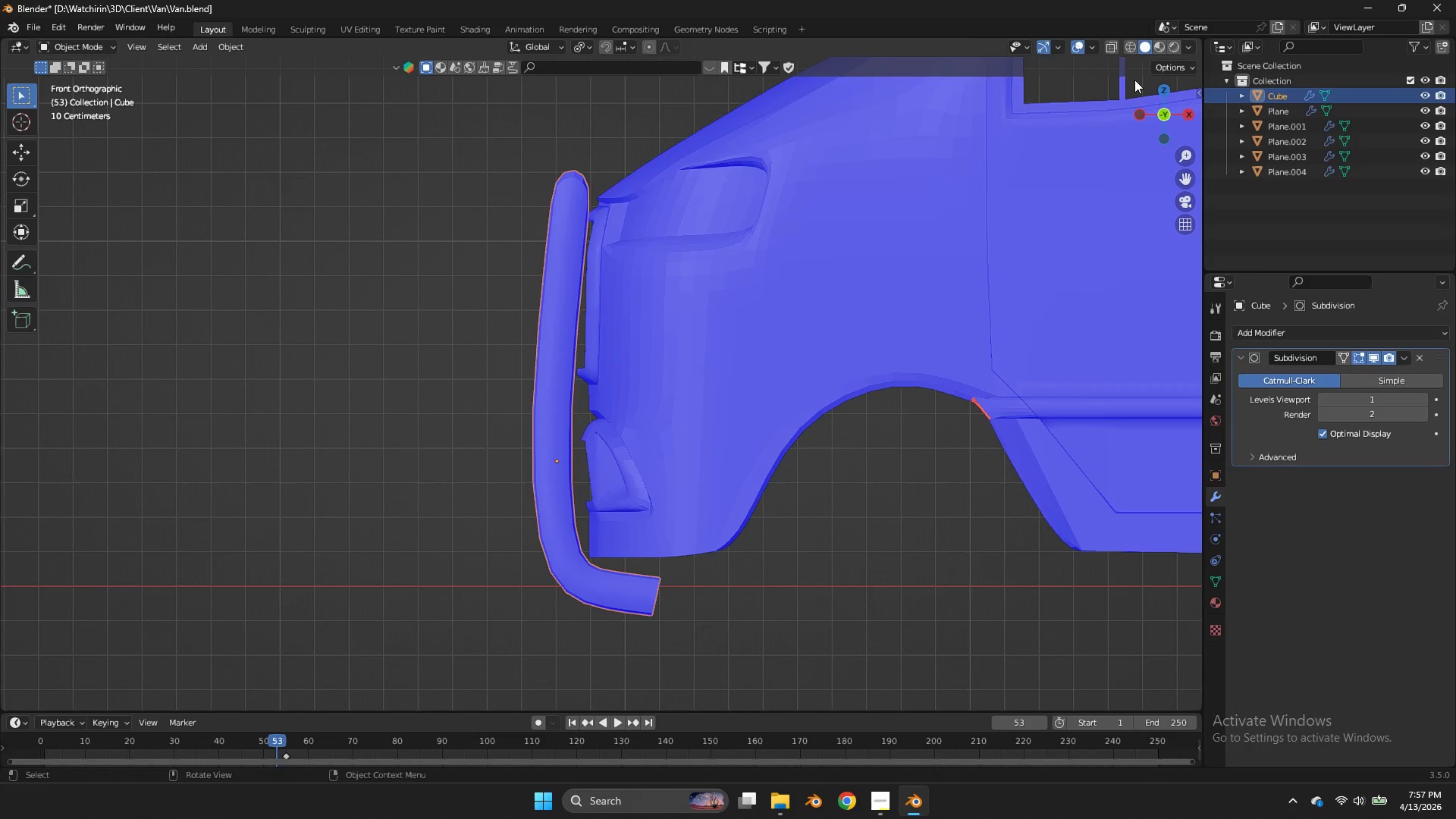 
left_click_drag(start_coordinate=[1147, 118], to_coordinate=[129, 121])
 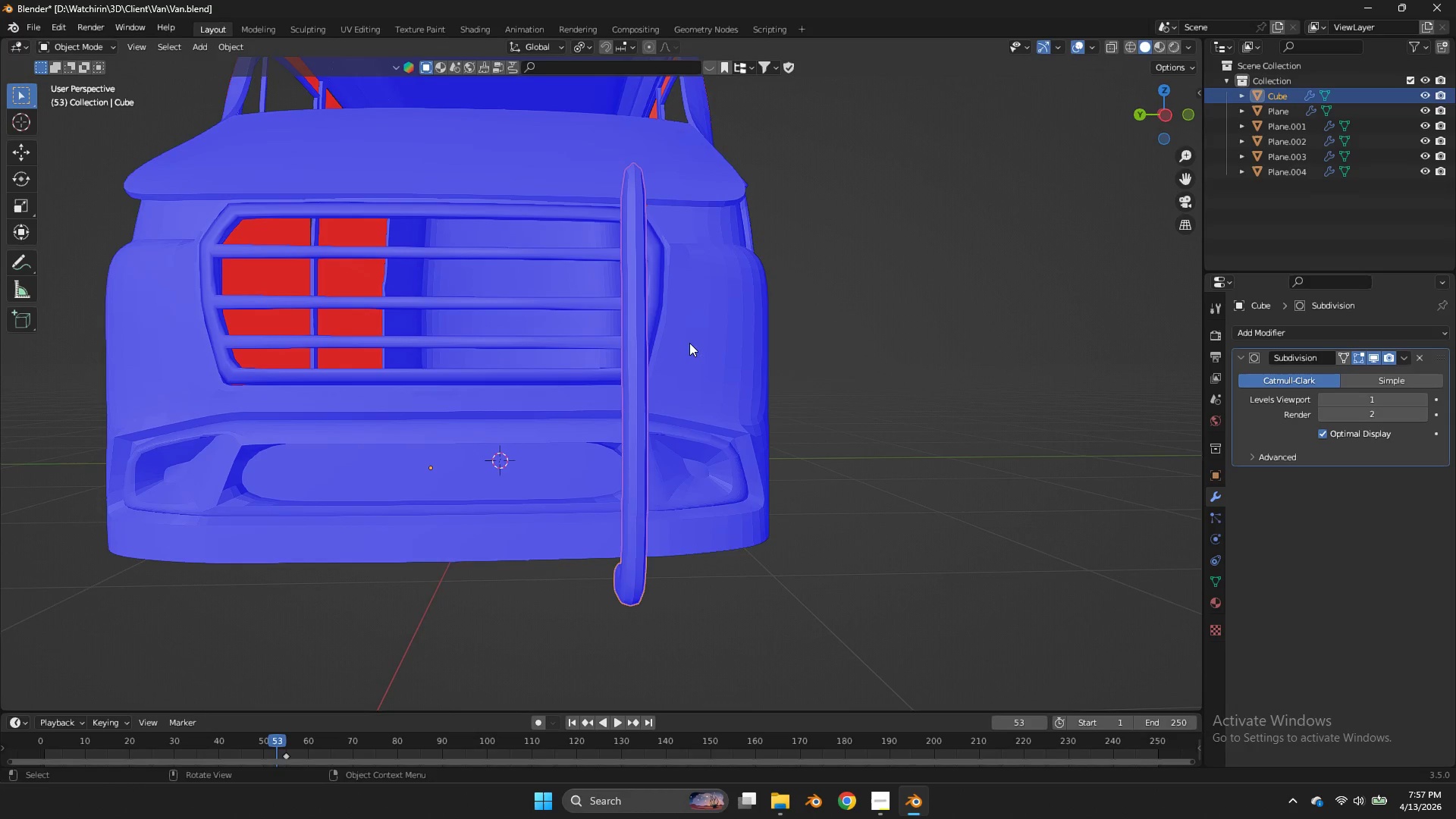 
middle_click([1150, 120])
 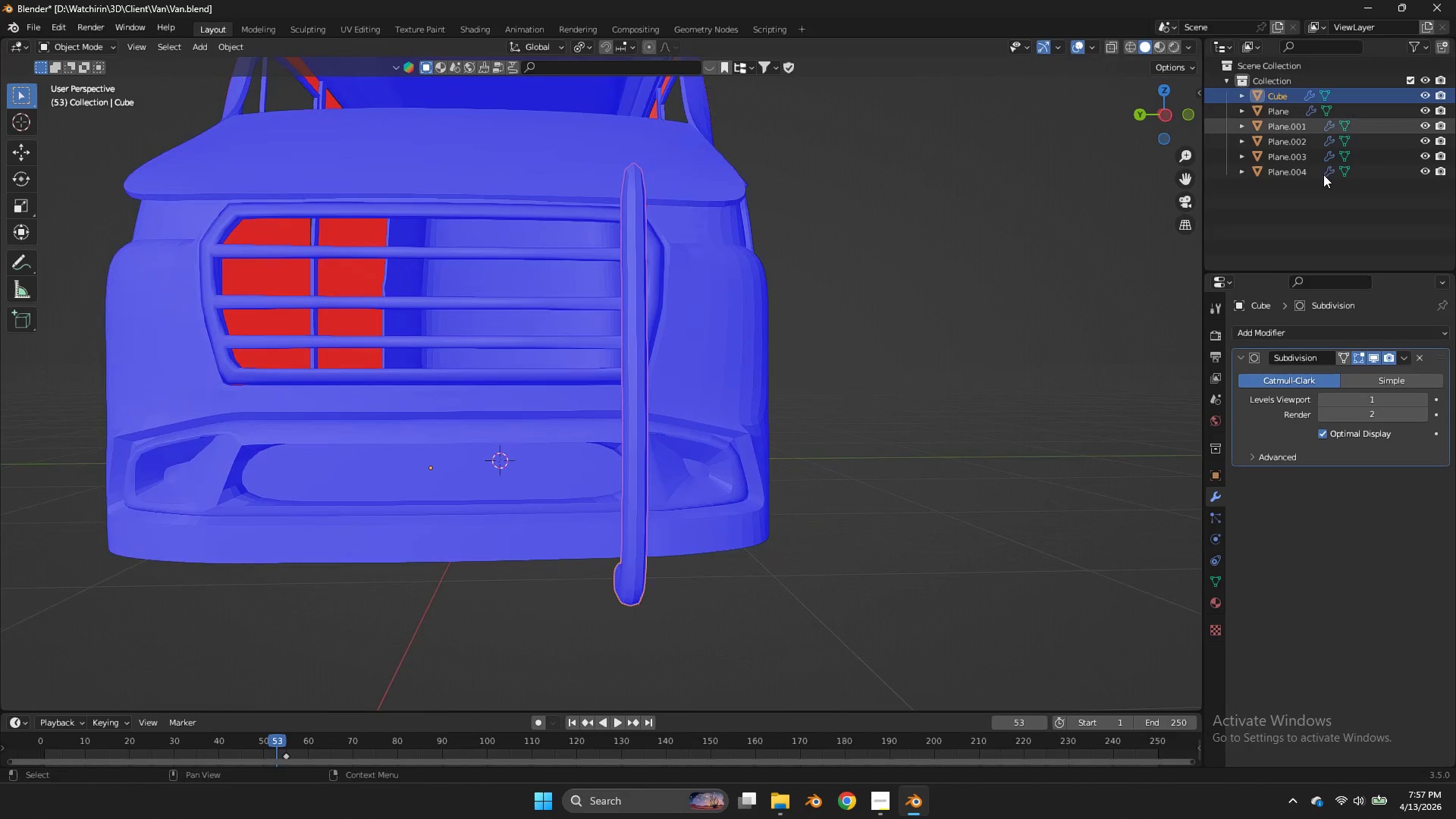 
left_click_drag(start_coordinate=[1150, 120], to_coordinate=[1397, 123])
 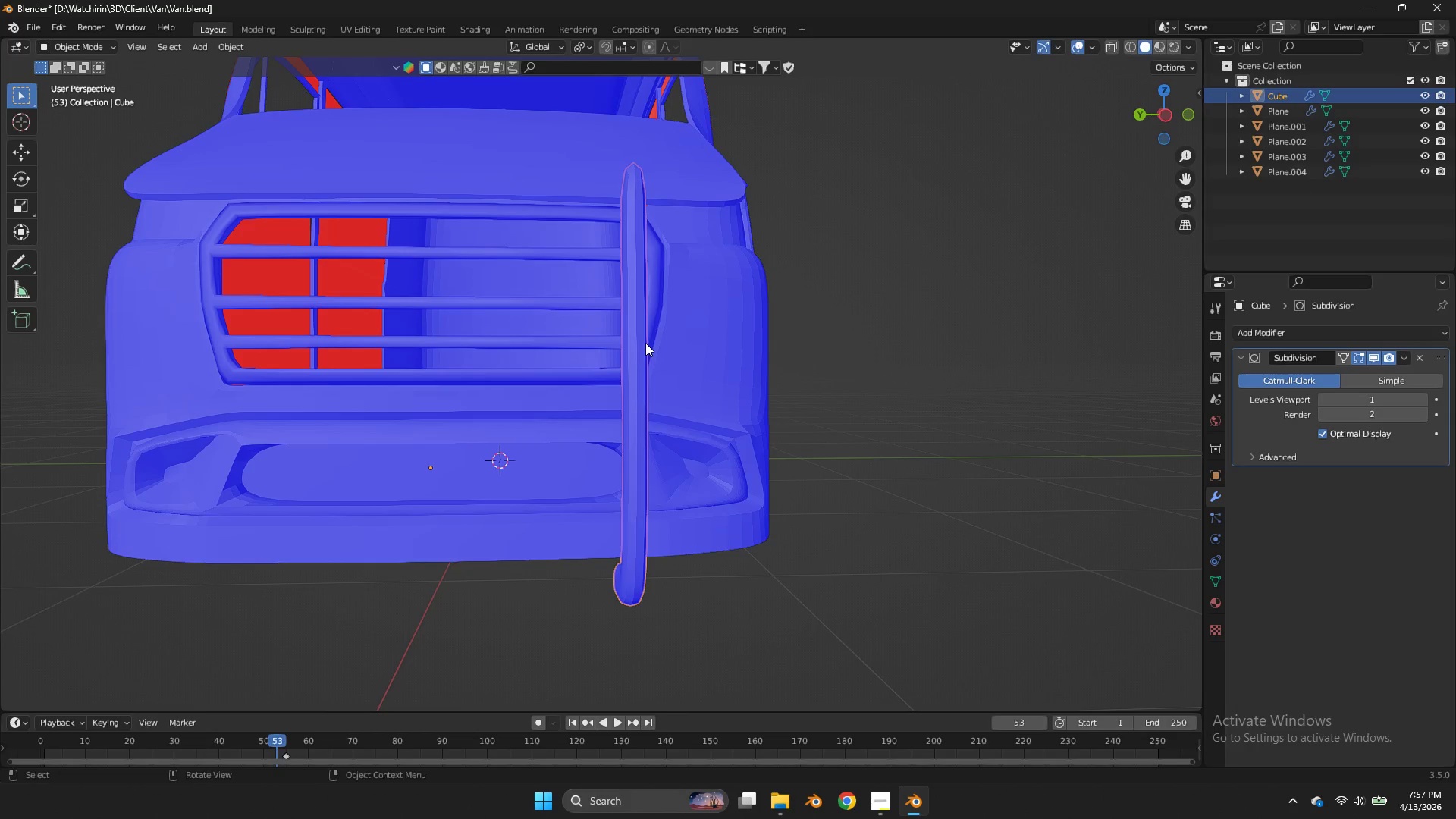 
right_click([645, 343])
 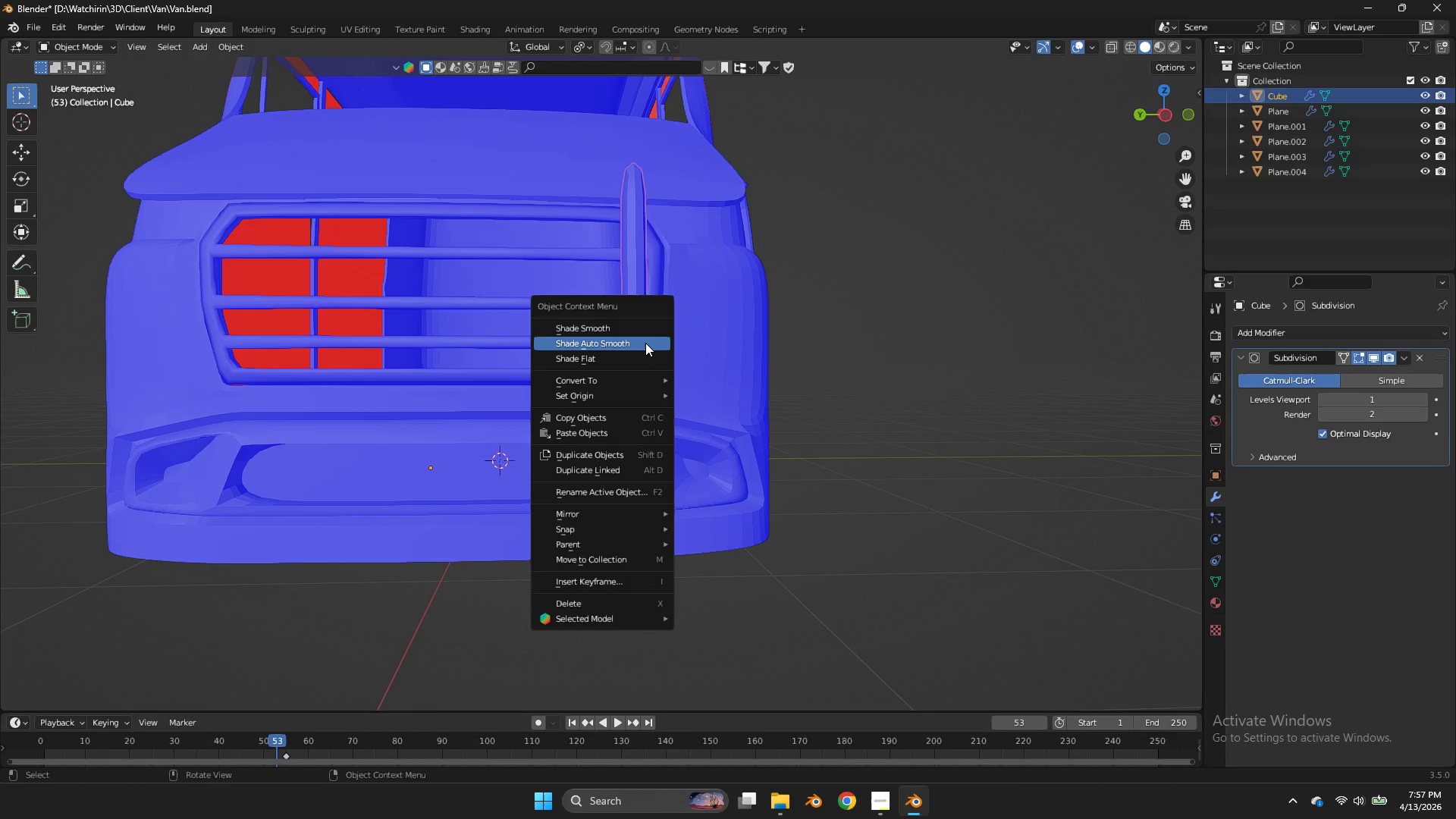 
left_click([645, 343])
 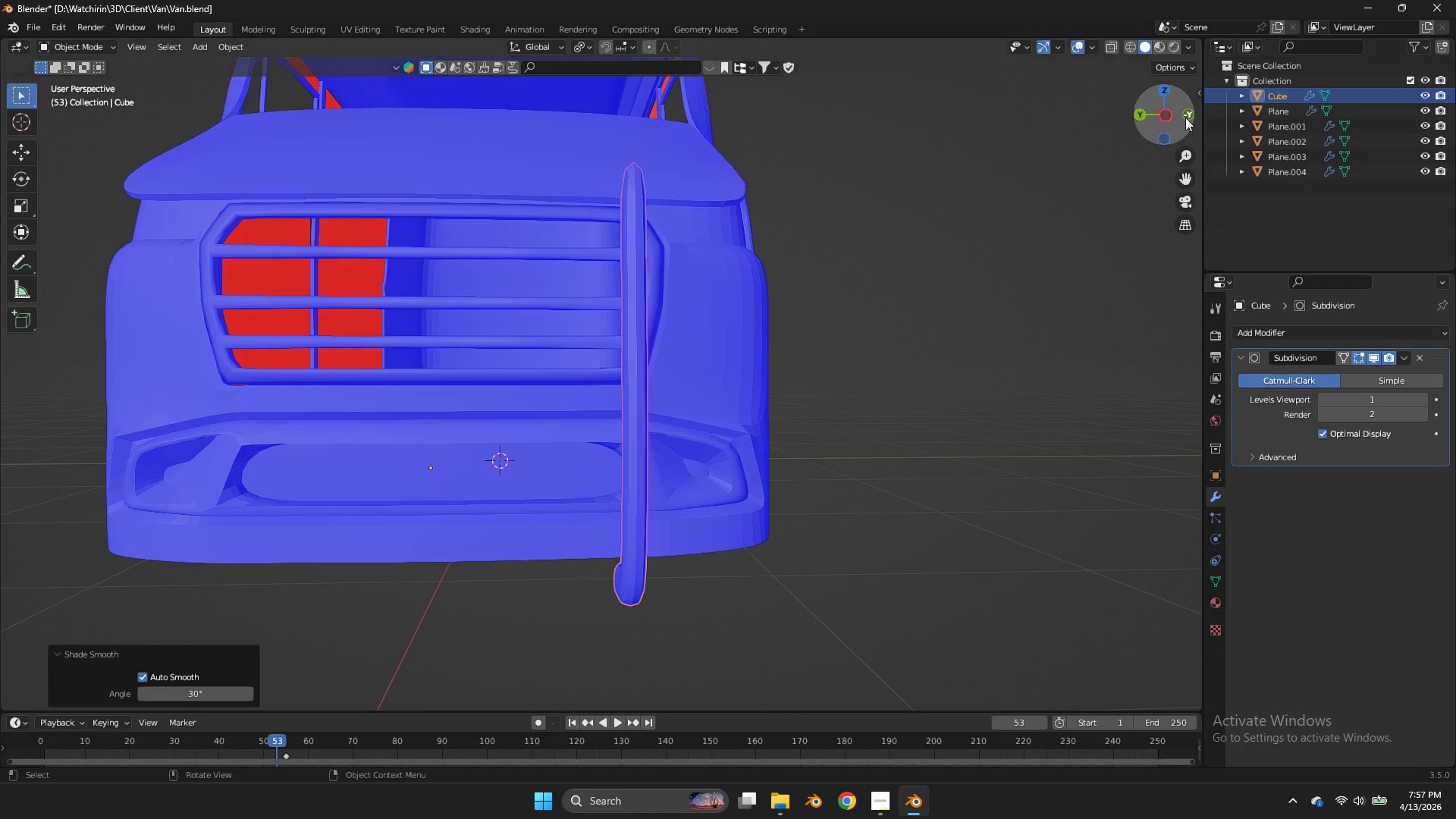 
left_click([1185, 118])
 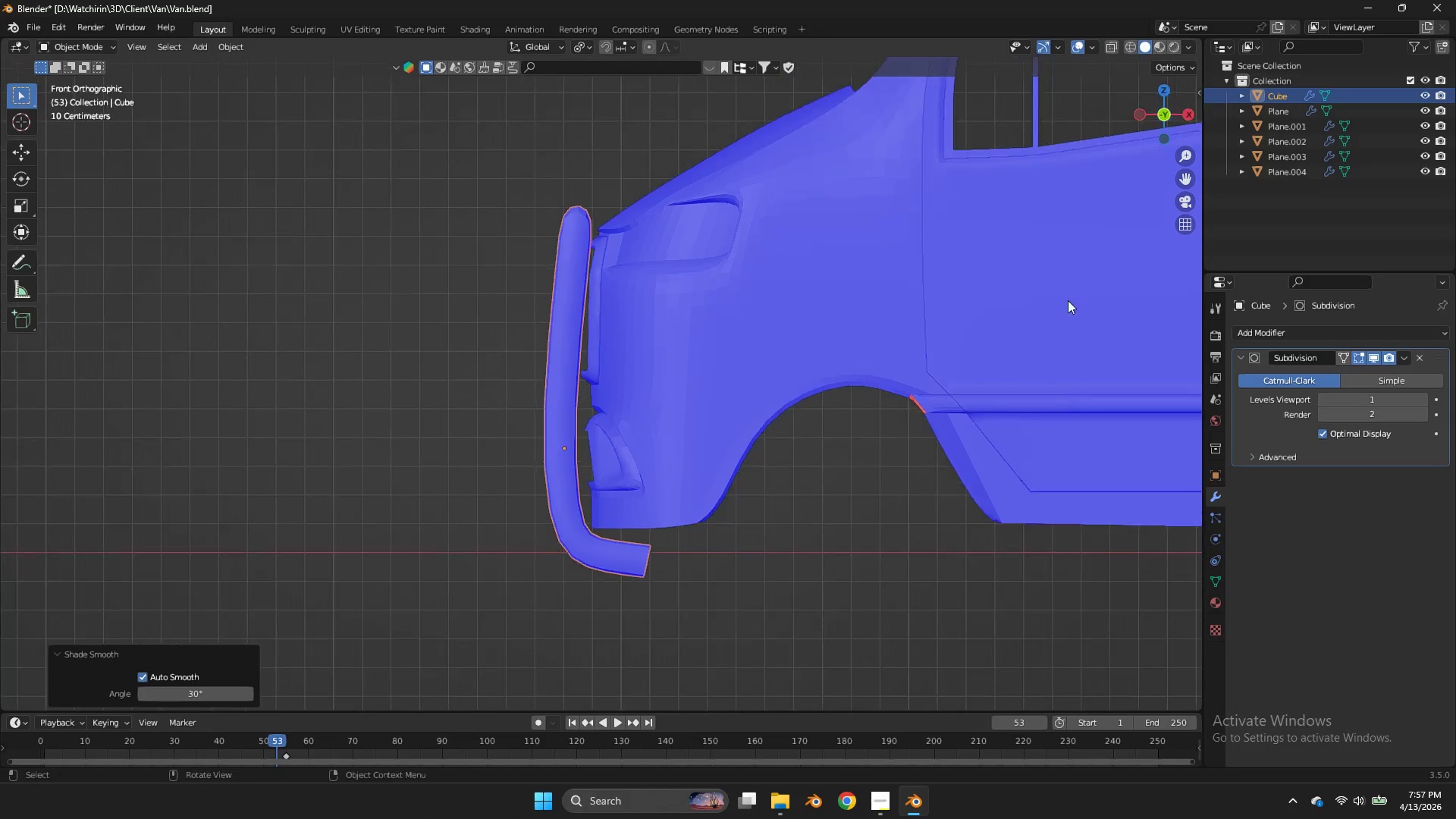 
scroll: coordinate [1065, 303], scroll_direction: down, amount: 2.0
 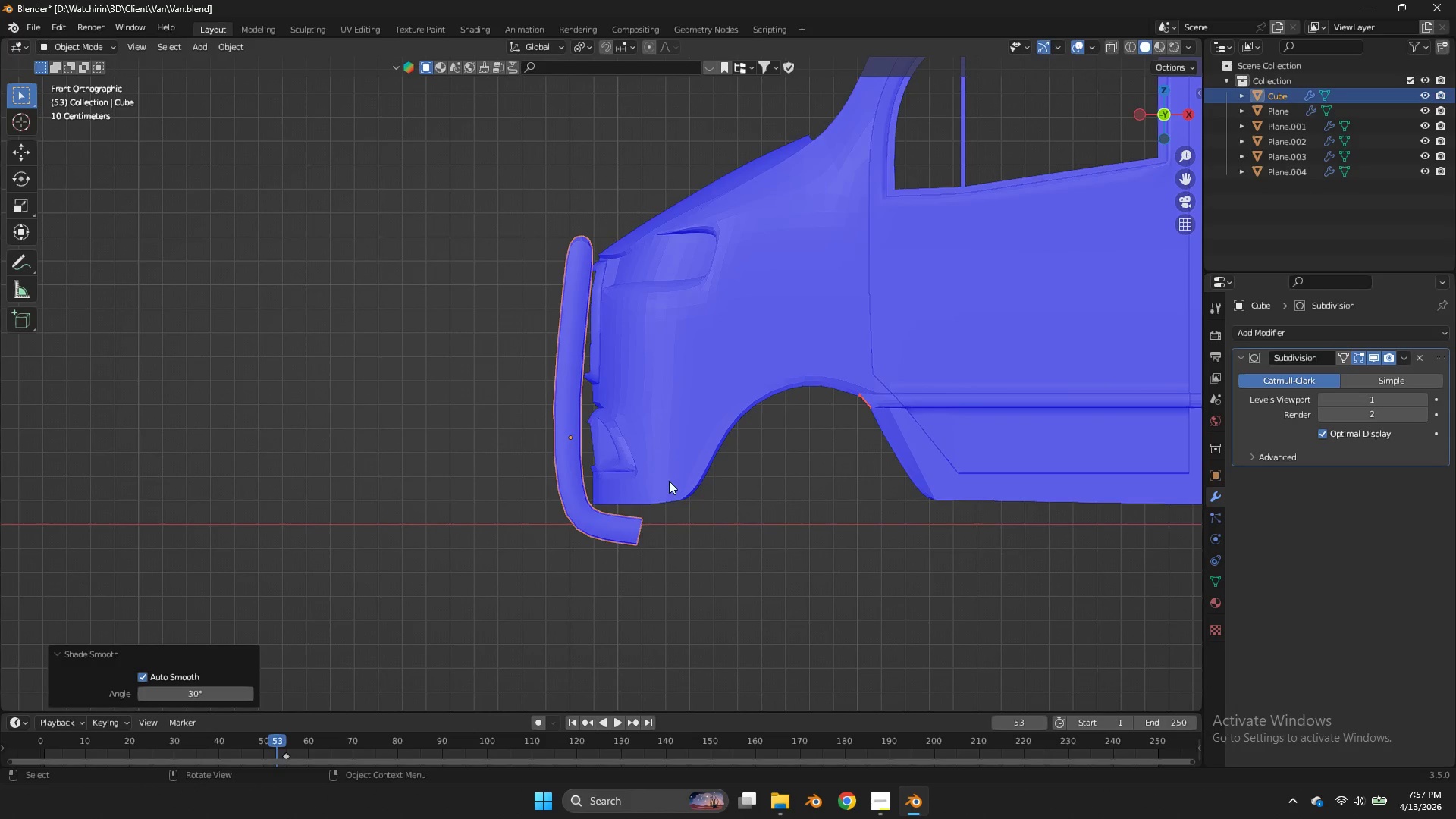 
left_click([667, 482])
 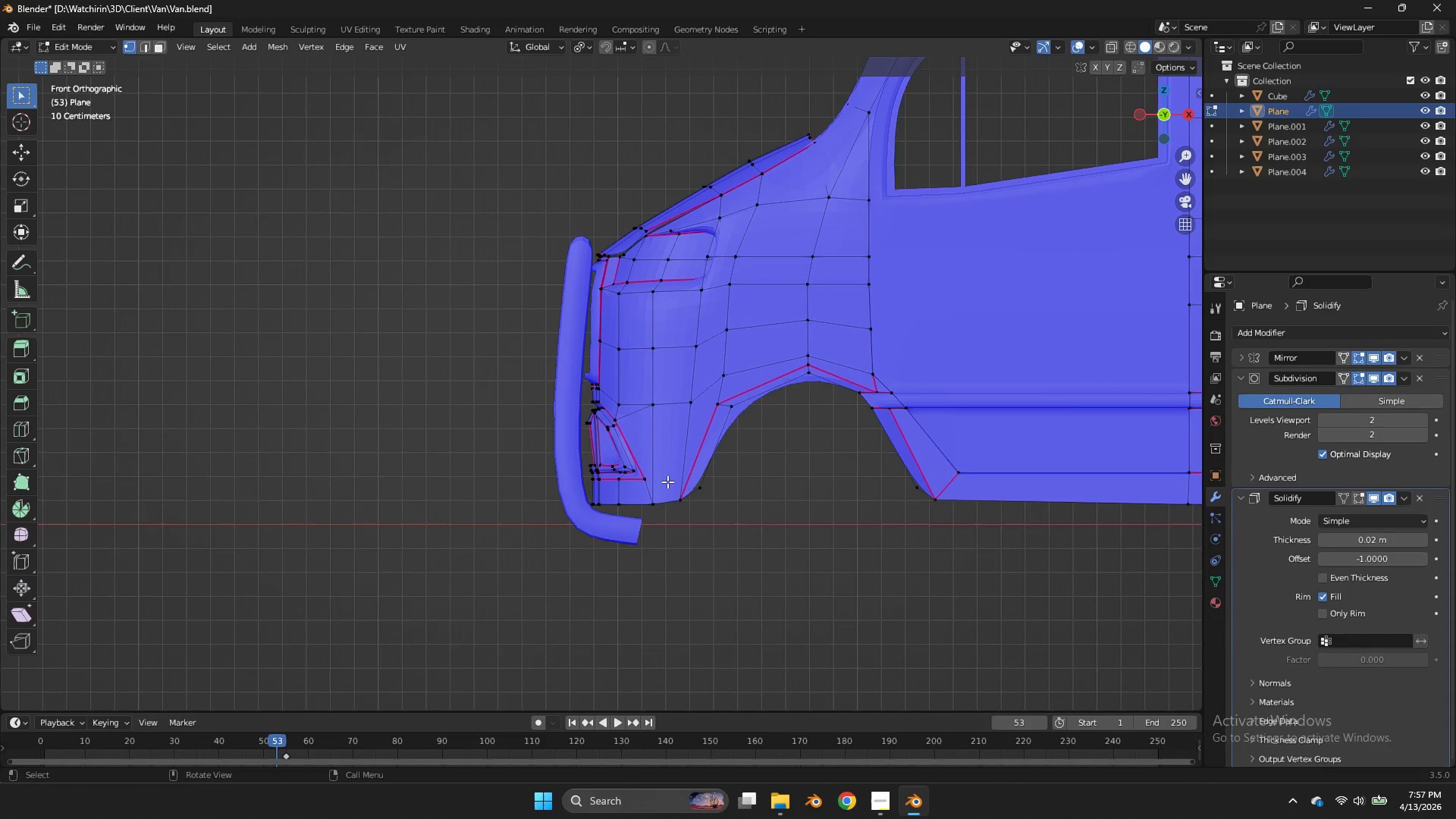 
key(Tab)
 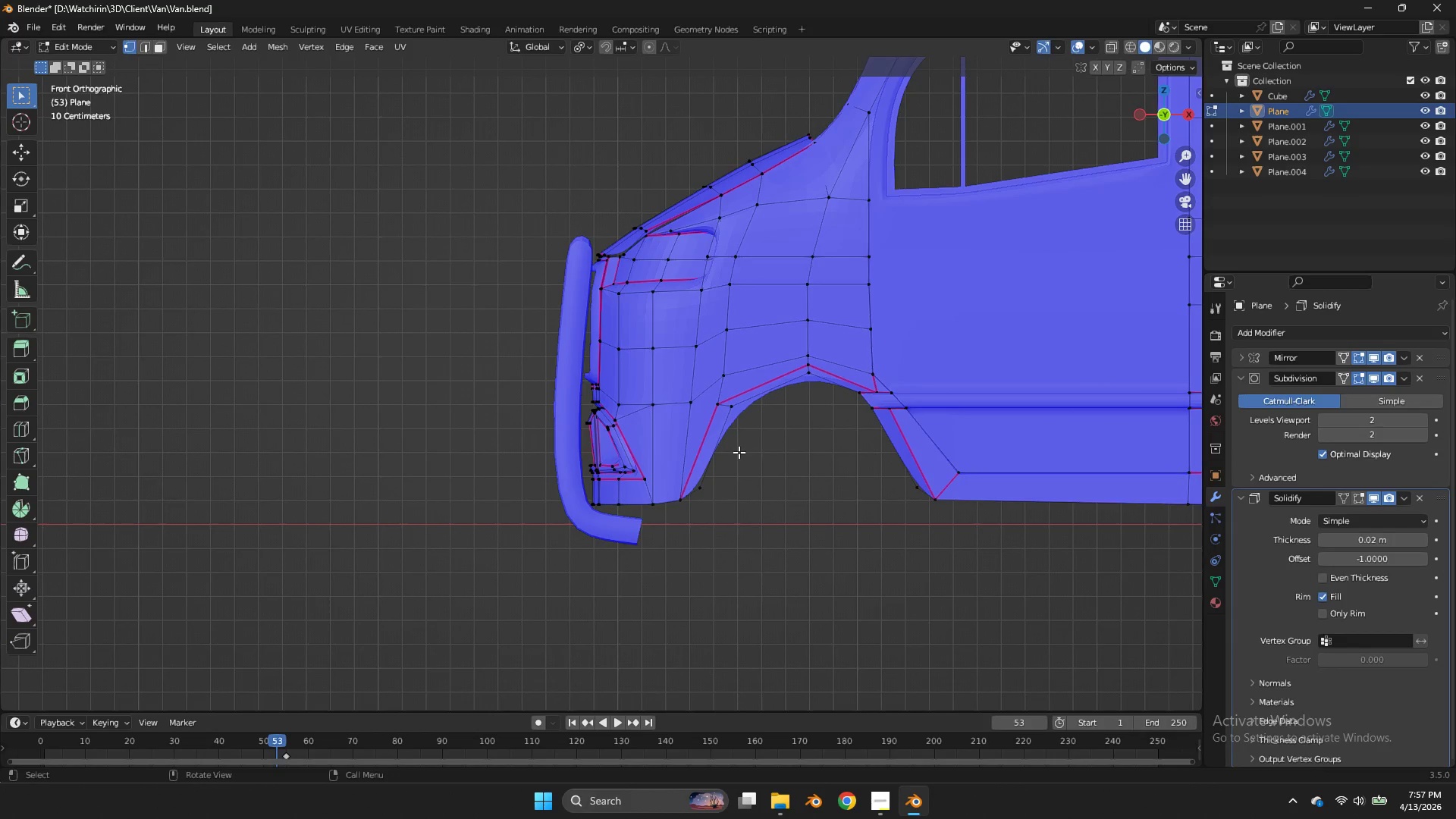 
key(Z)
 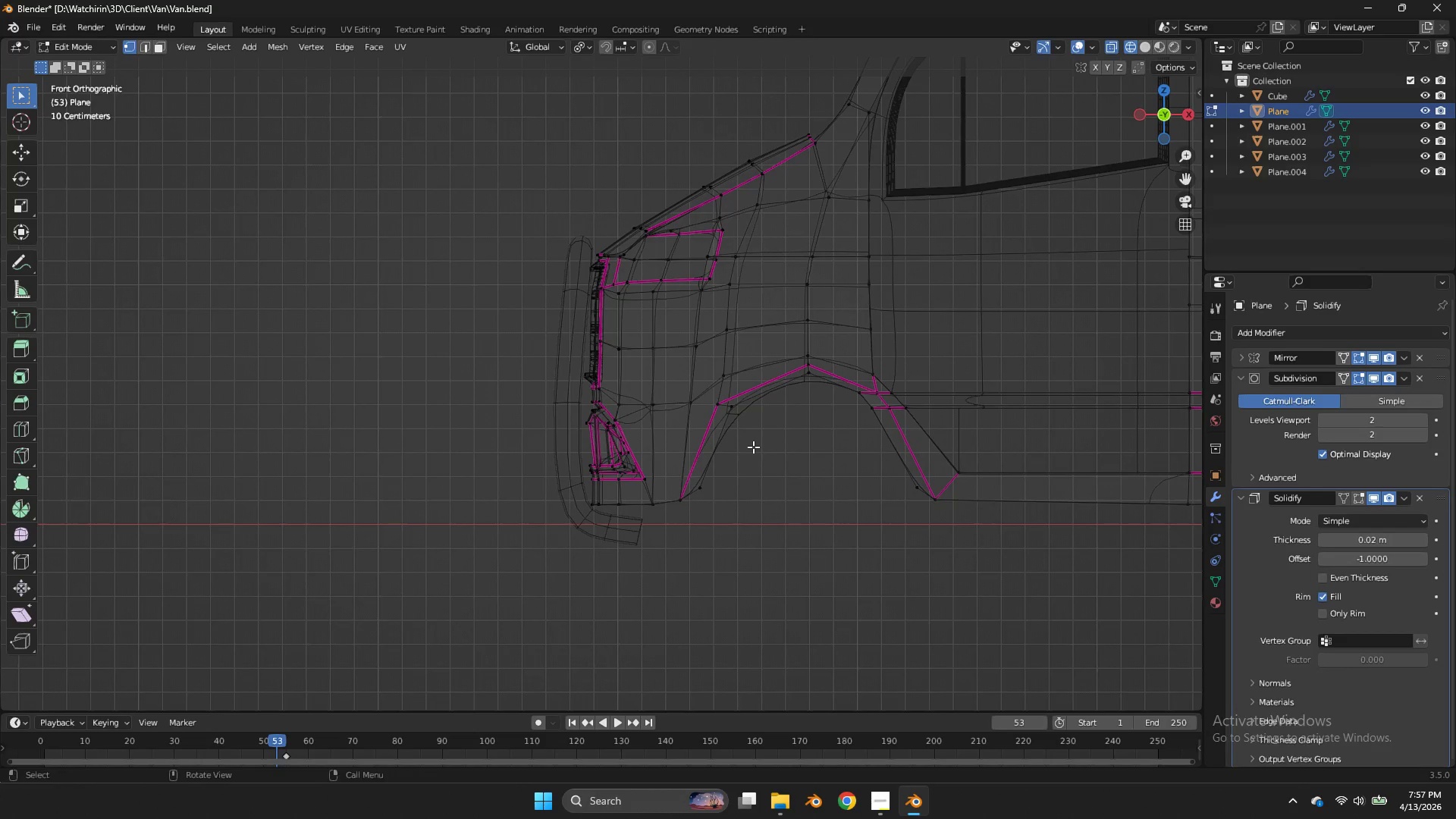 
left_click_drag(start_coordinate=[753, 447], to_coordinate=[488, 559])
 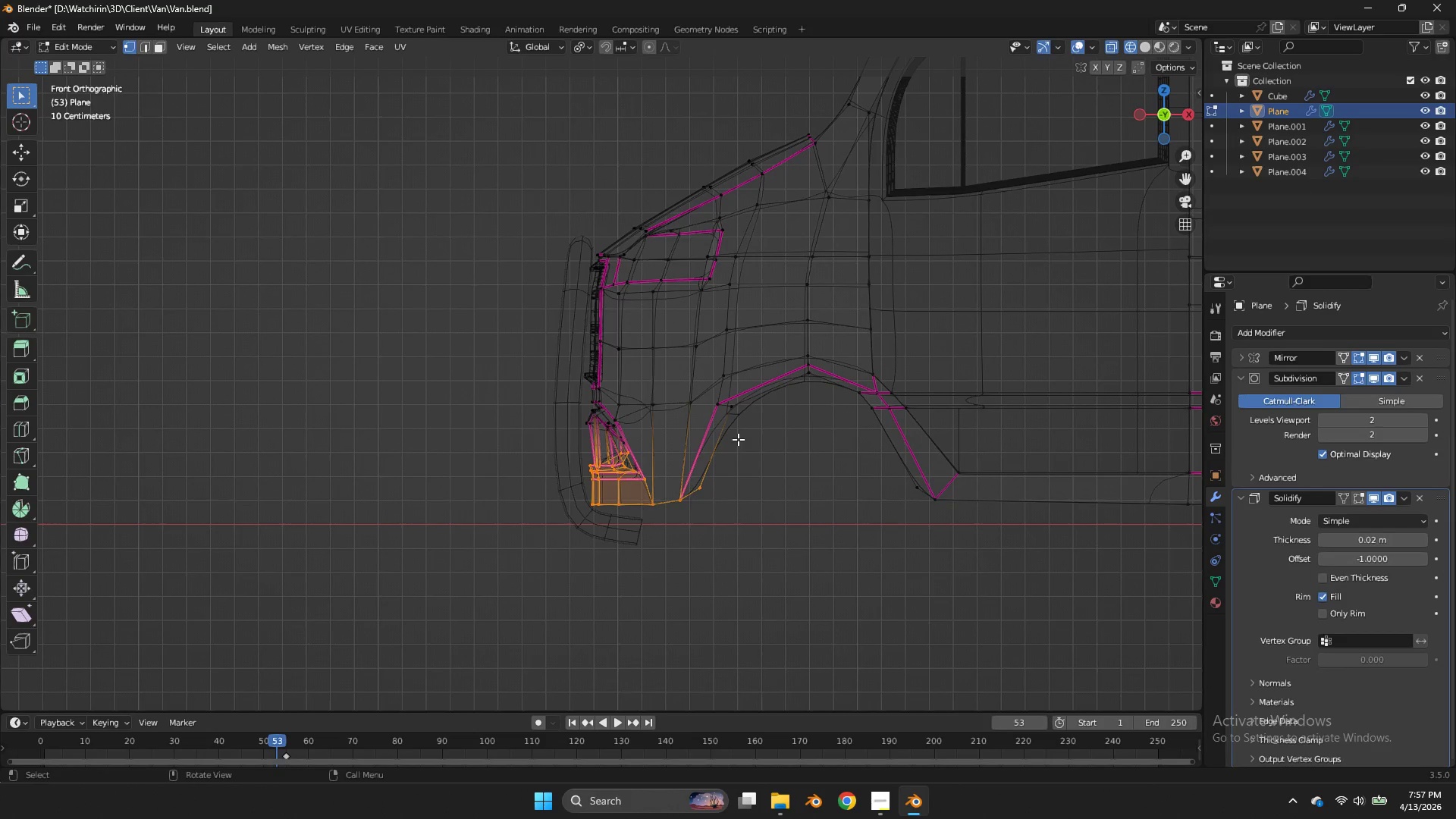 
left_click_drag(start_coordinate=[742, 434], to_coordinate=[483, 543])
 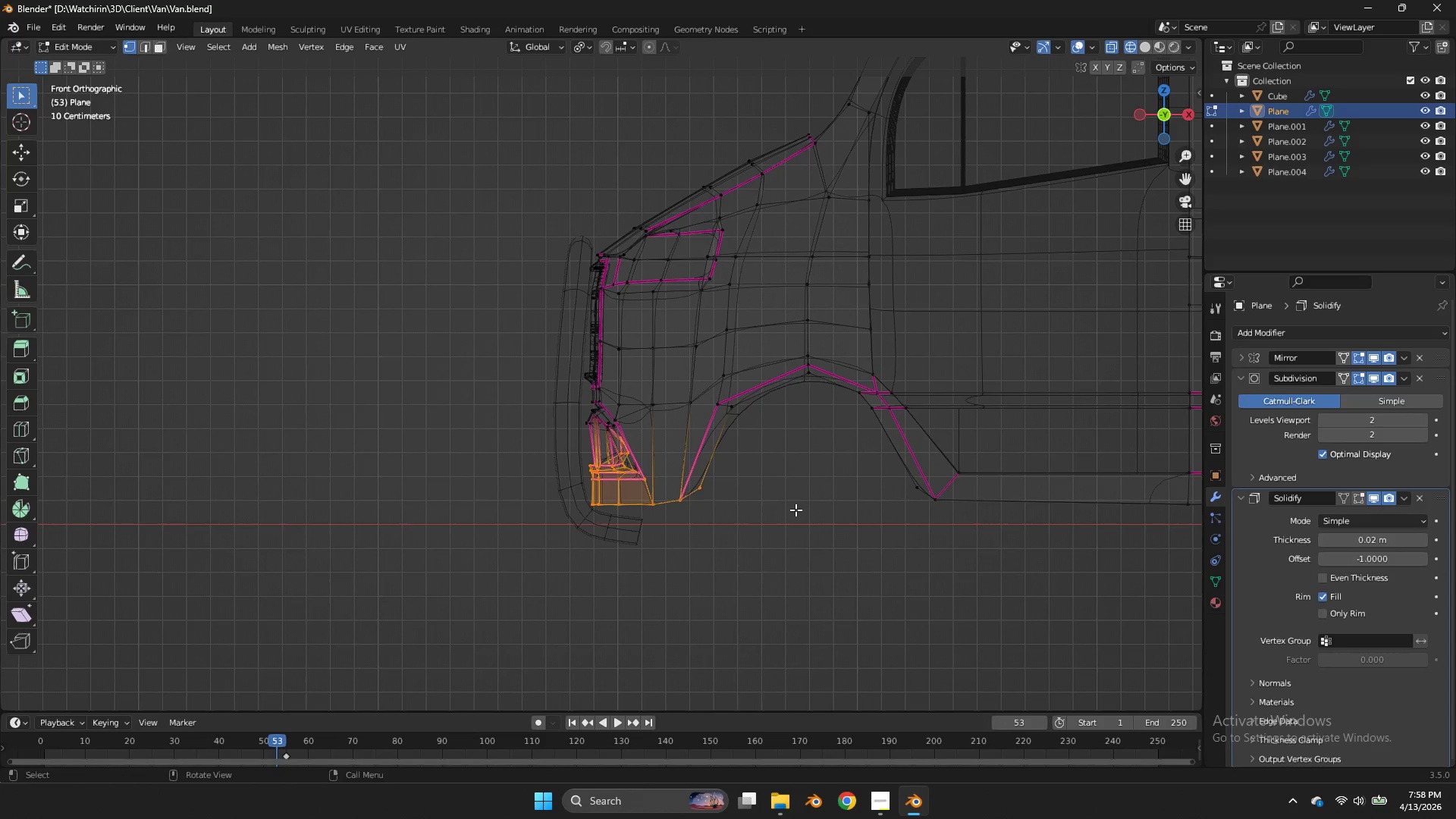 
type(gz)
 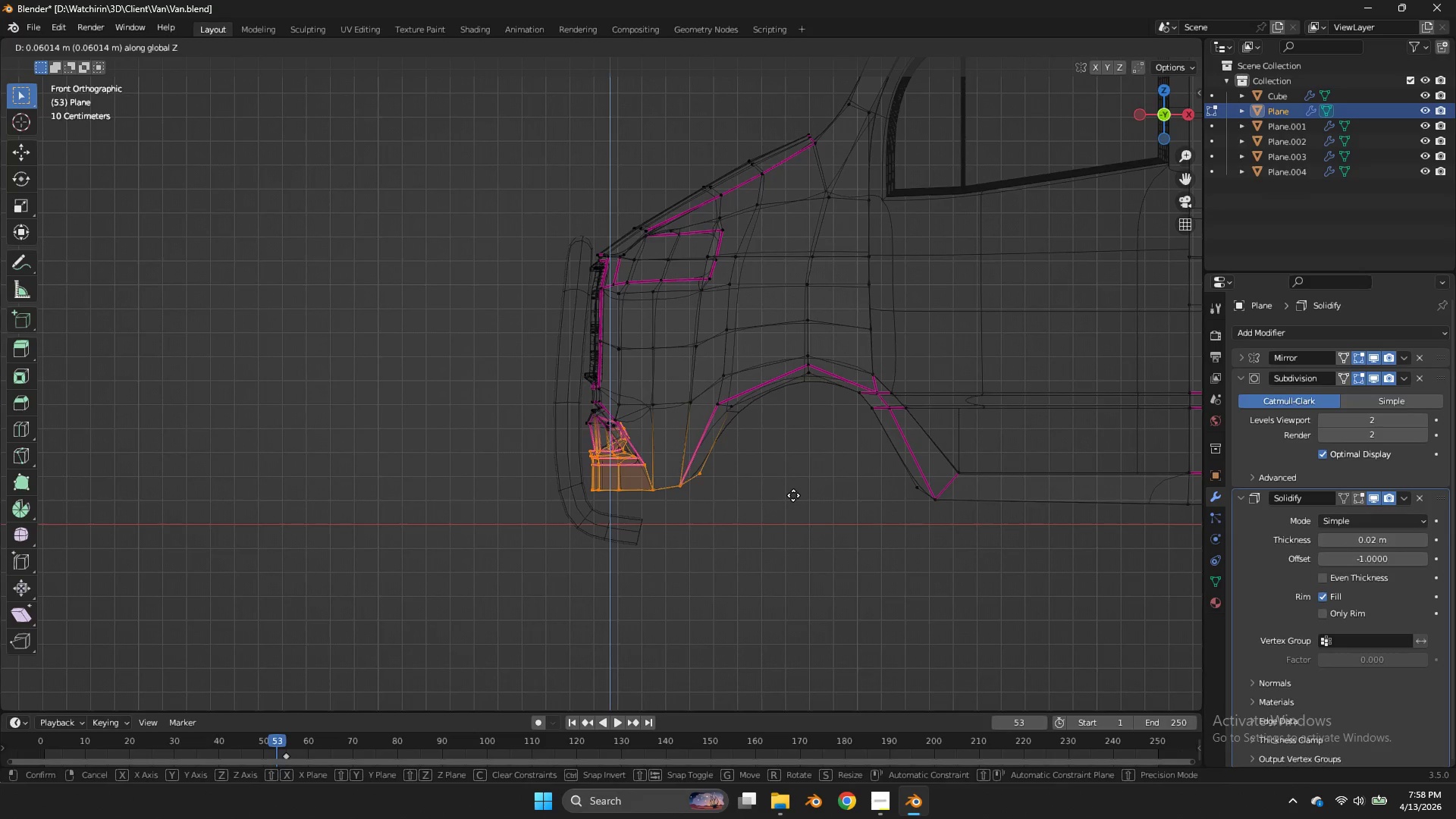 
right_click([793, 495])
 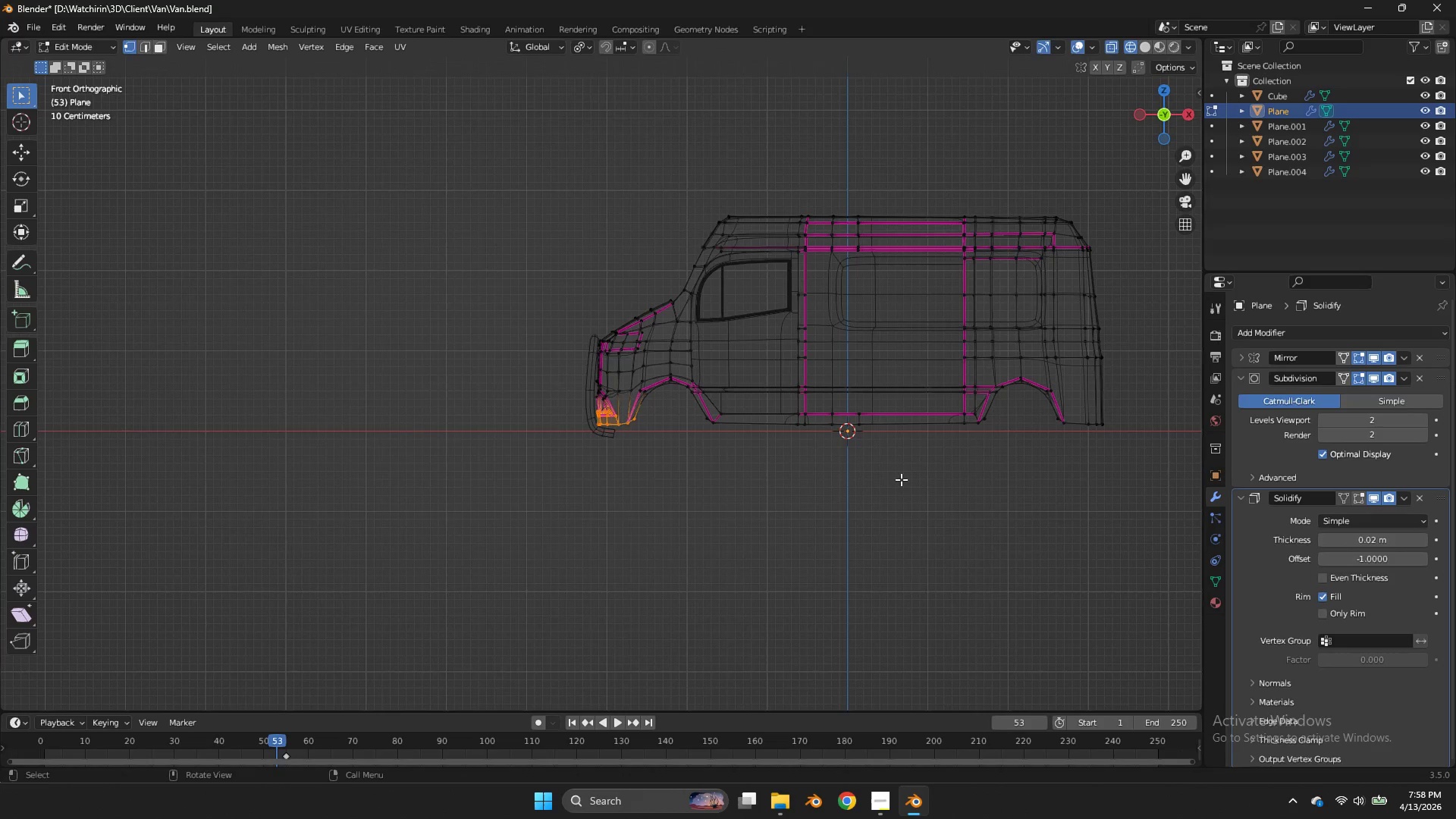 
scroll: coordinate [901, 479], scroll_direction: down, amount: 6.0
 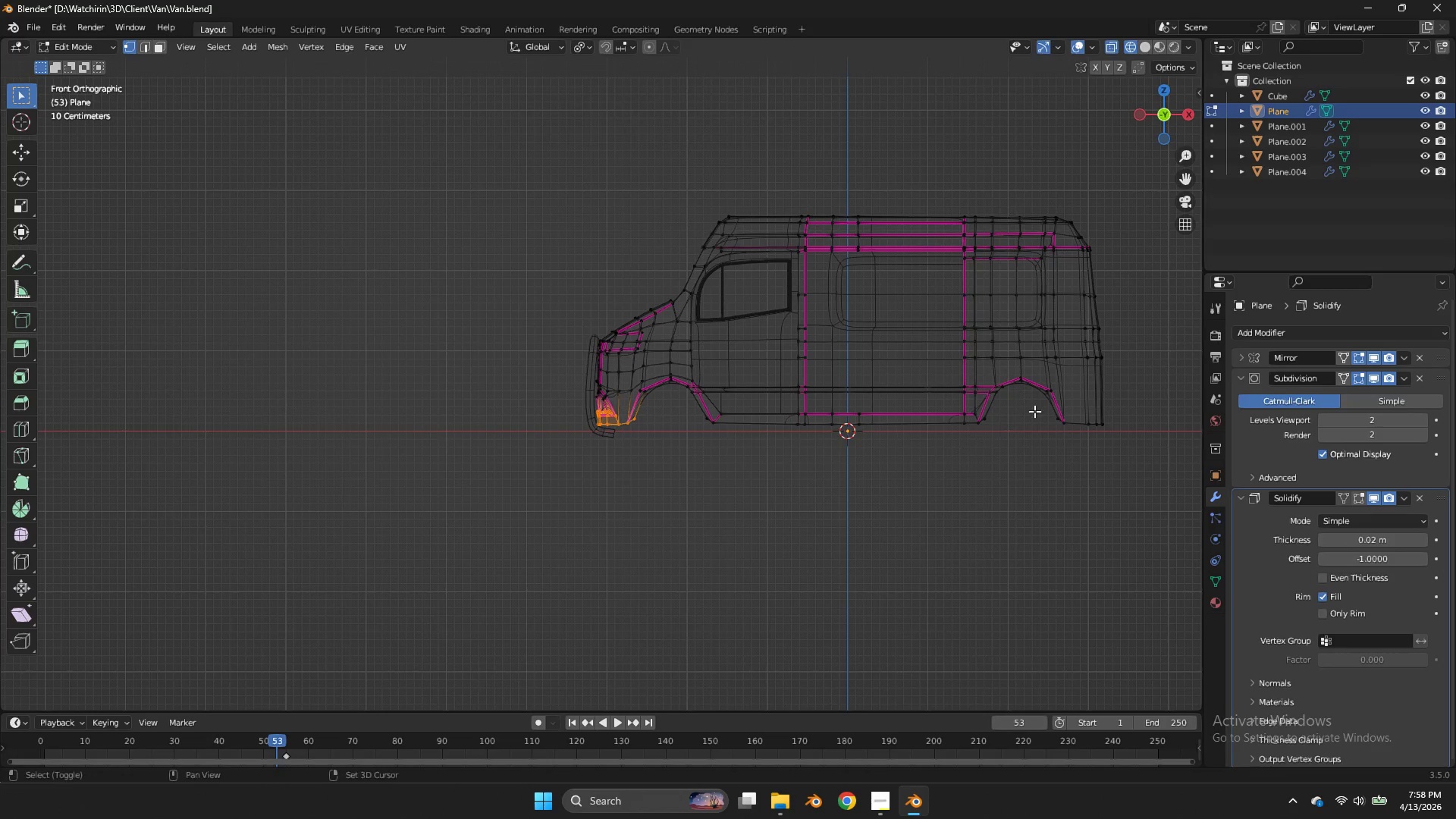 
hold_key(key=ShiftLeft, duration=1.27)
left_click_drag(start_coordinate=[1141, 401], to_coordinate=[533, 461])
 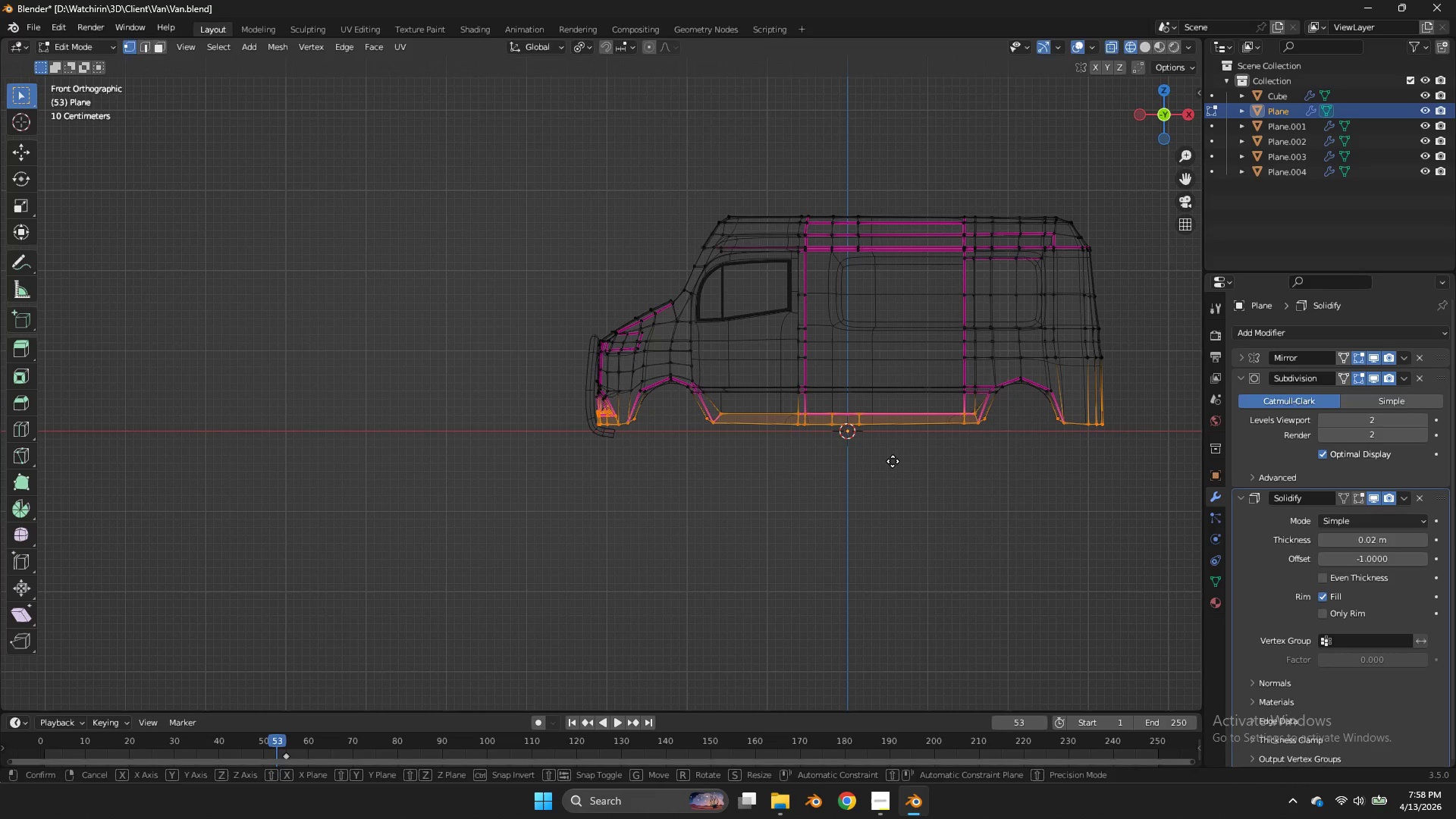 
type(gz)
 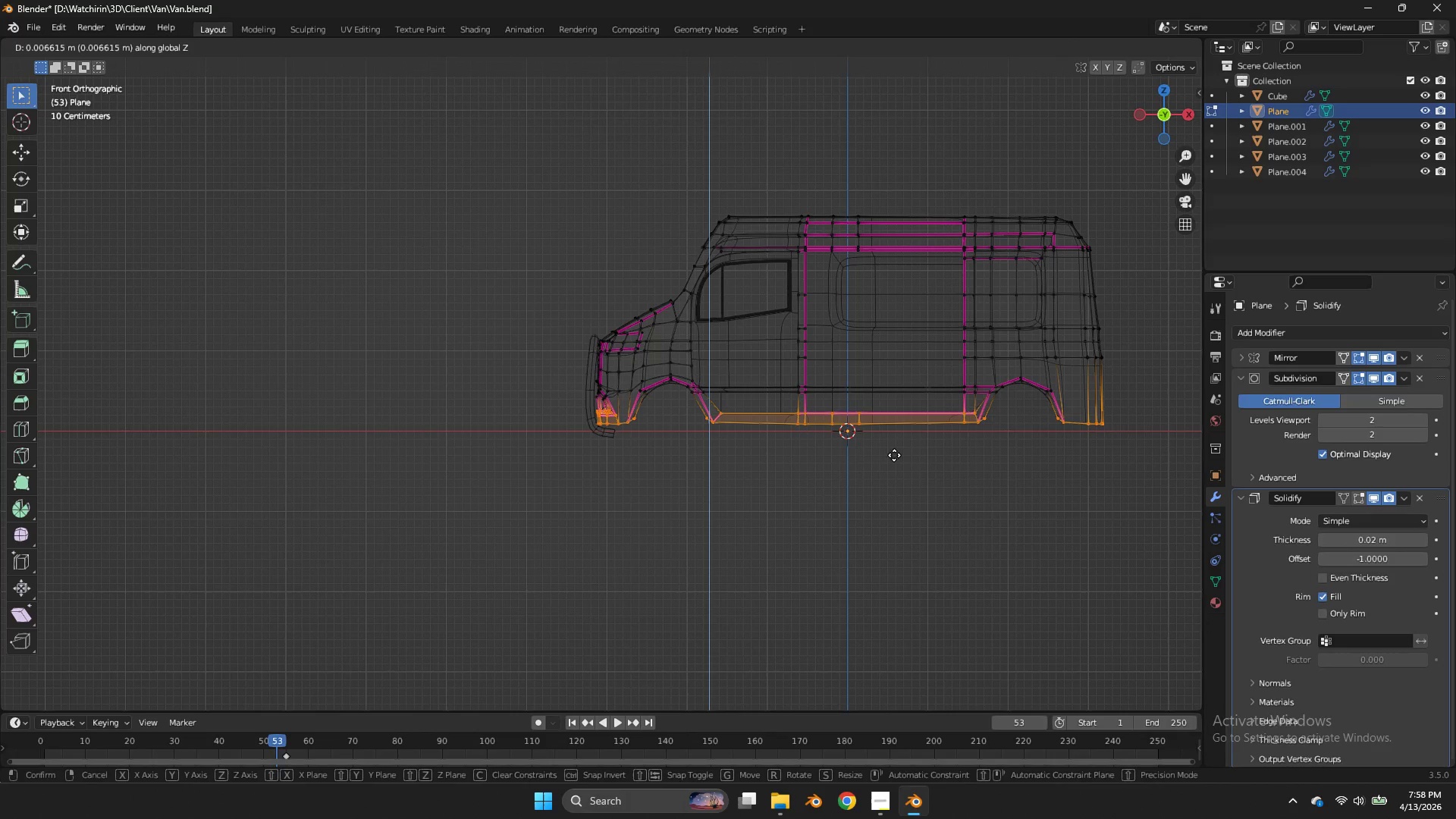 
hold_key(key=ShiftLeft, duration=1.31)
left_click([906, 405])
 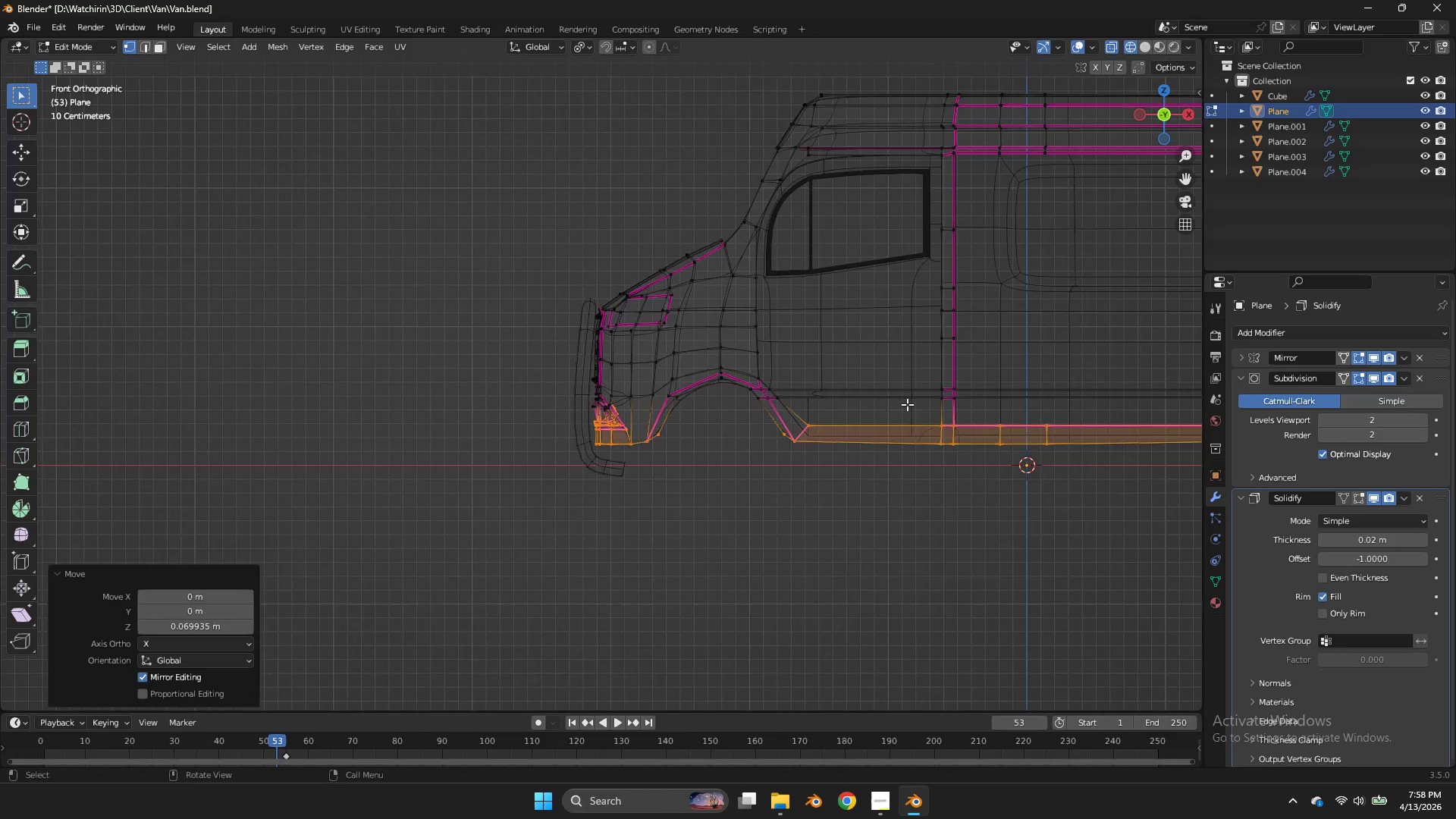 
scroll: coordinate [907, 404], scroll_direction: up, amount: 5.0
 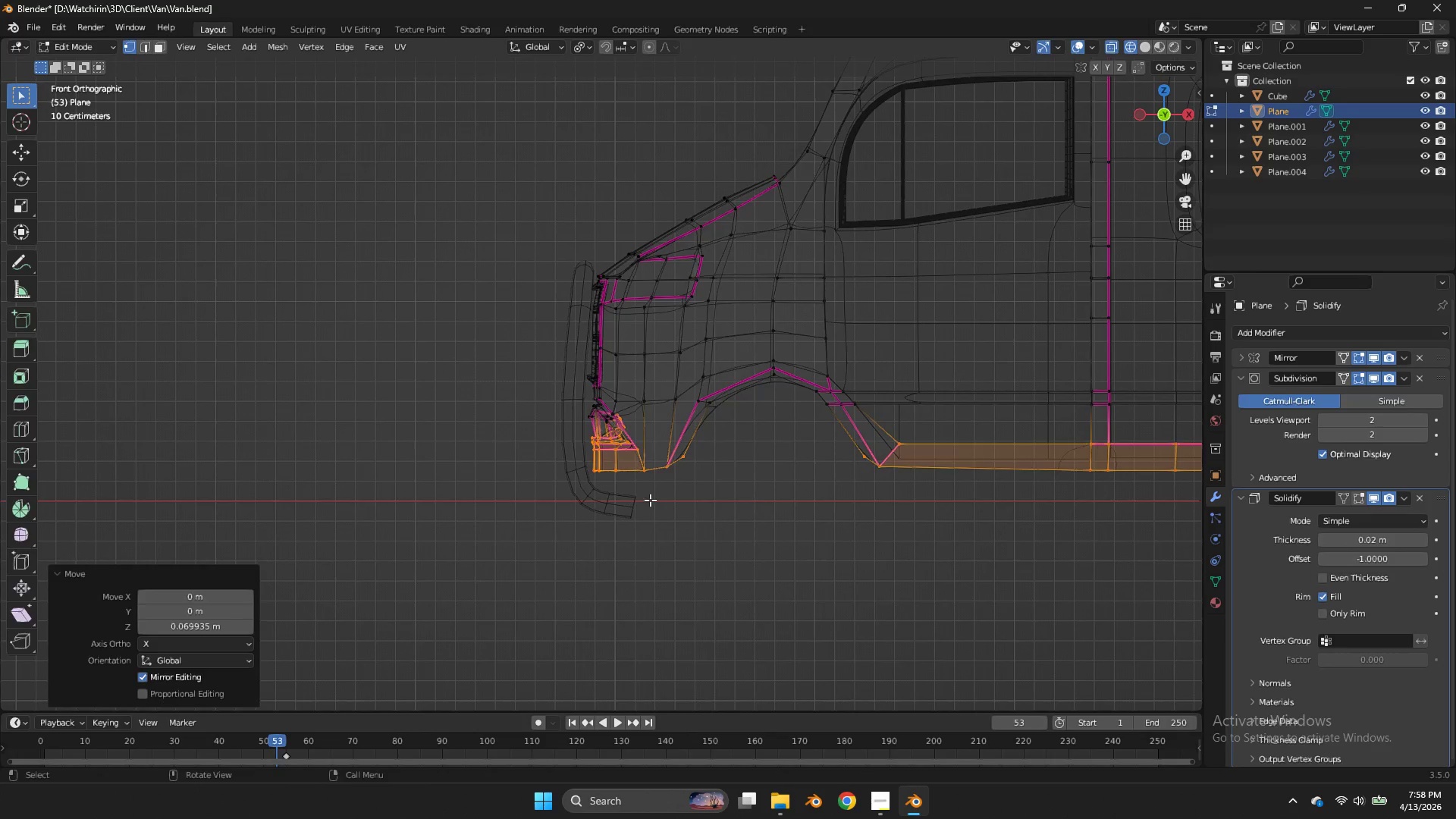 
key(Tab)
 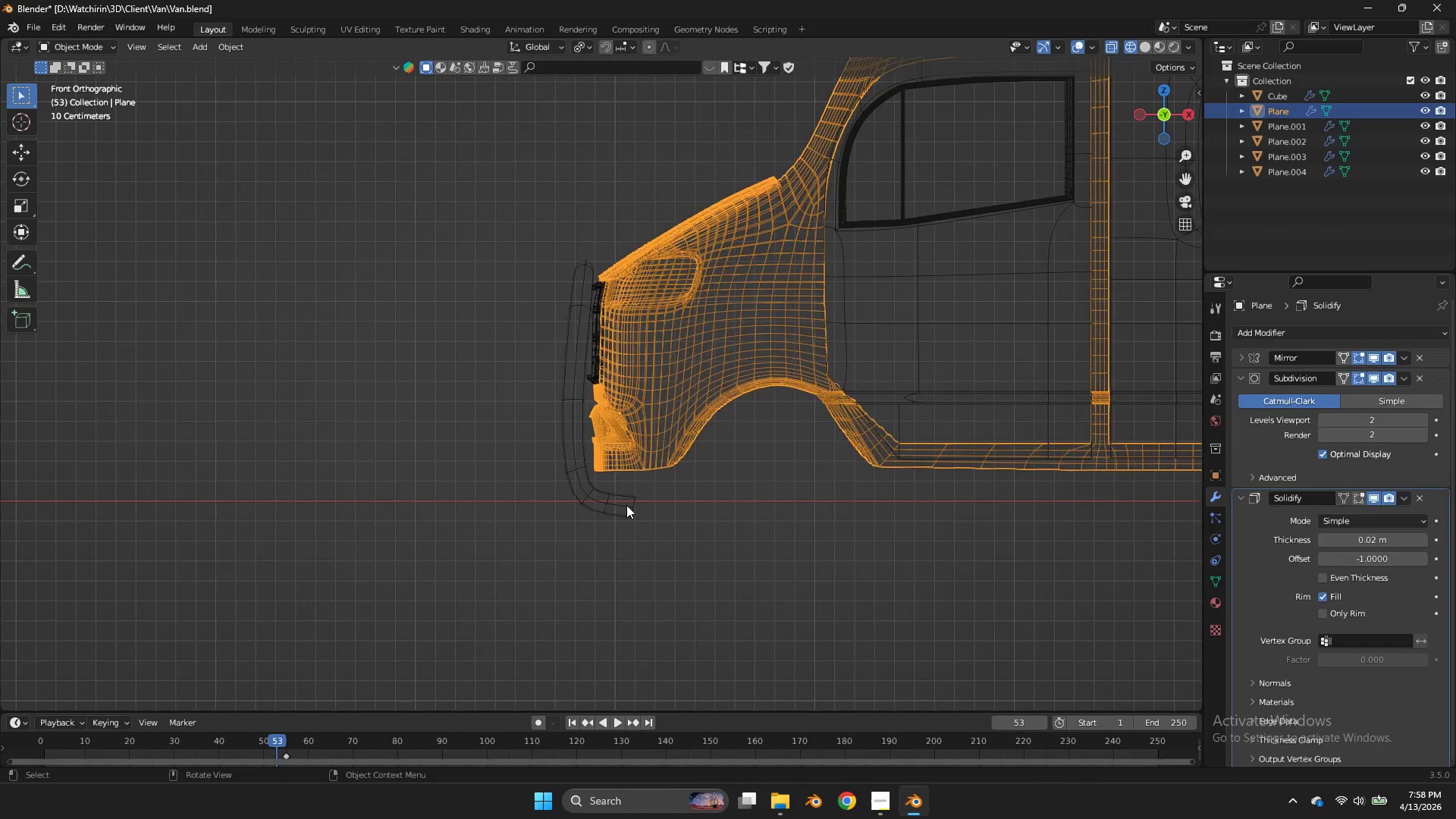 
left_click([626, 505])
 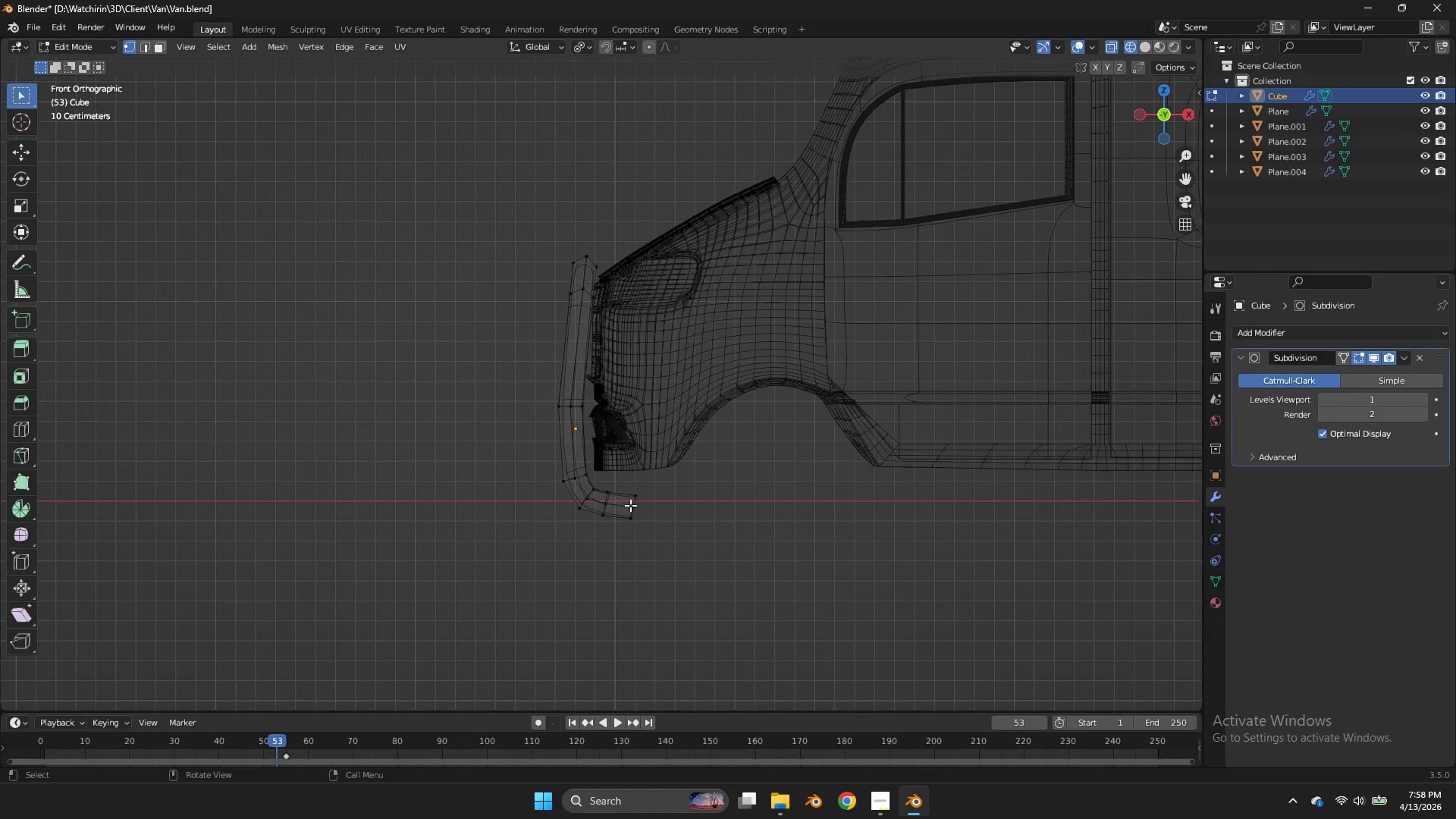 
key(Tab)
type(gz)
 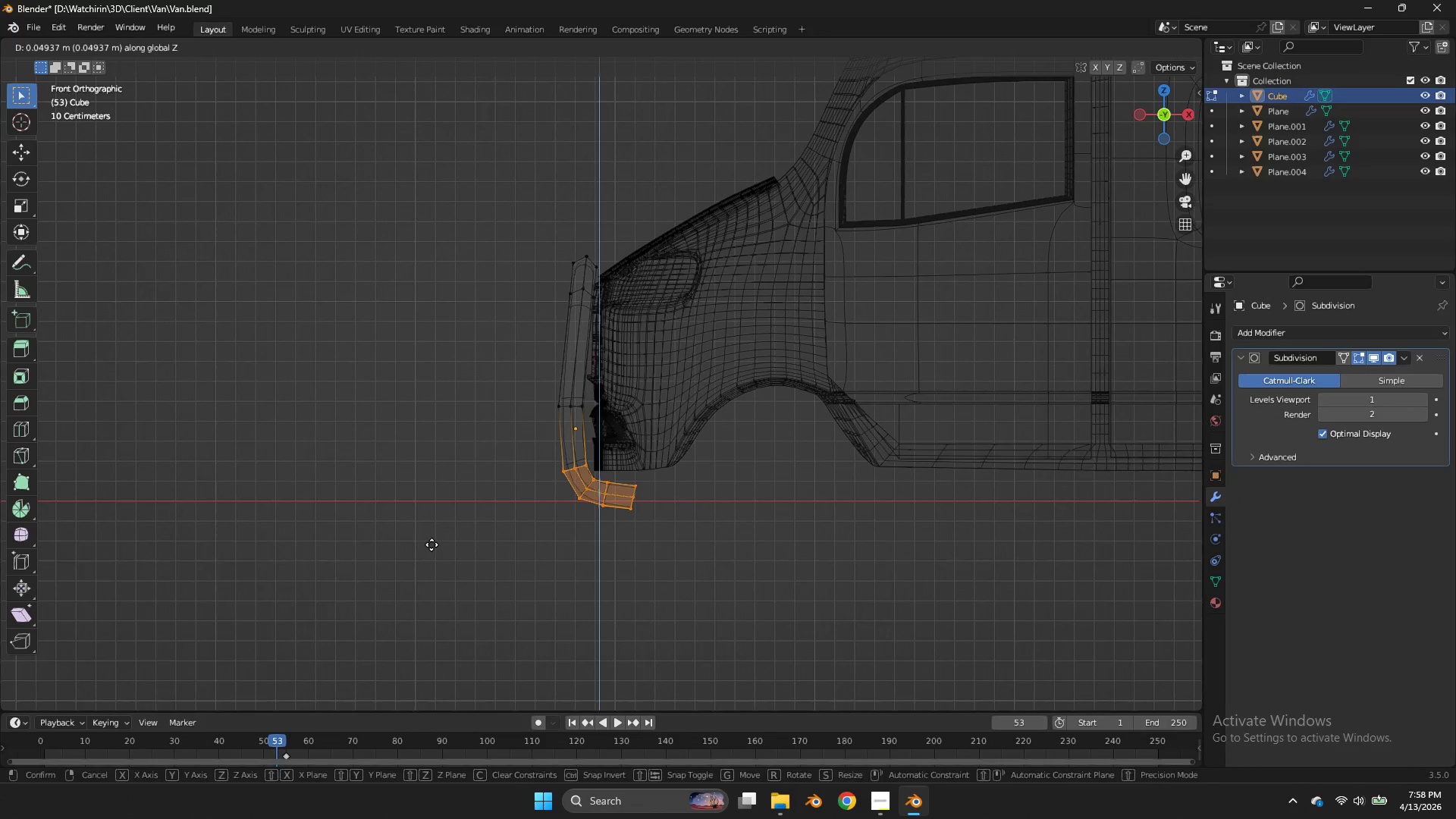 
left_click_drag(start_coordinate=[668, 485], to_coordinate=[497, 537])
 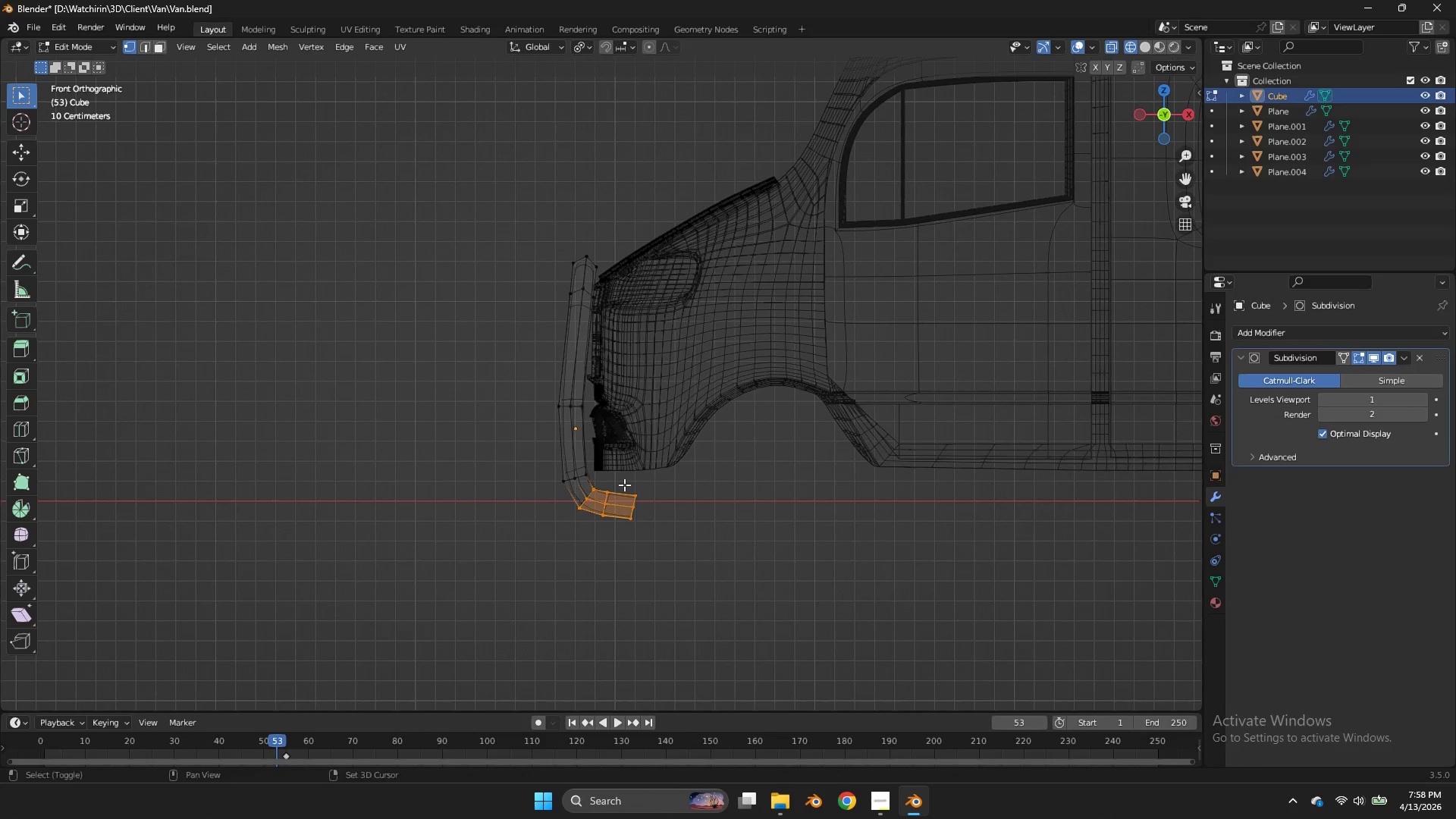 
left_click_drag(start_coordinate=[693, 453], to_coordinate=[432, 554])
 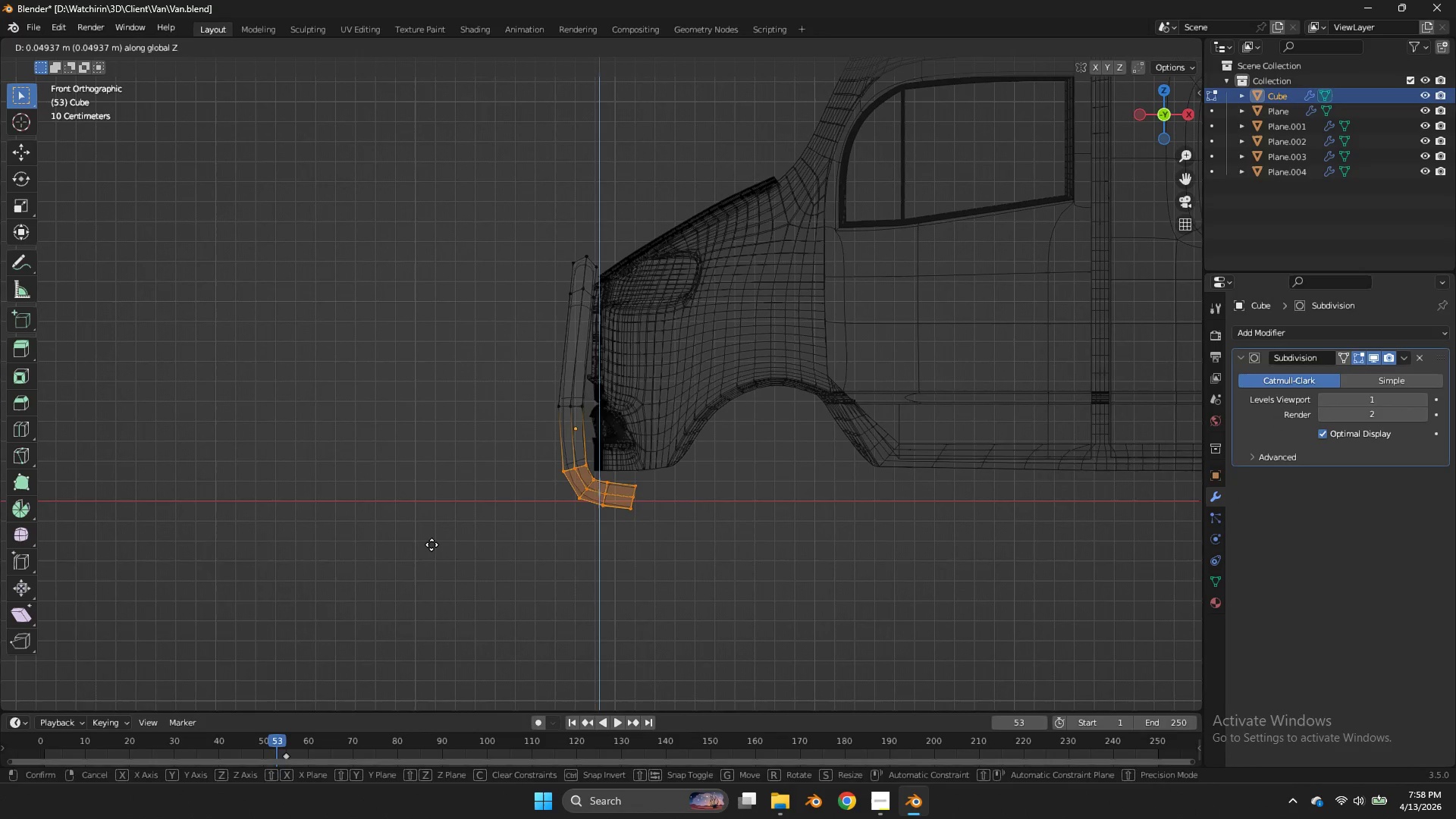 
left_click([431, 544])
 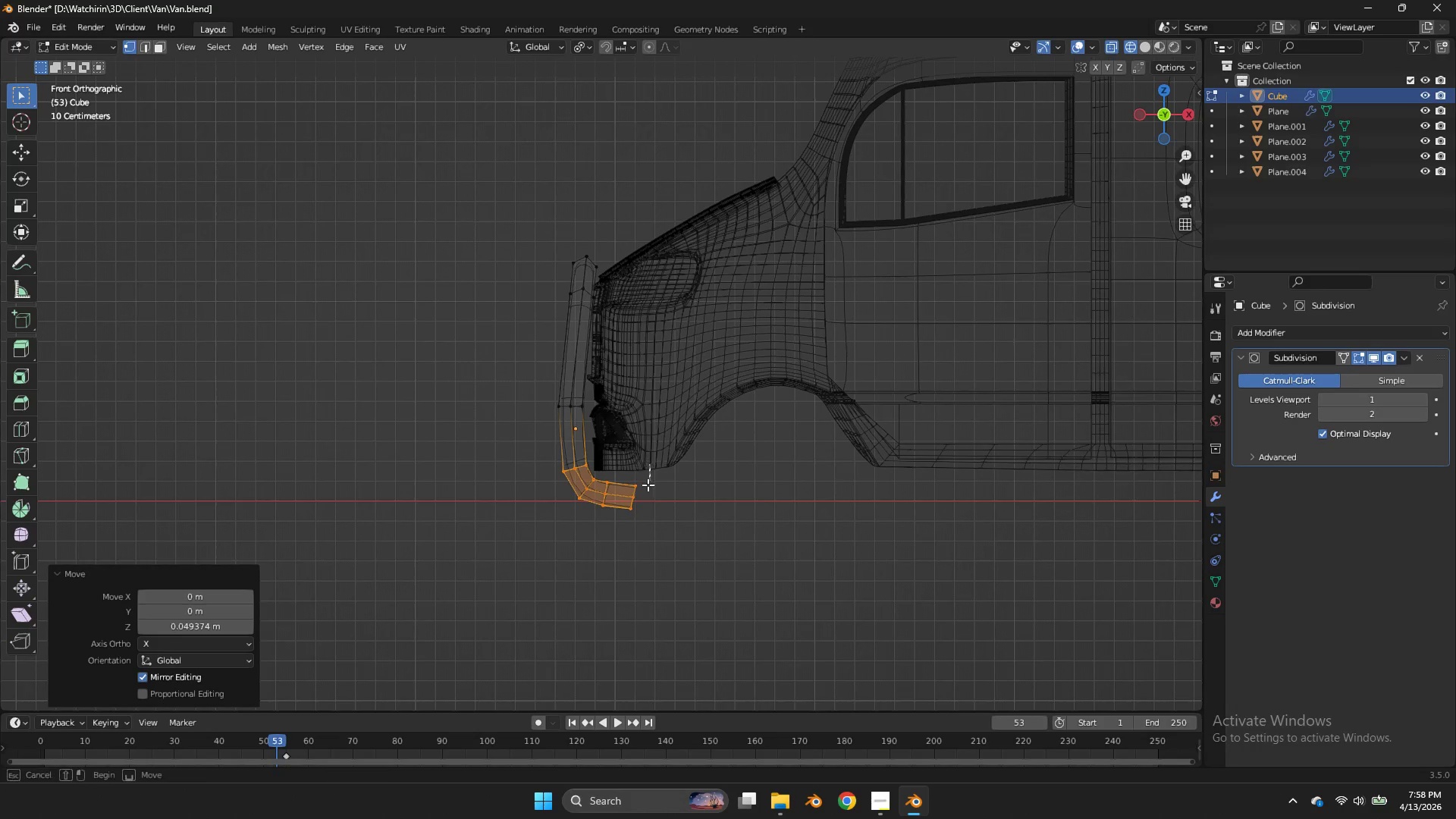 
left_click_drag(start_coordinate=[649, 464], to_coordinate=[619, 523])
 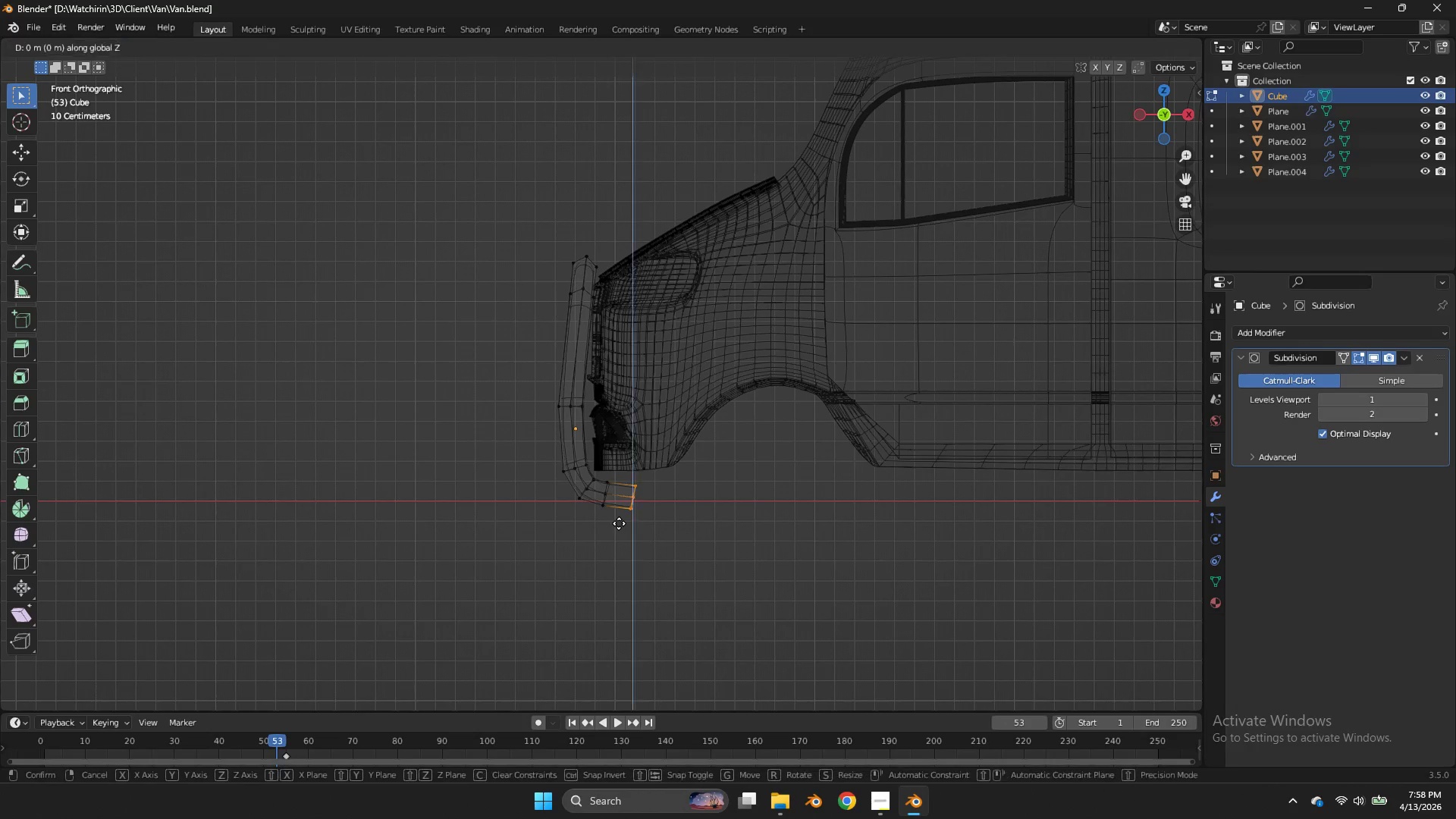 
type(gz)
 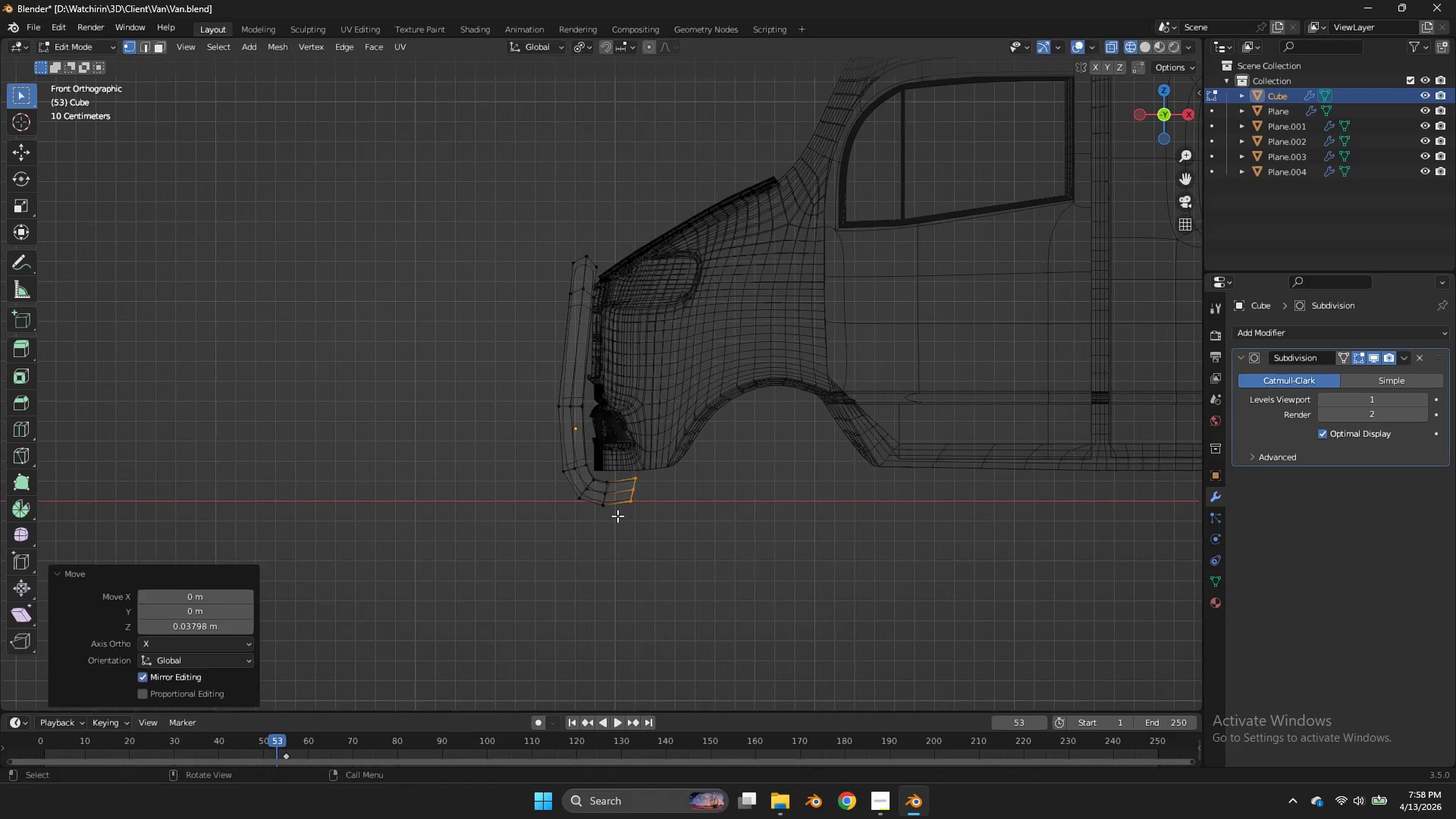 
left_click([617, 516])
 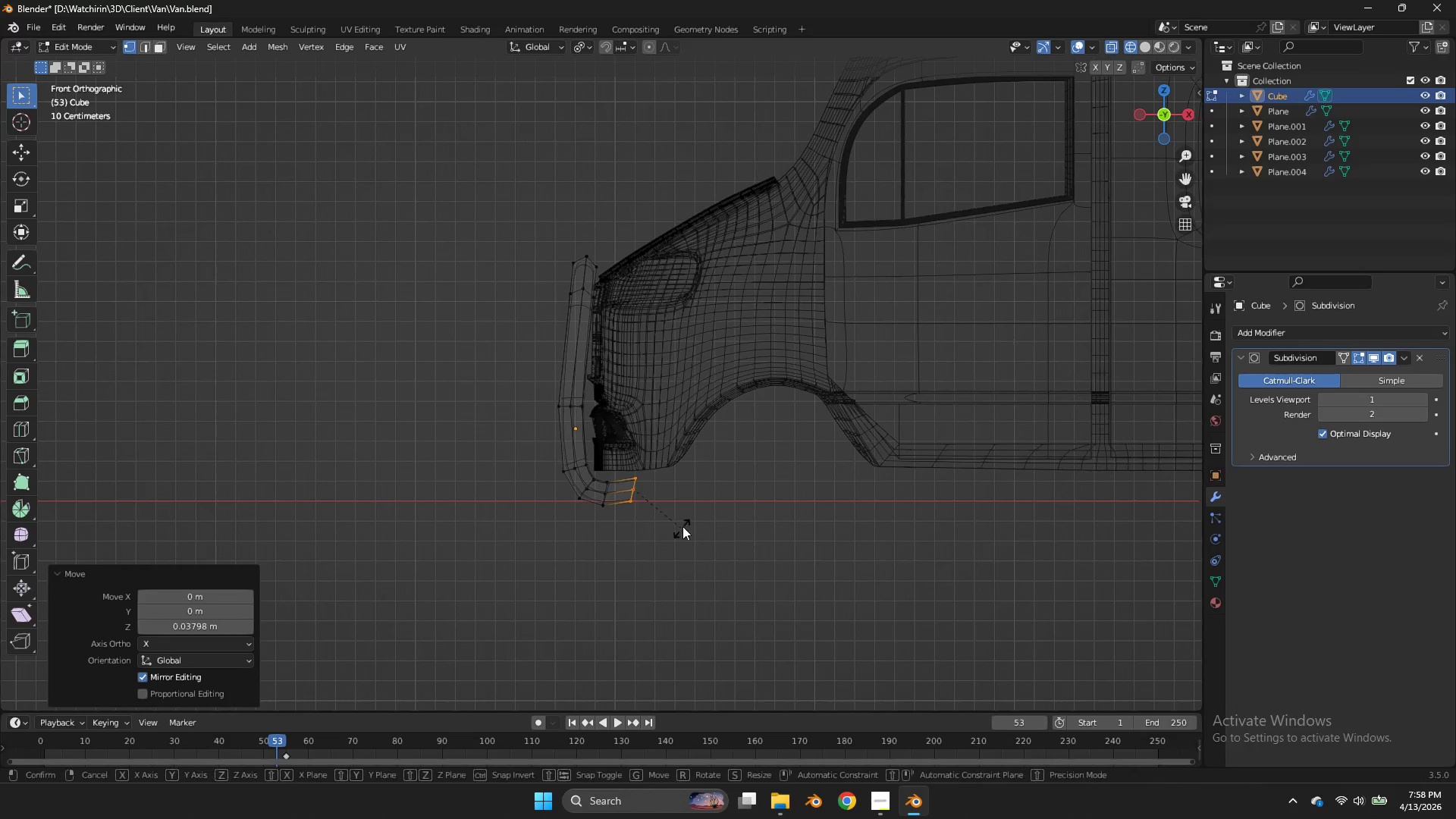 
key(R)
 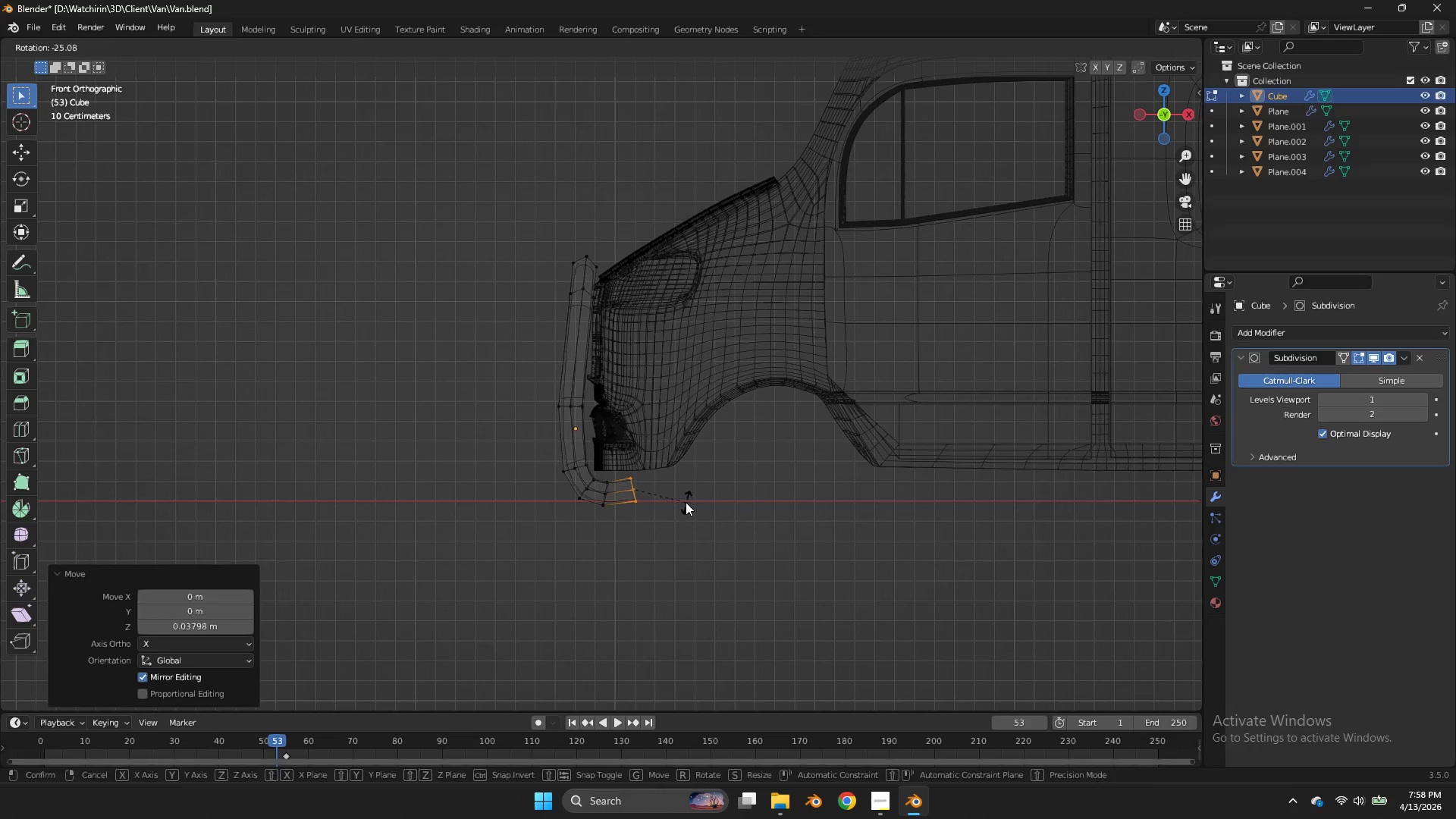 
left_click([686, 502])
 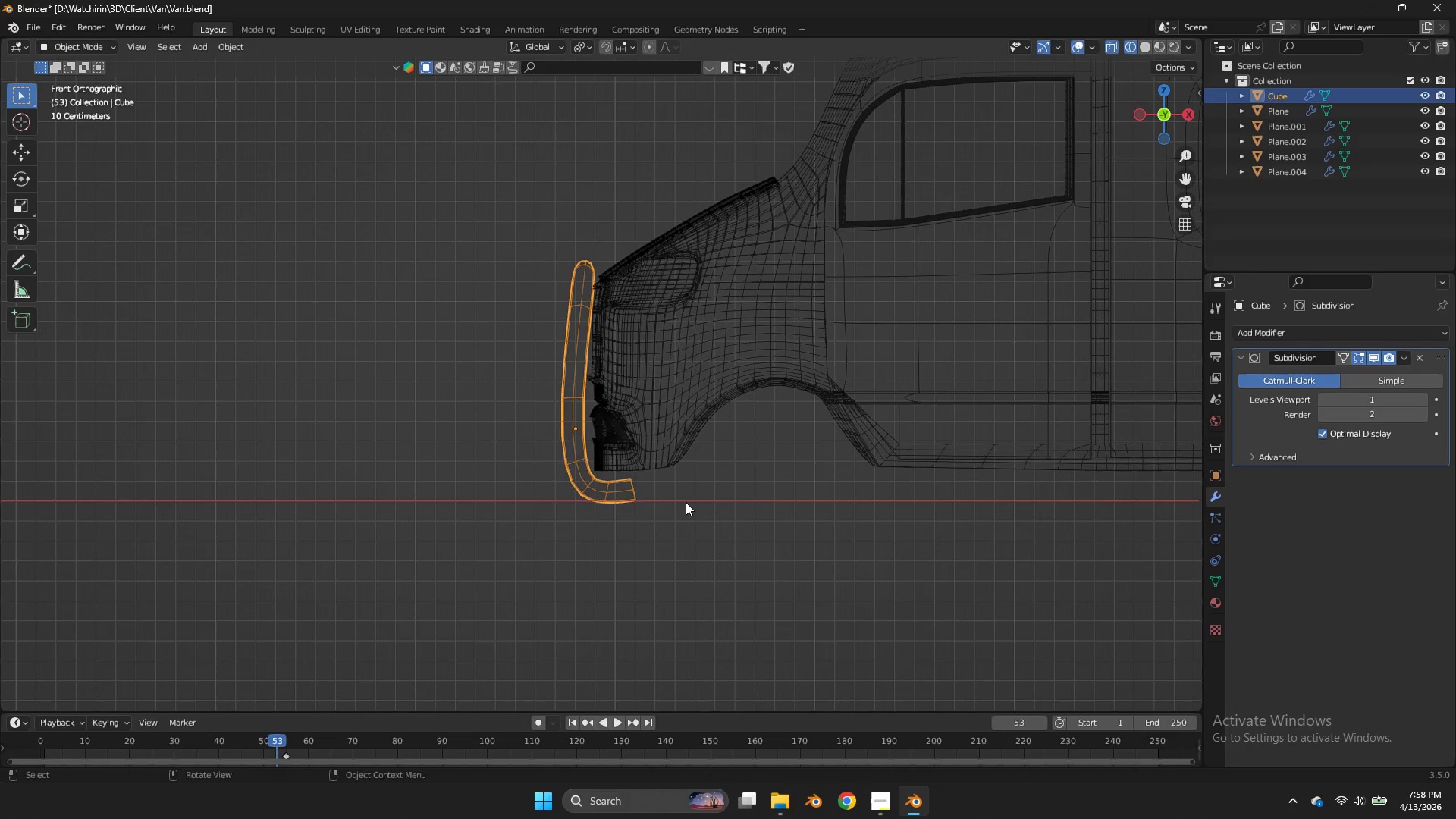 
key(Tab)
 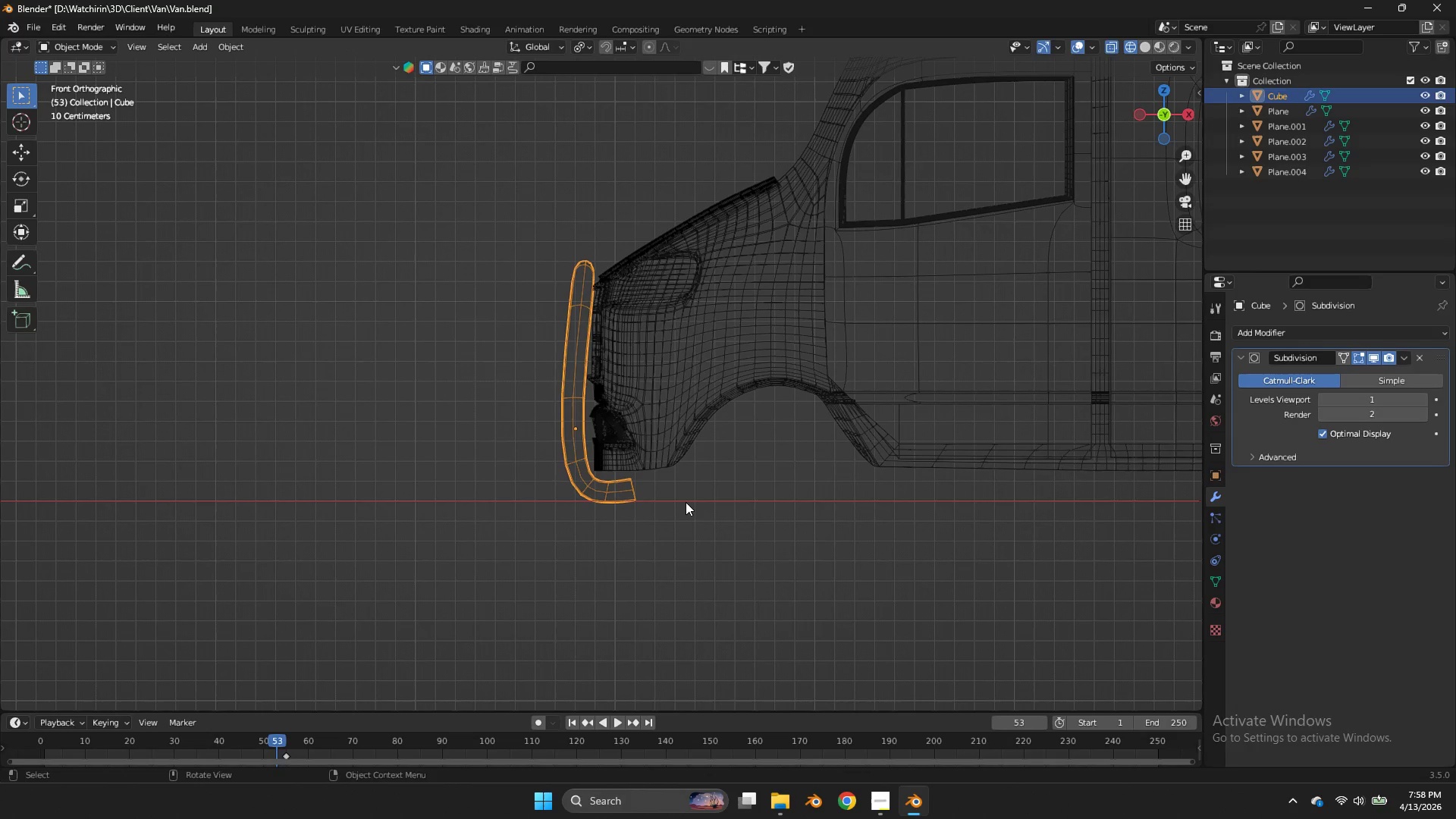 
key(Control+ControlLeft)
 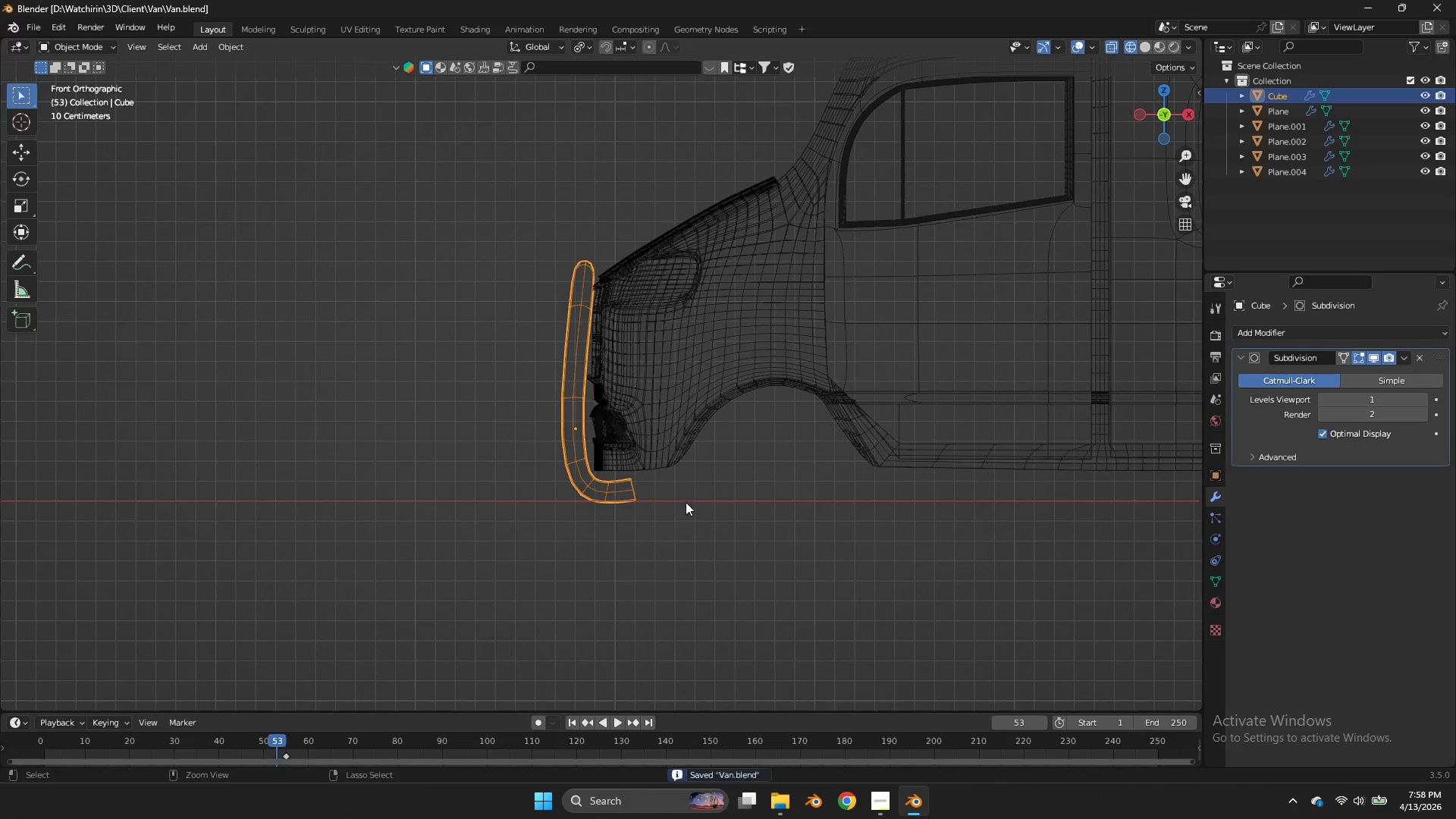 
key(Control+S)
 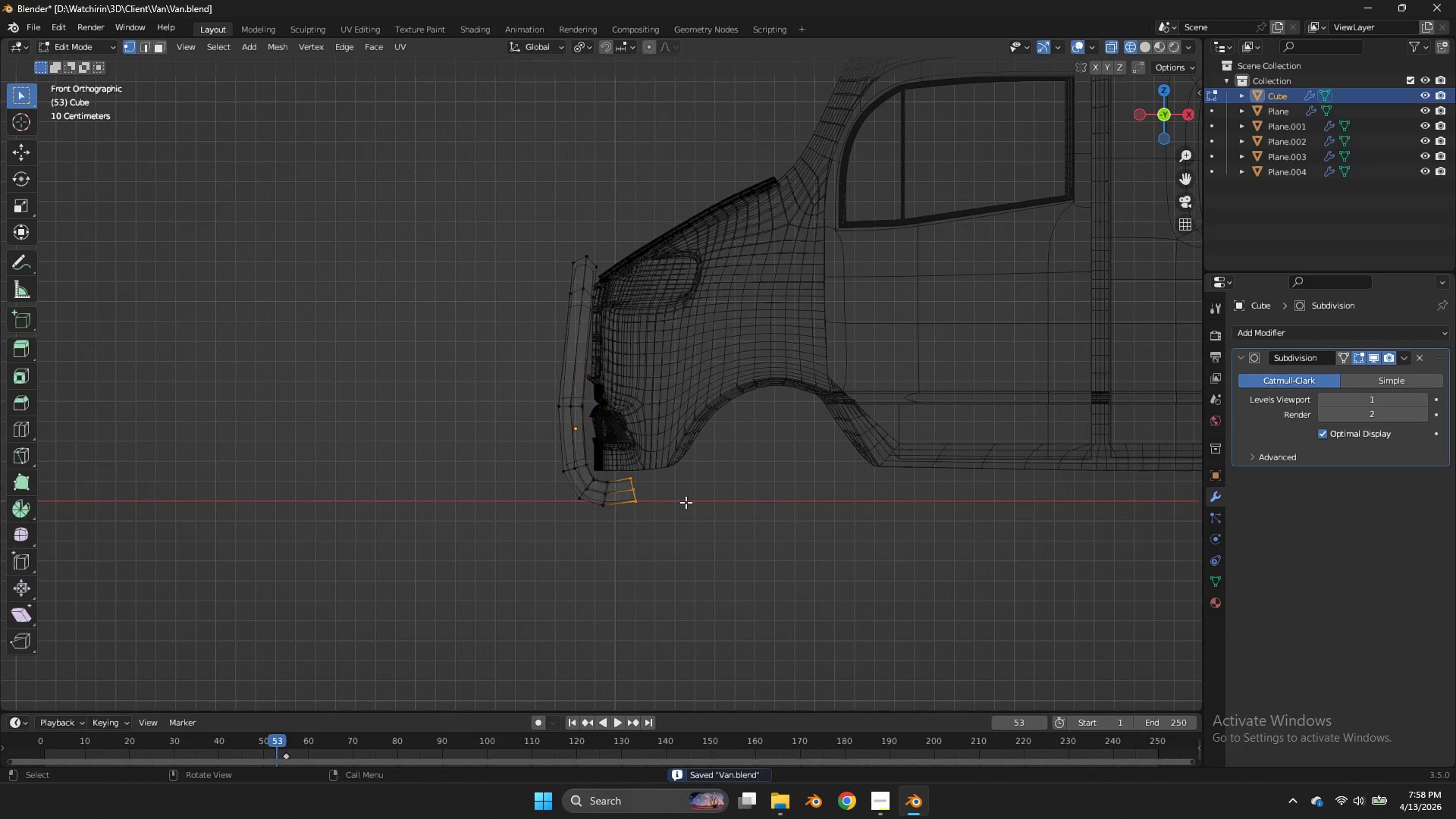 
key(Tab)
 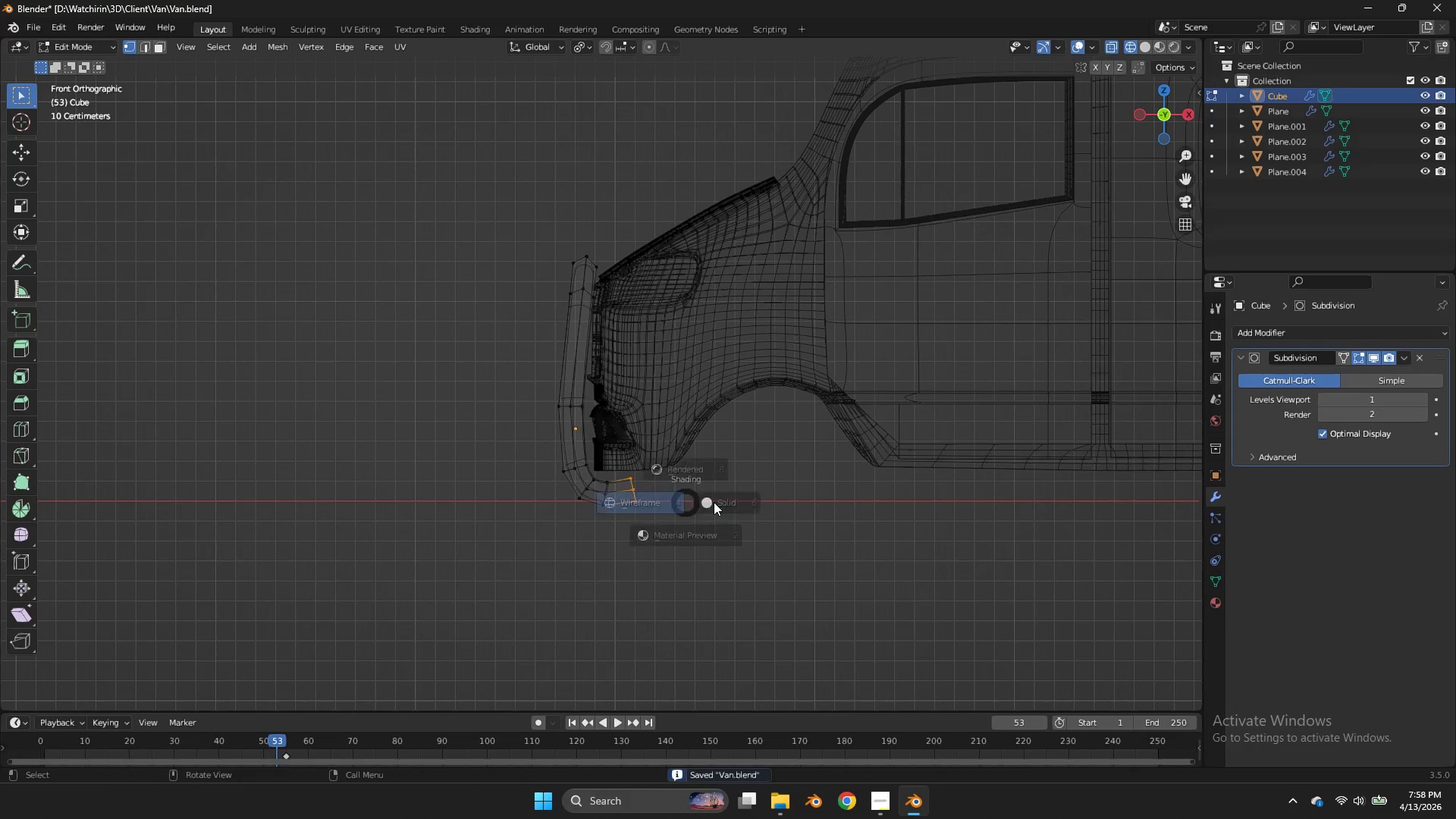 
key(Z)
 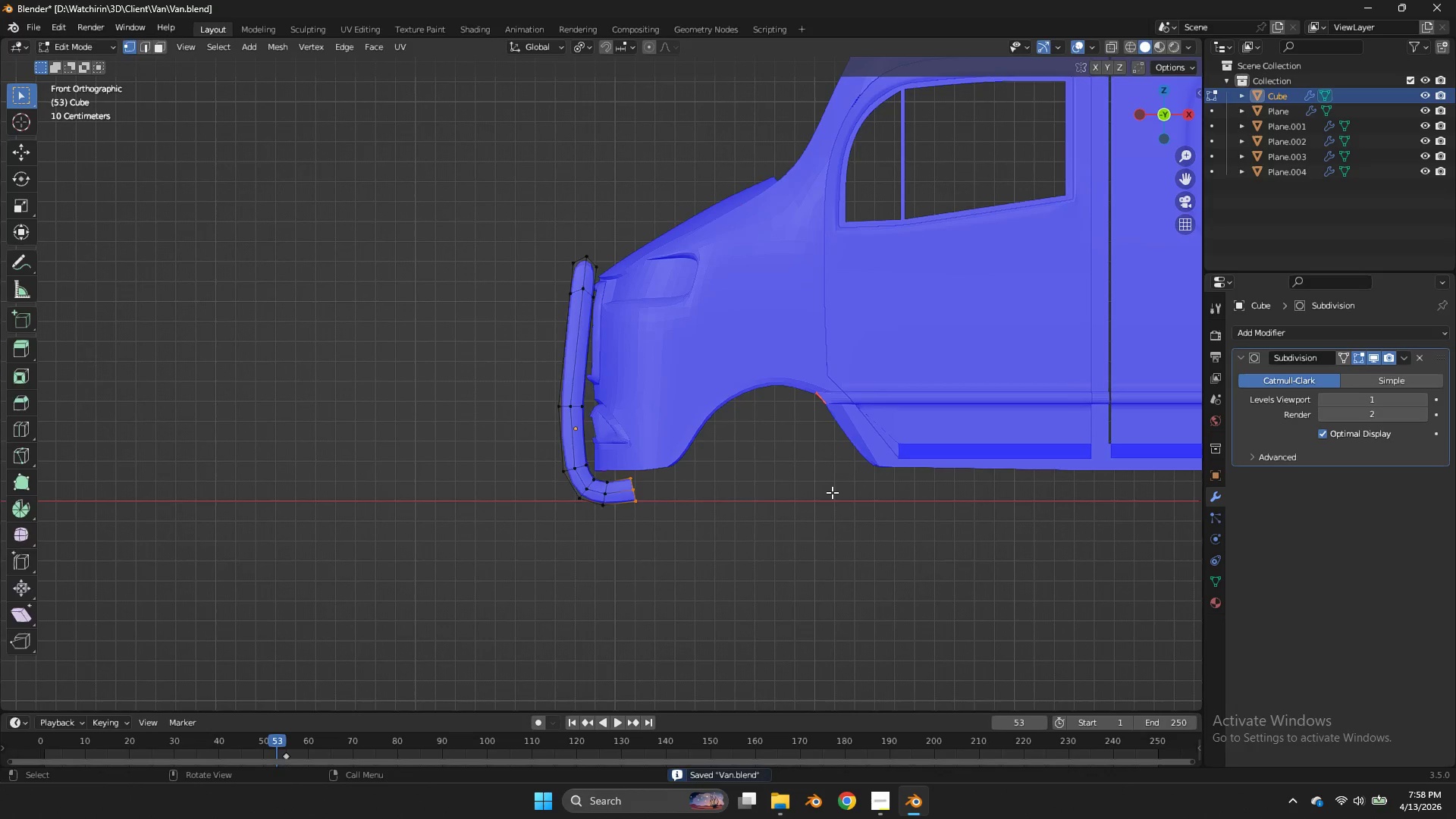 
key(Tab)
 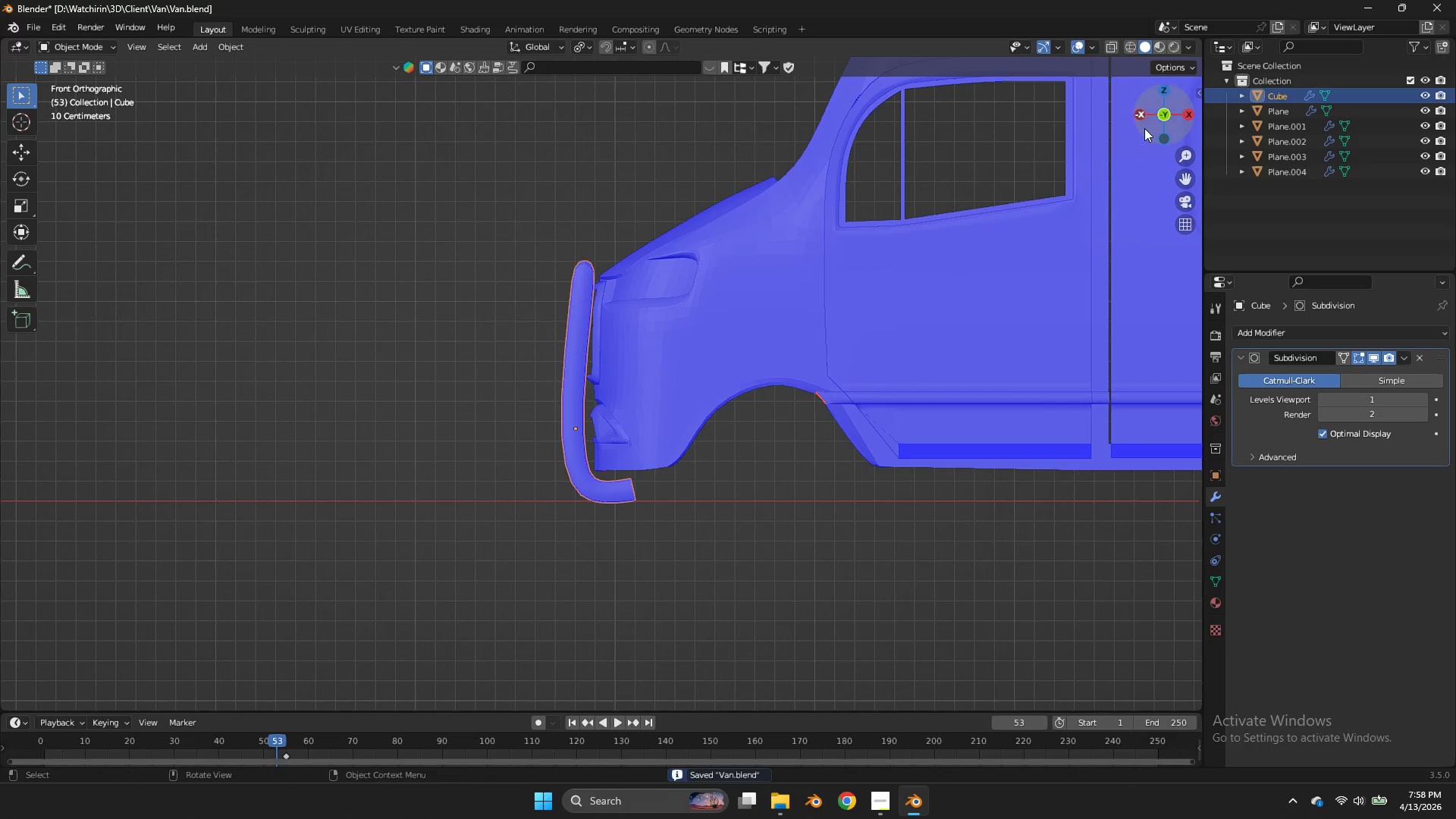 
left_click_drag(start_coordinate=[1156, 123], to_coordinate=[141, 174])
 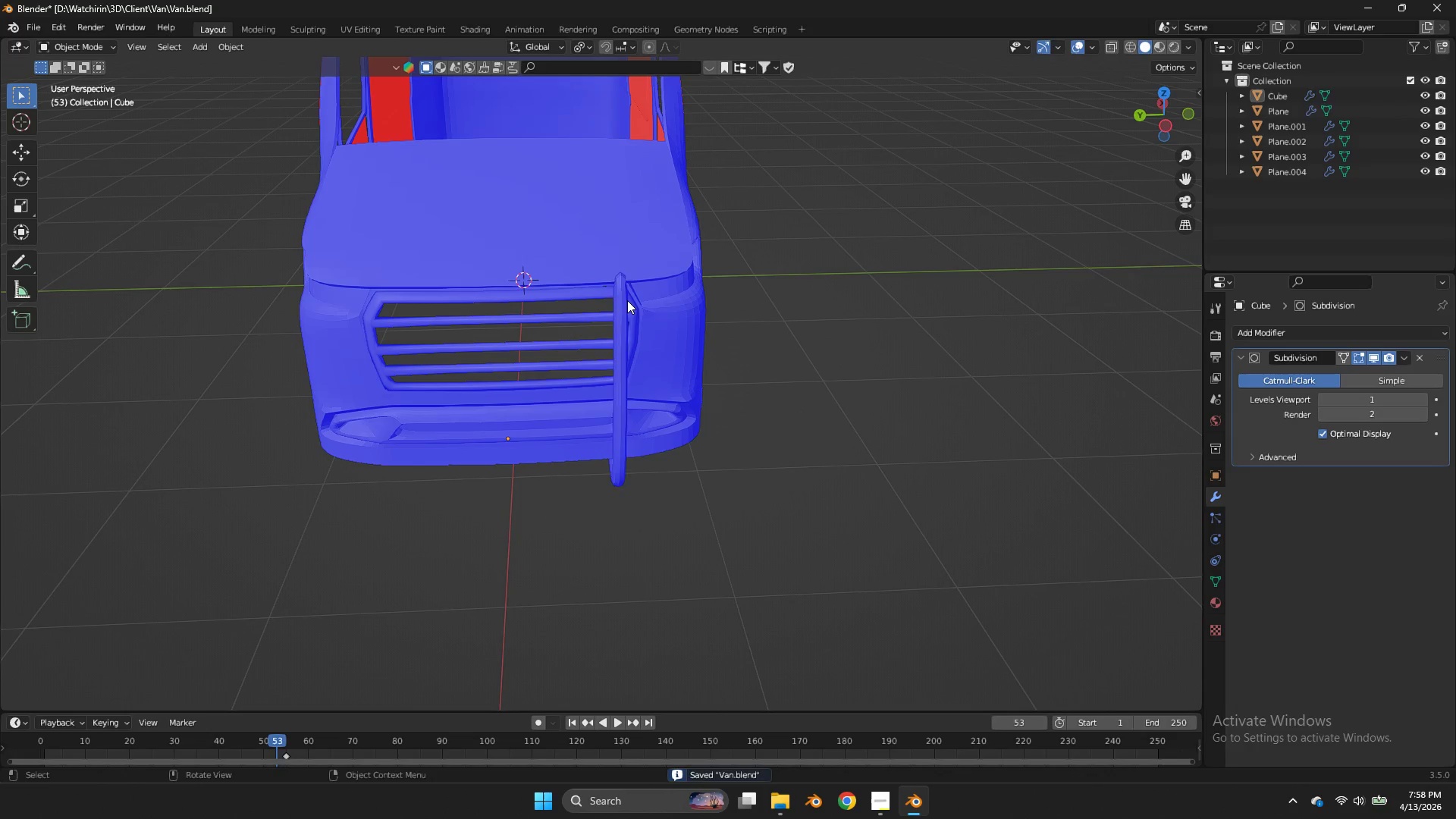 
right_click([627, 300])
 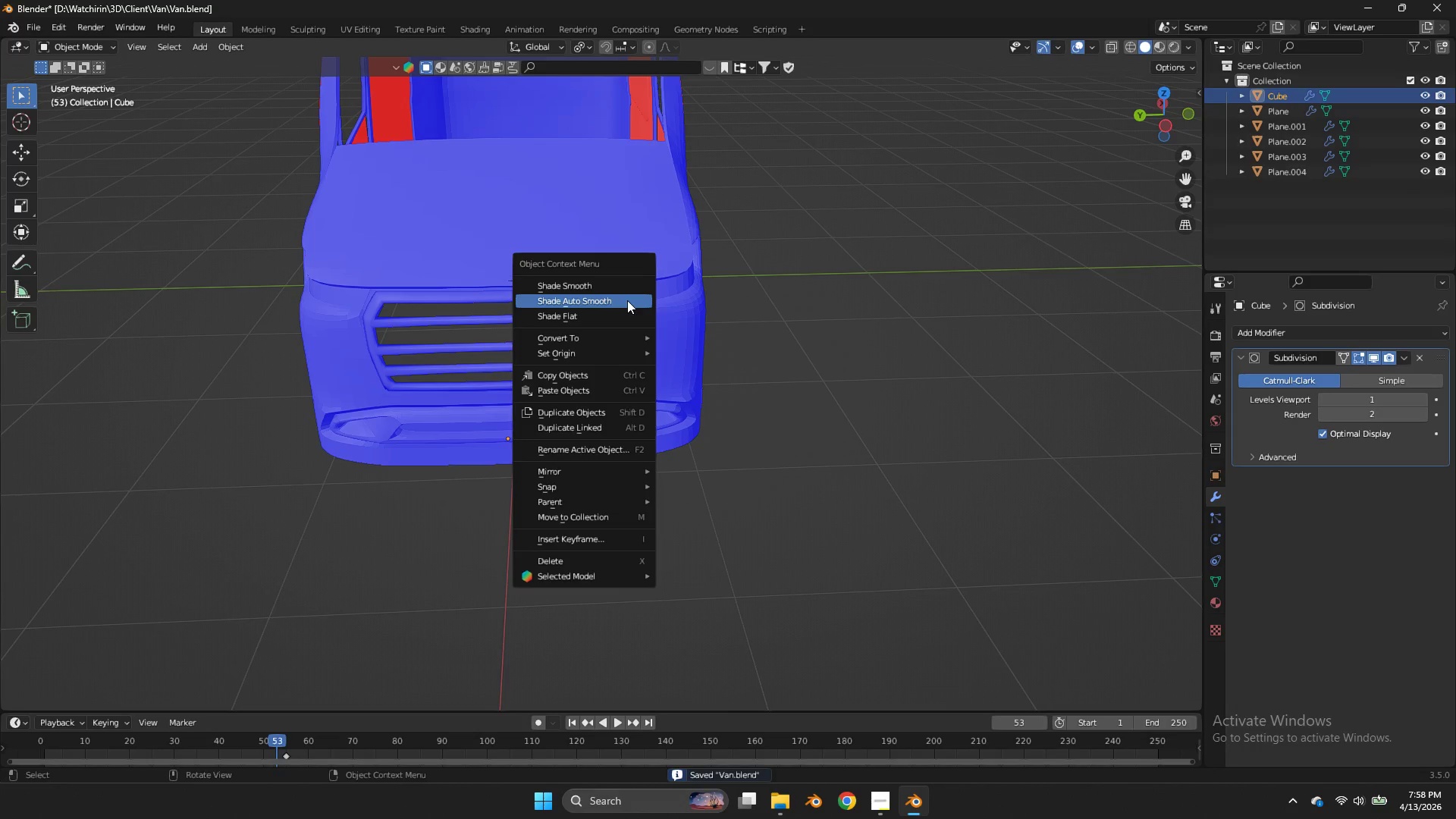 
left_click([627, 300])
 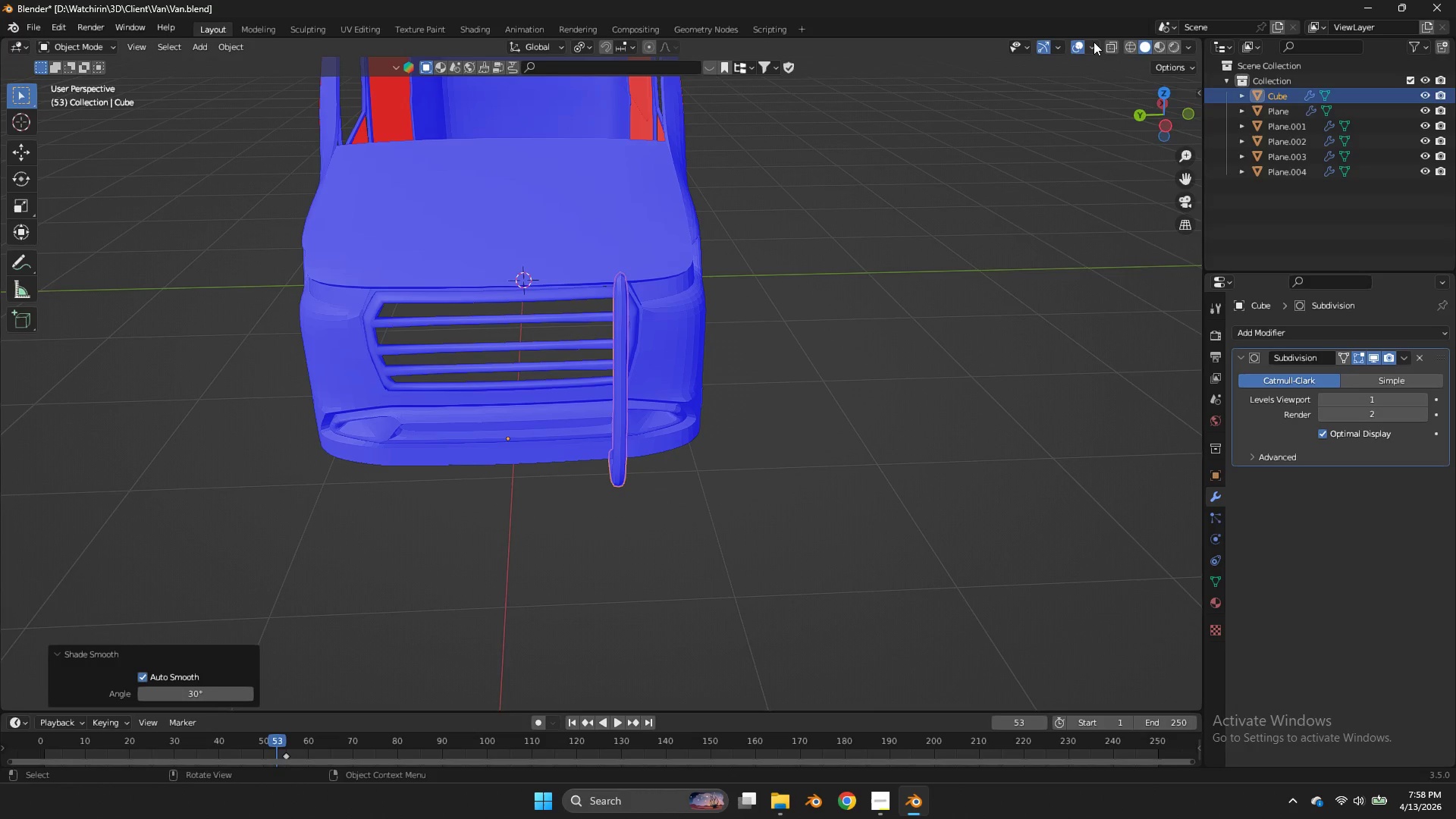 
left_click([1094, 42])
 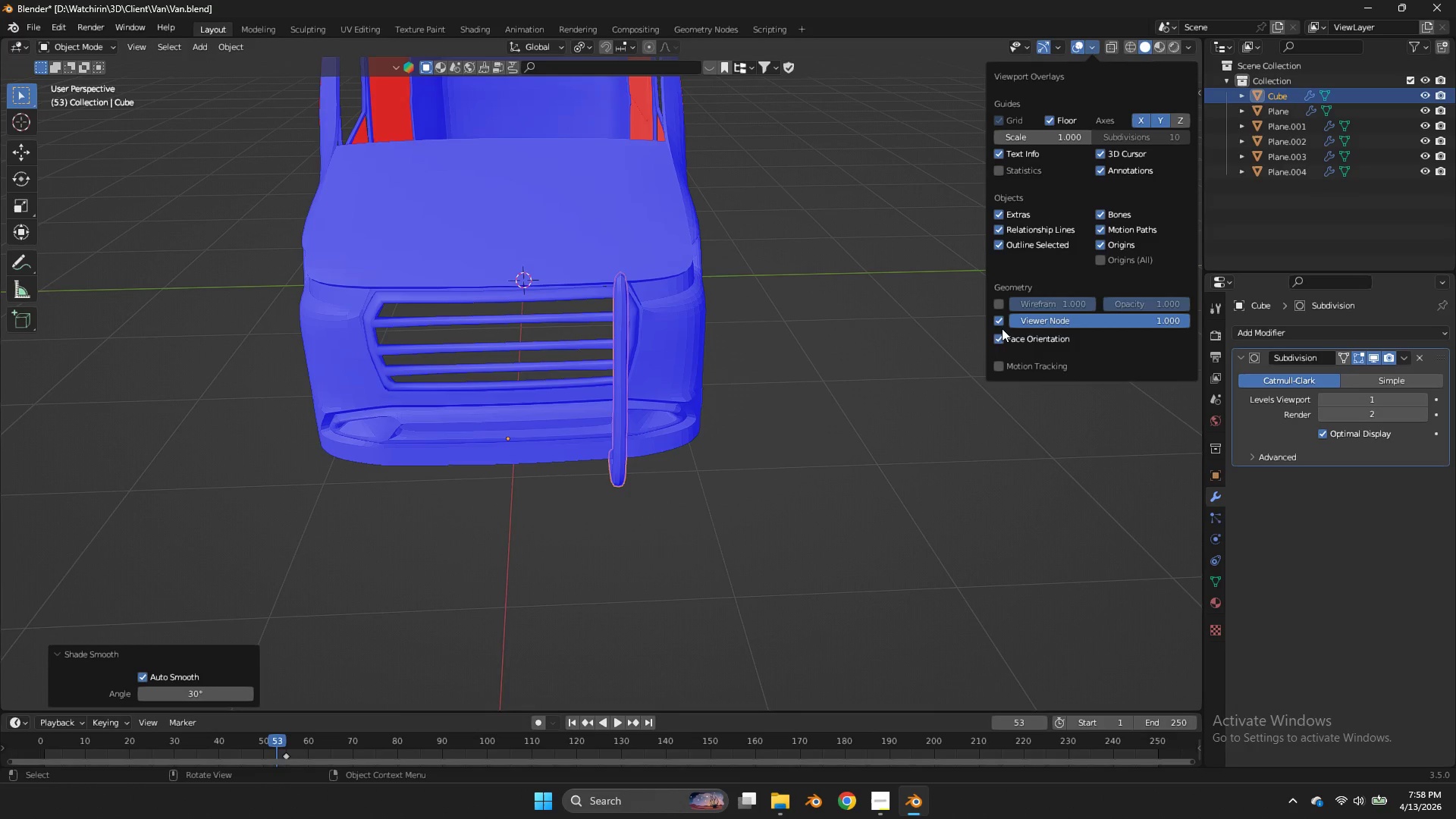 
left_click([1000, 334])
 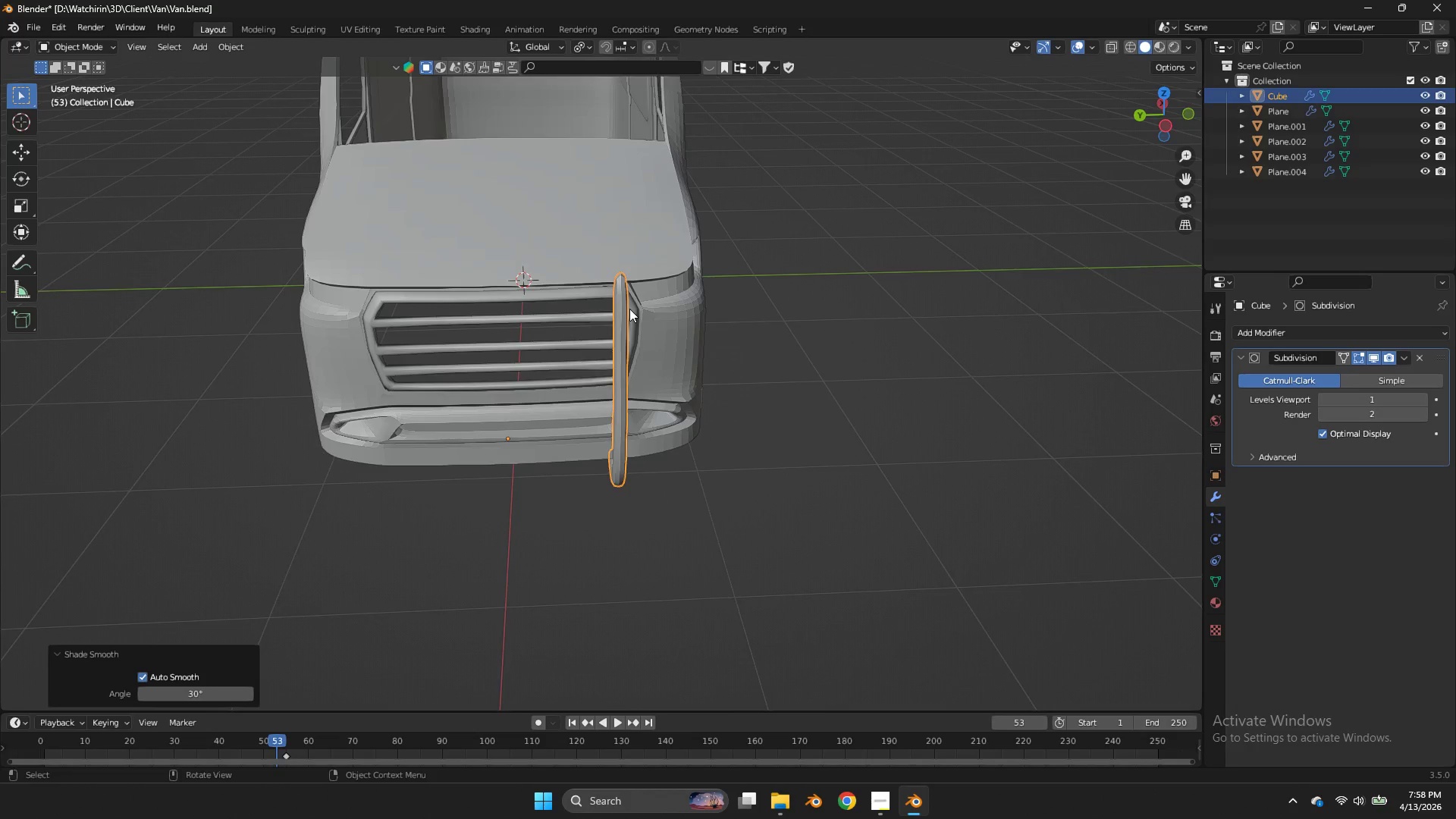 
right_click([629, 309])
 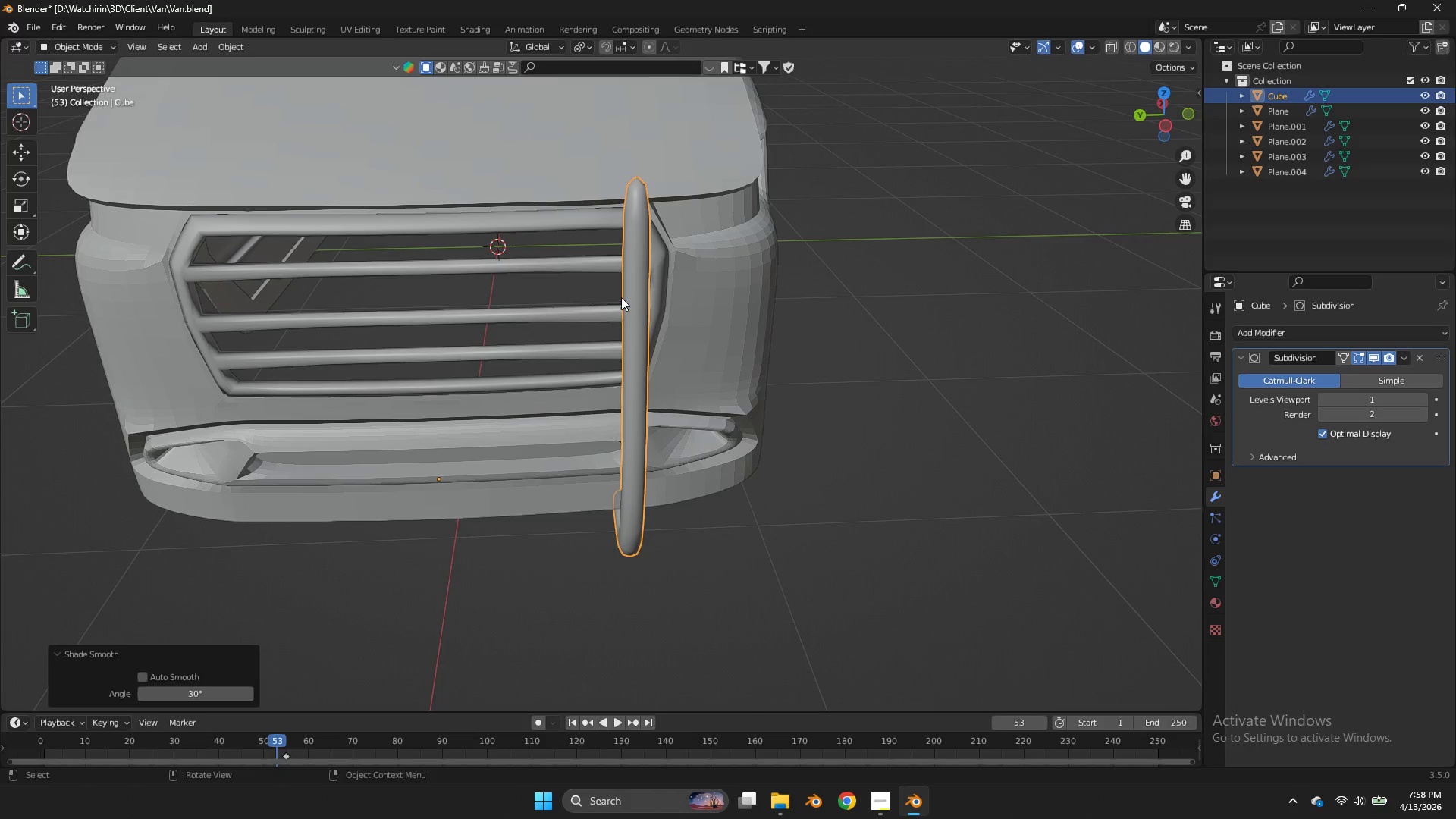 
scroll: coordinate [629, 309], scroll_direction: up, amount: 3.0
 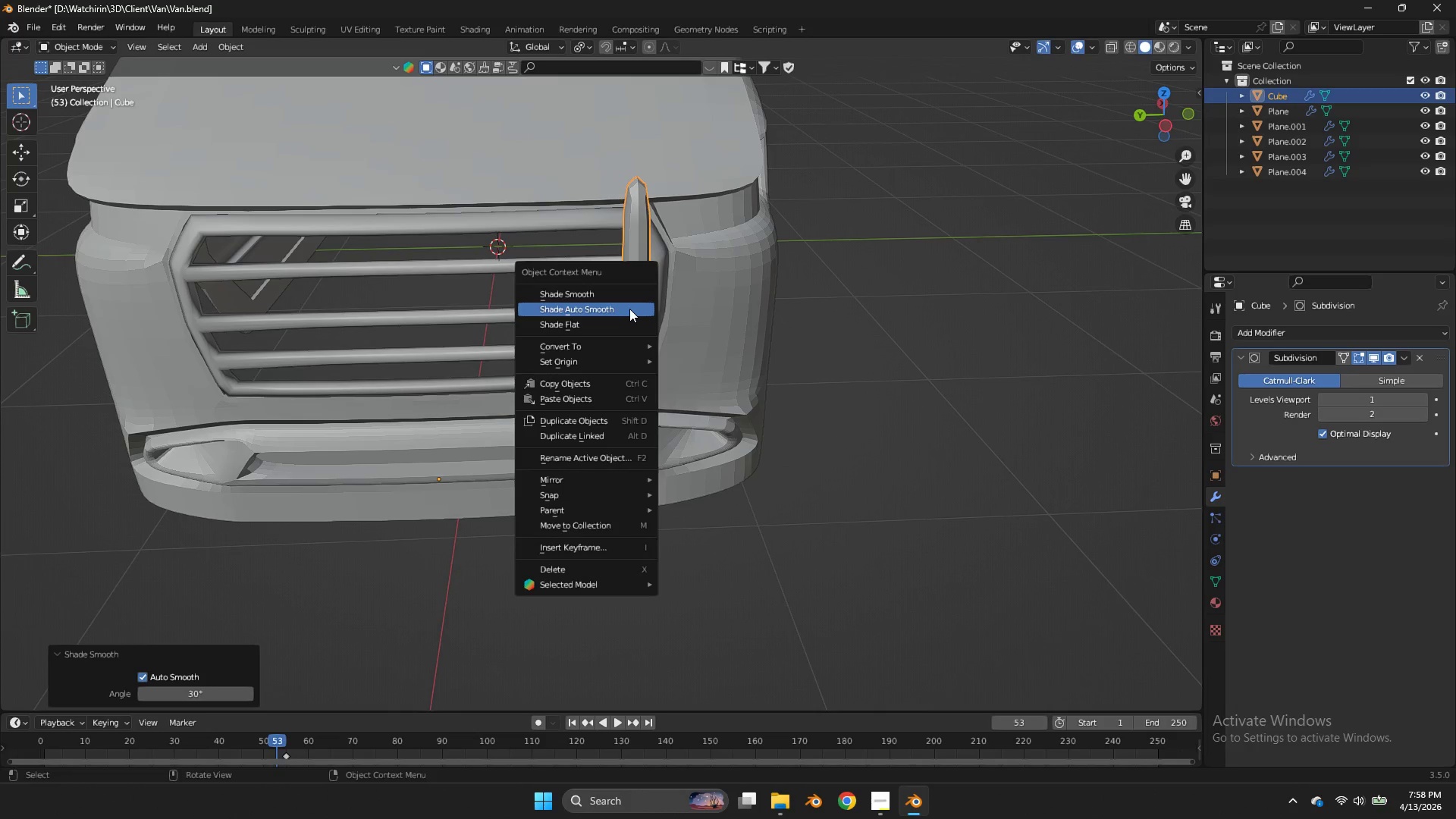 
key(Tab)
 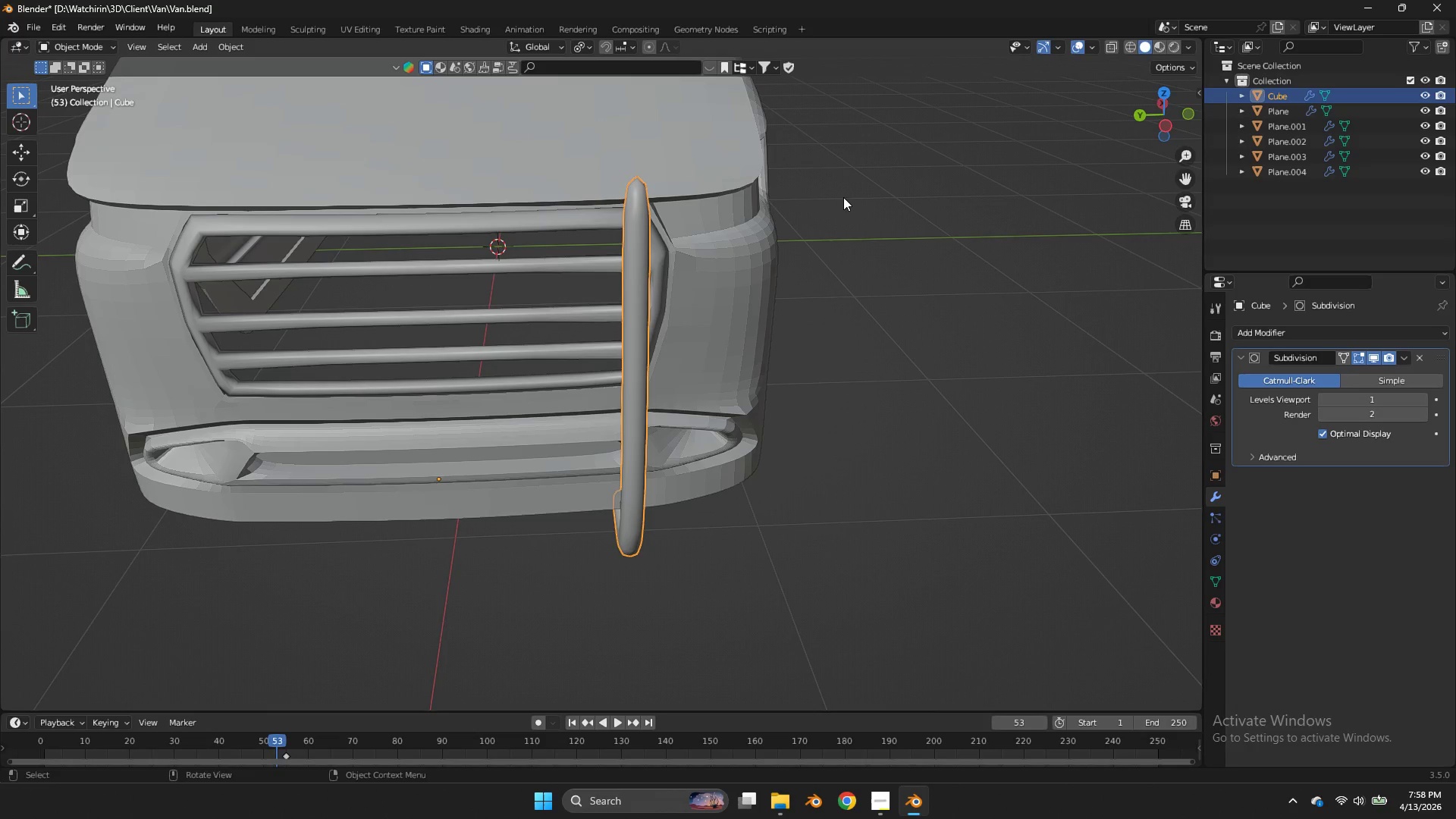 
key(Tab)
 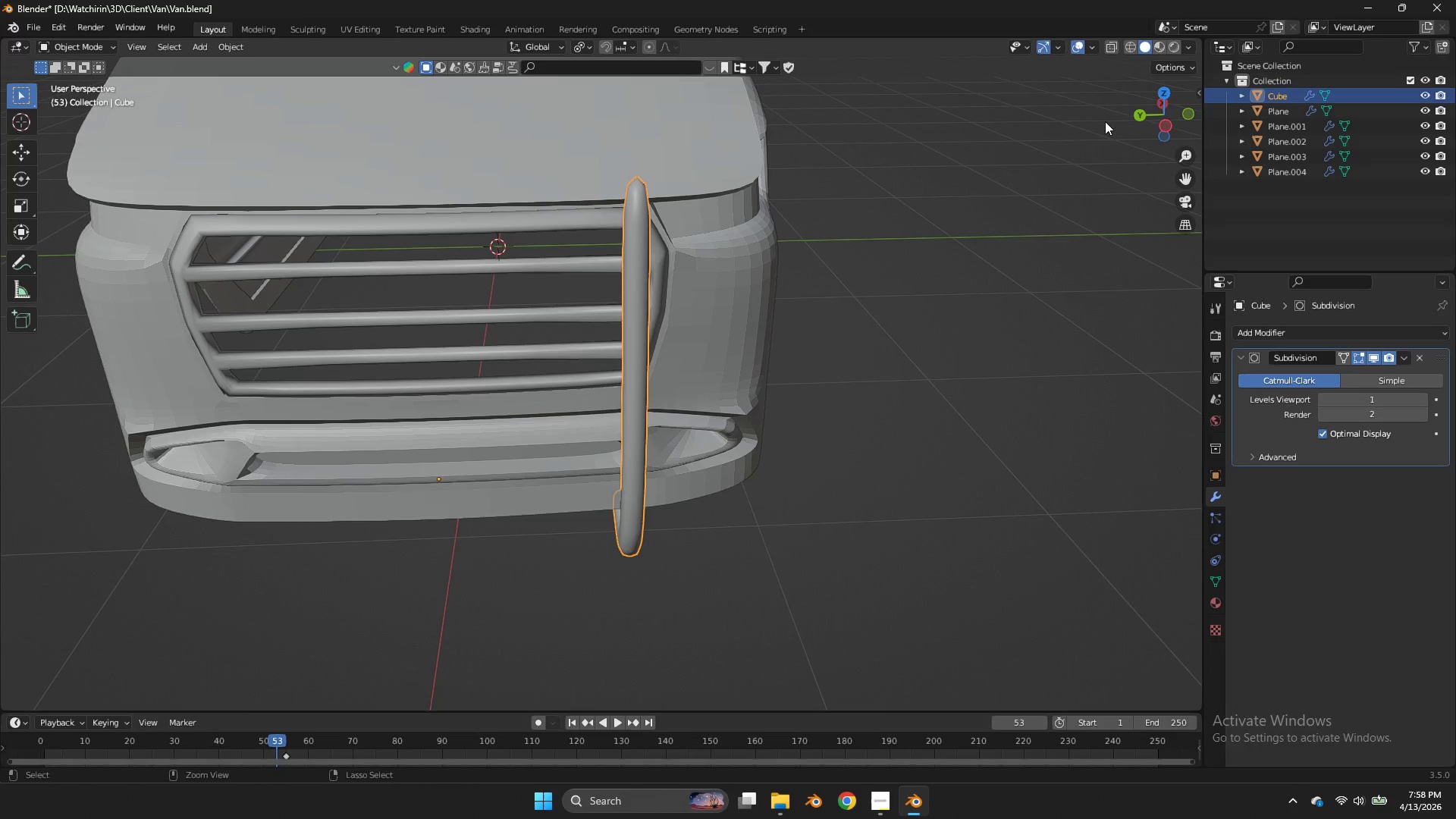 
key(Control+ControlLeft)
 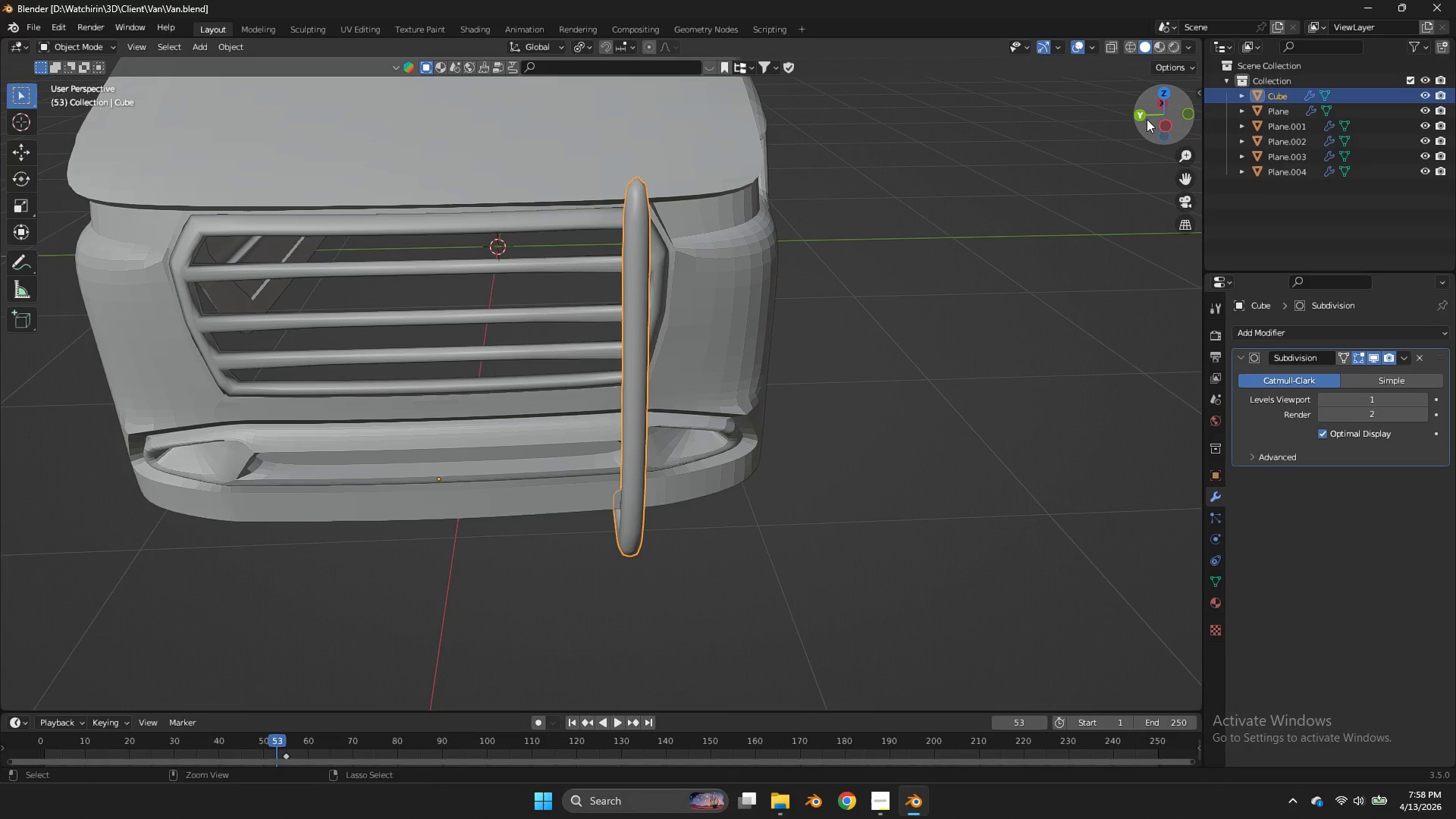 
key(Control+S)
 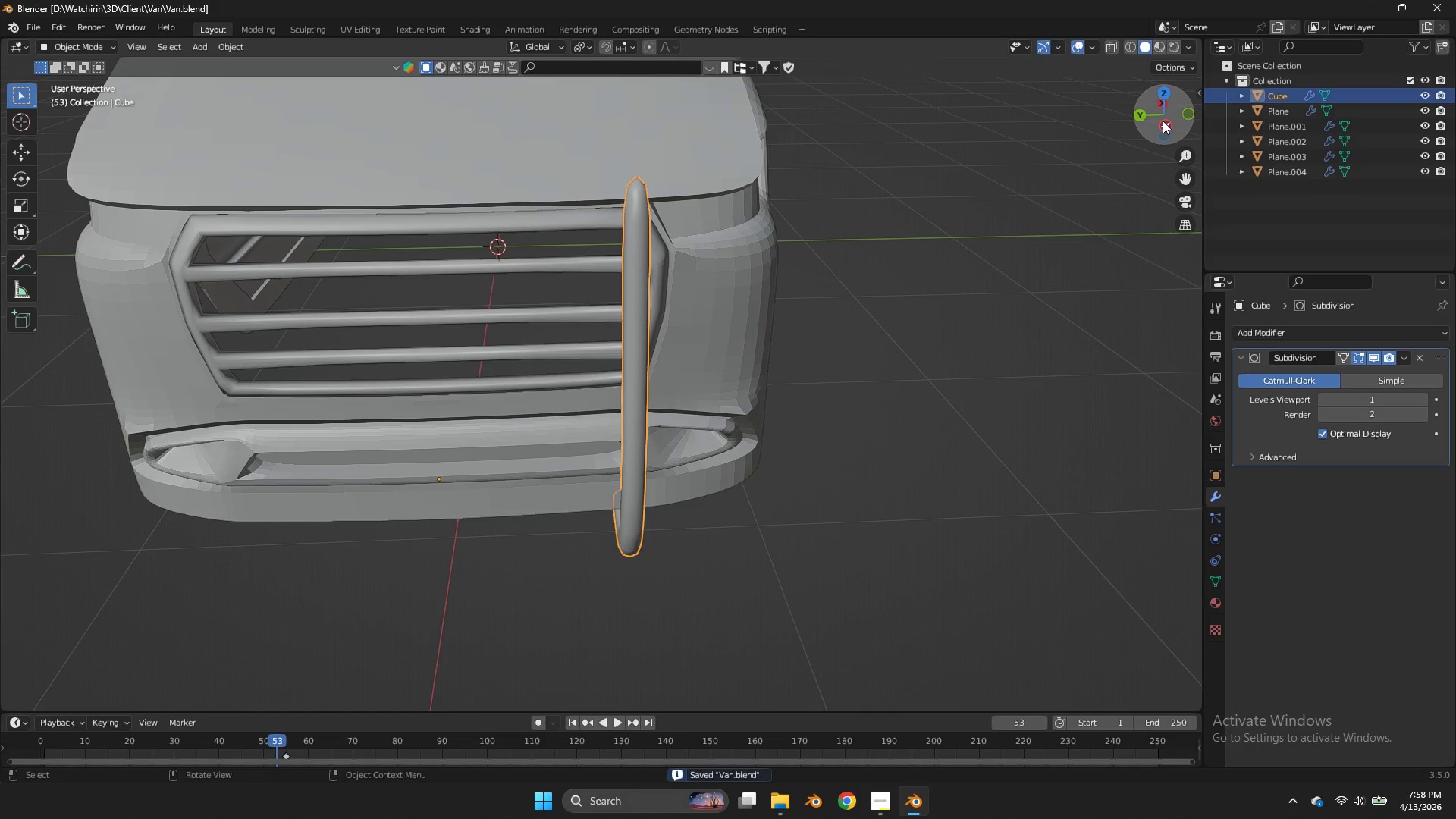 
left_click([1163, 121])
 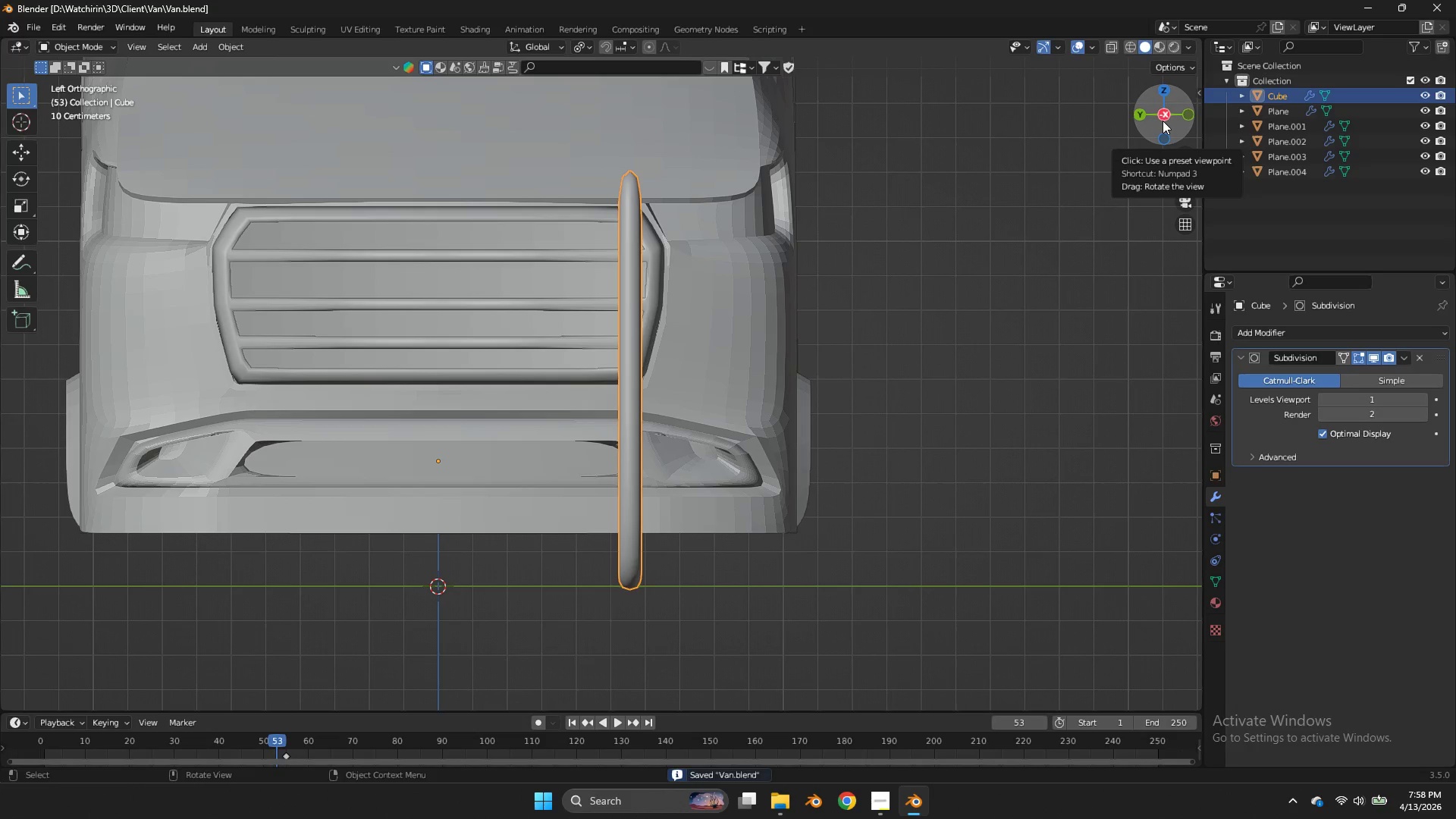 
key(Tab)
 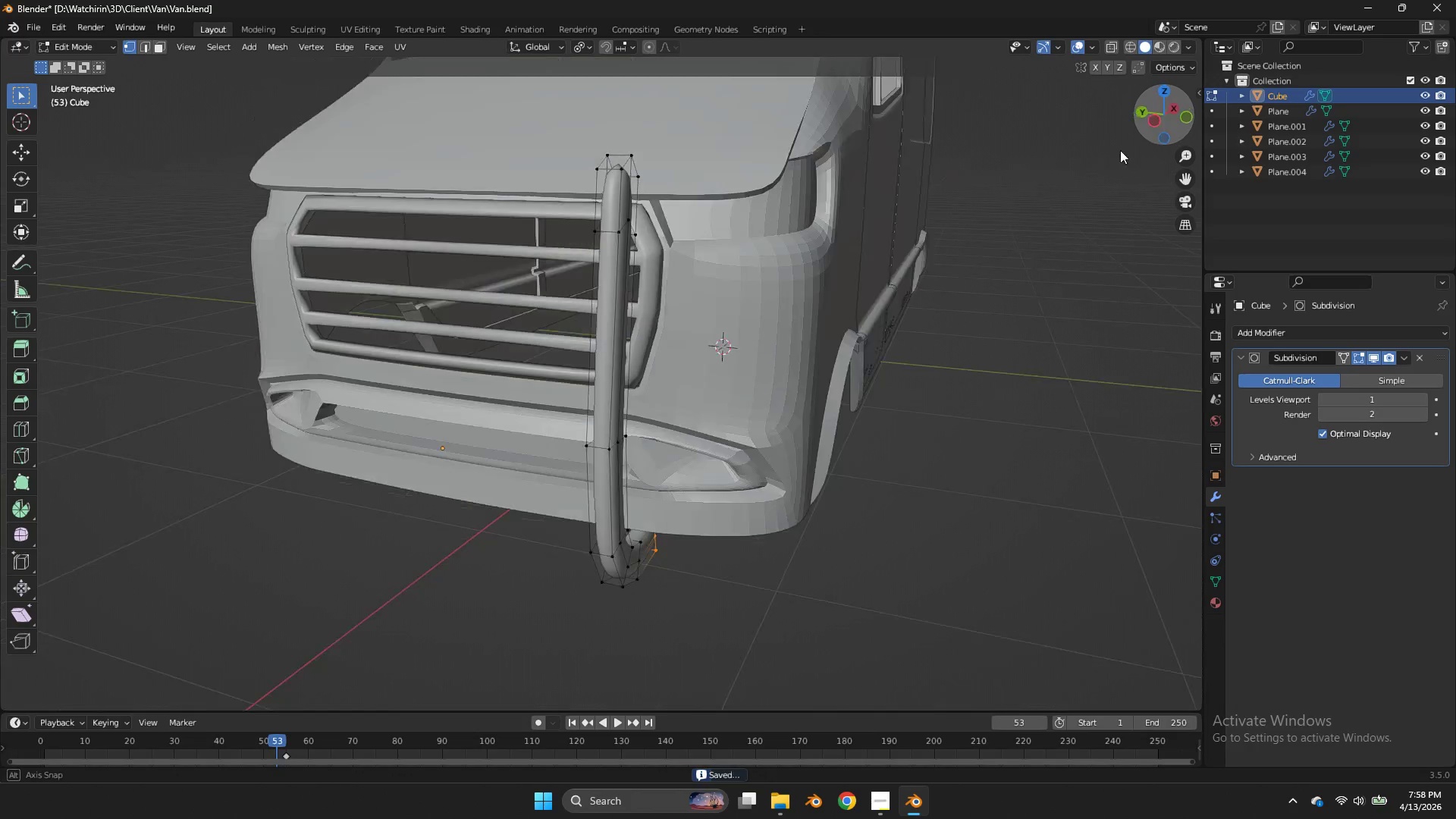 
left_click_drag(start_coordinate=[1177, 112], to_coordinate=[1156, 174])
 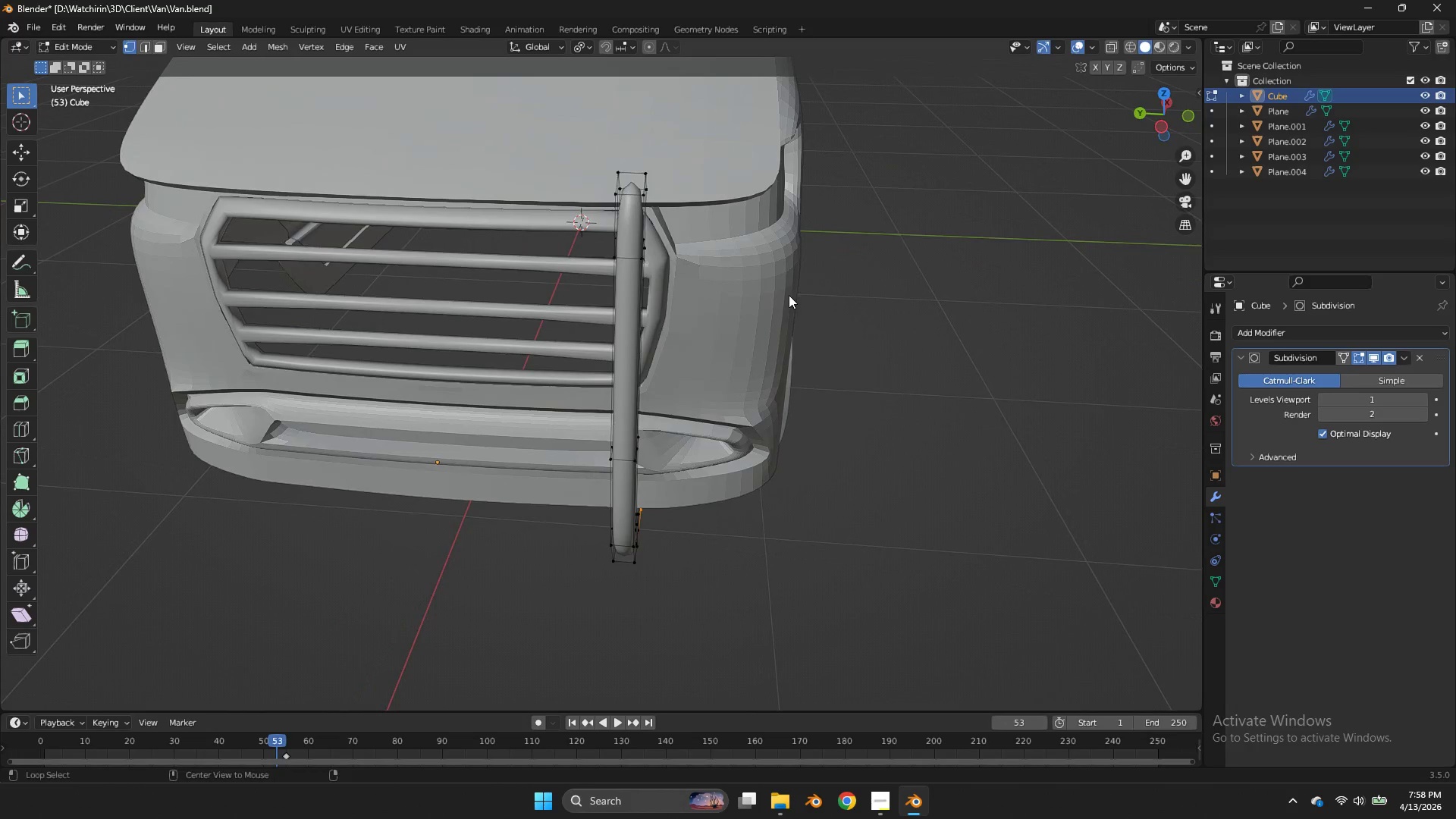 
hold_key(key=AltLeft, duration=0.67)
 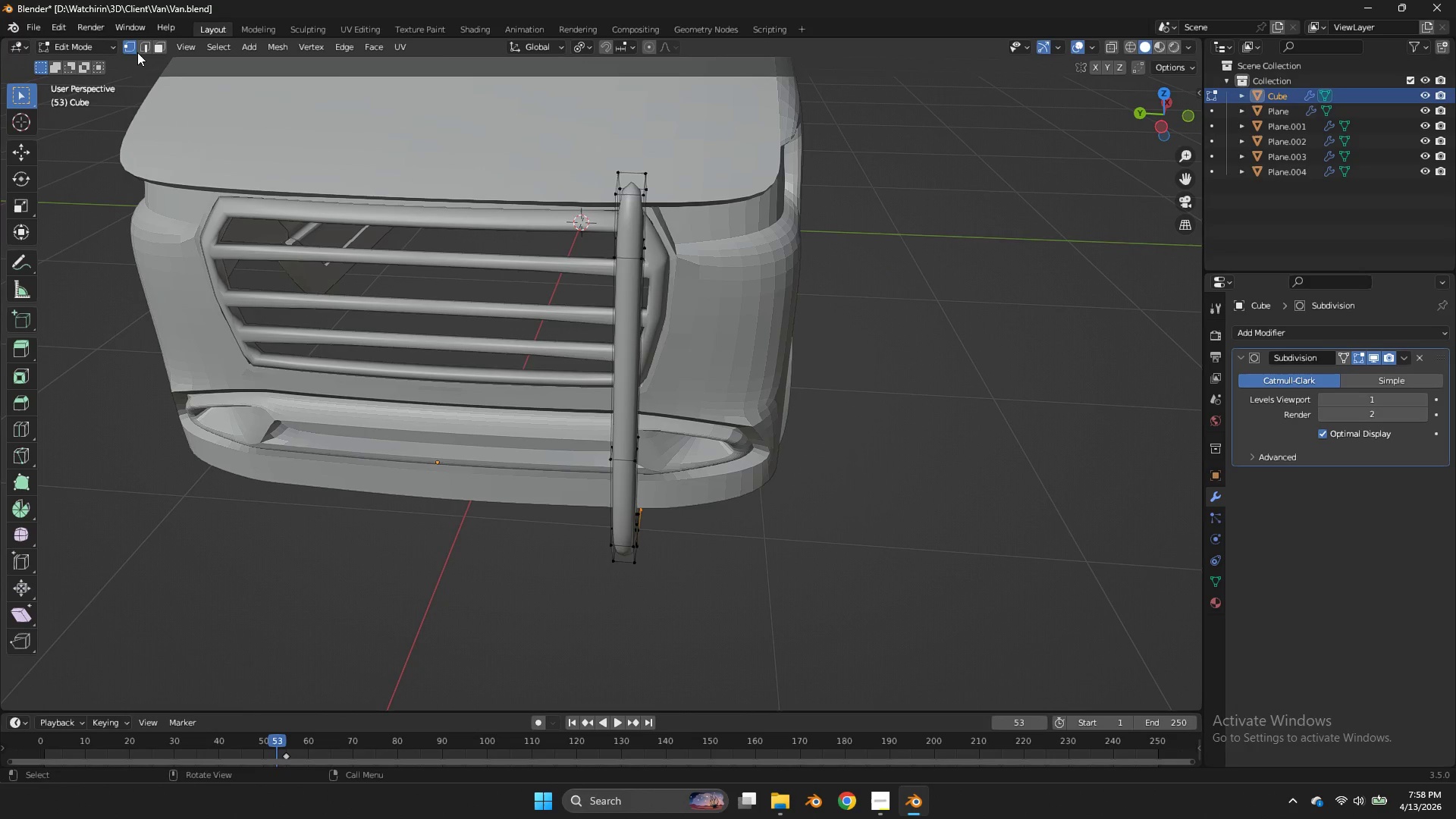 
left_click([141, 49])
 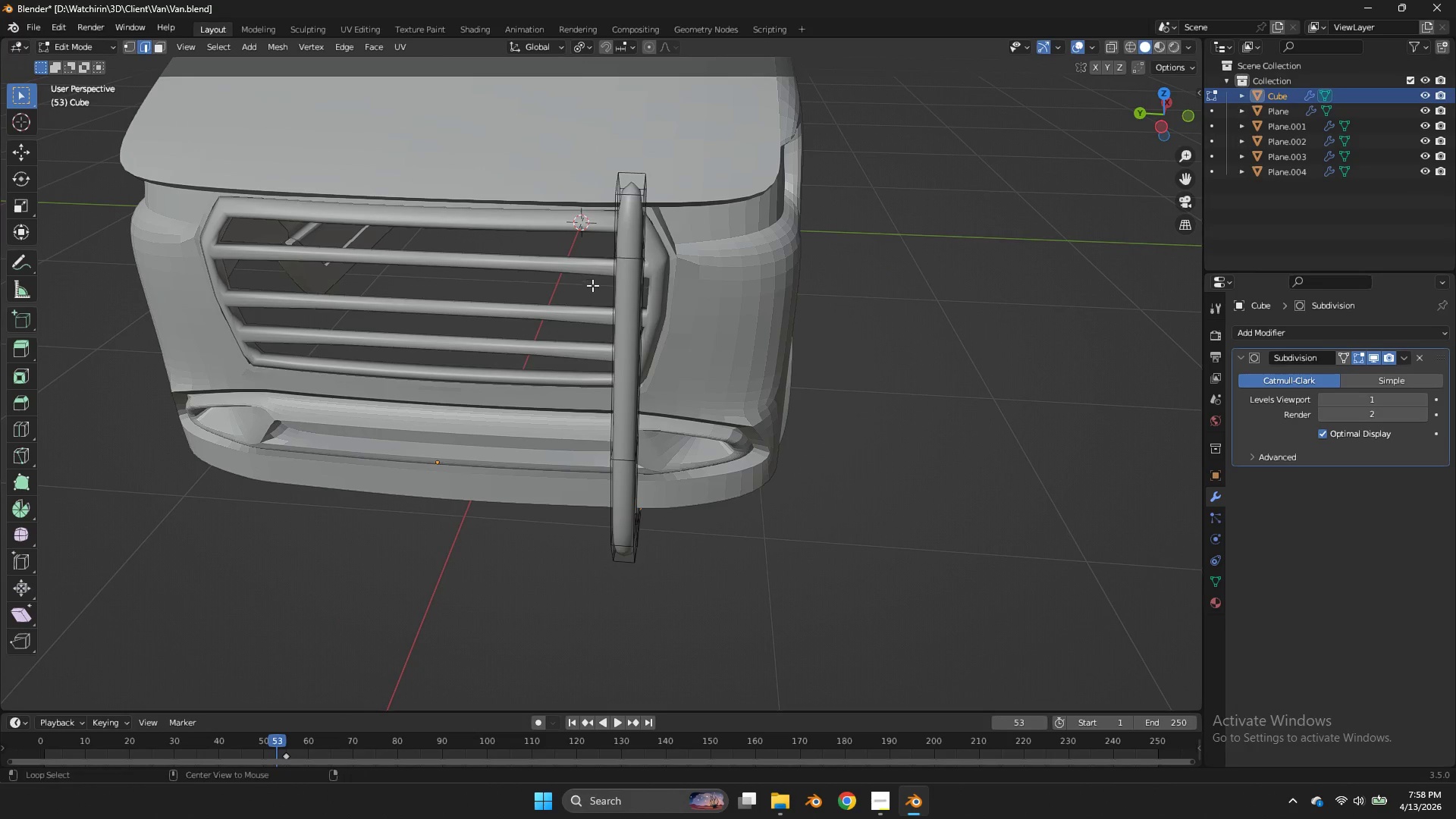 
hold_key(key=AltLeft, duration=0.89)
left_click([611, 309])
 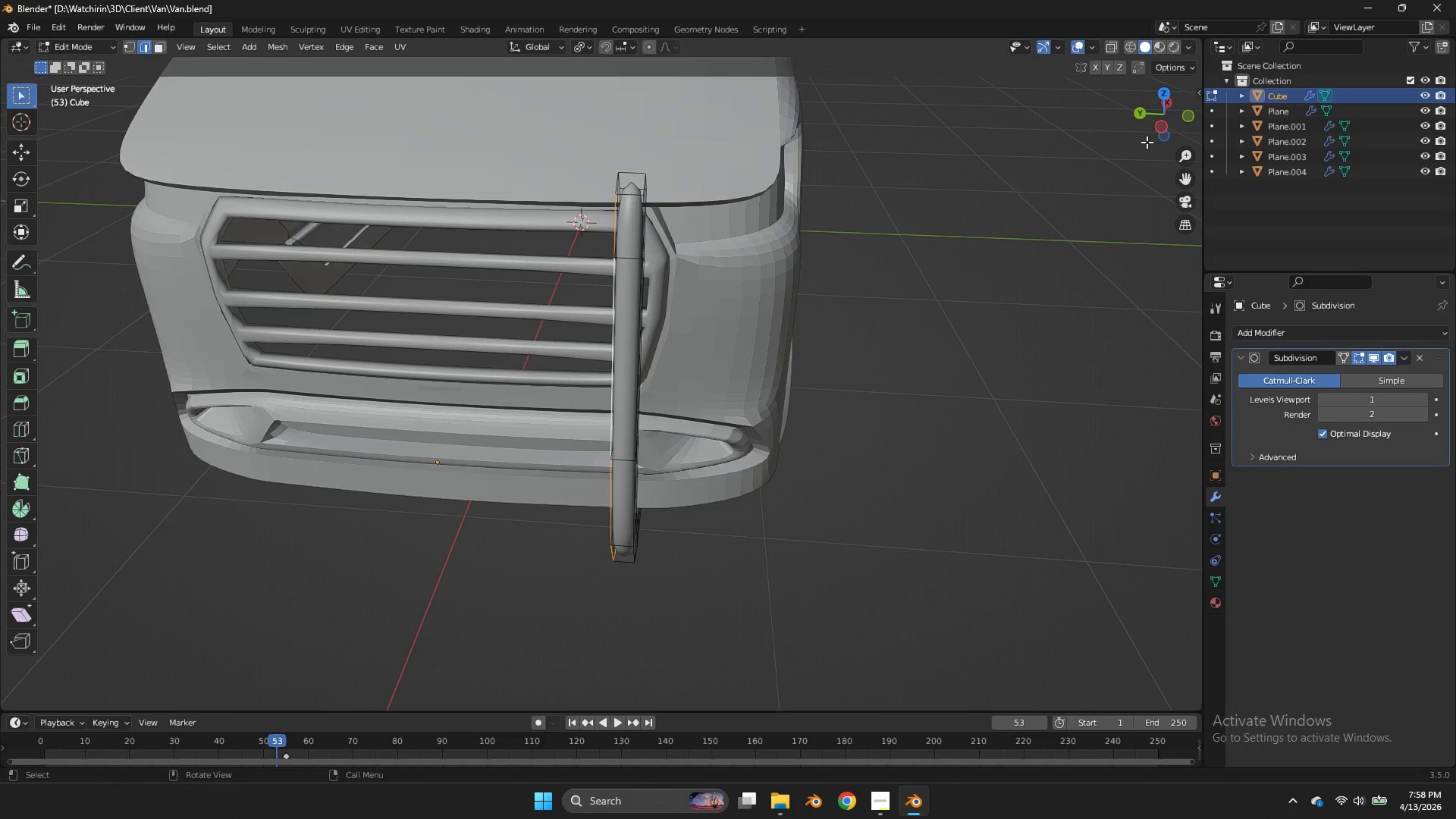 
left_click_drag(start_coordinate=[1157, 128], to_coordinate=[1062, 105])
 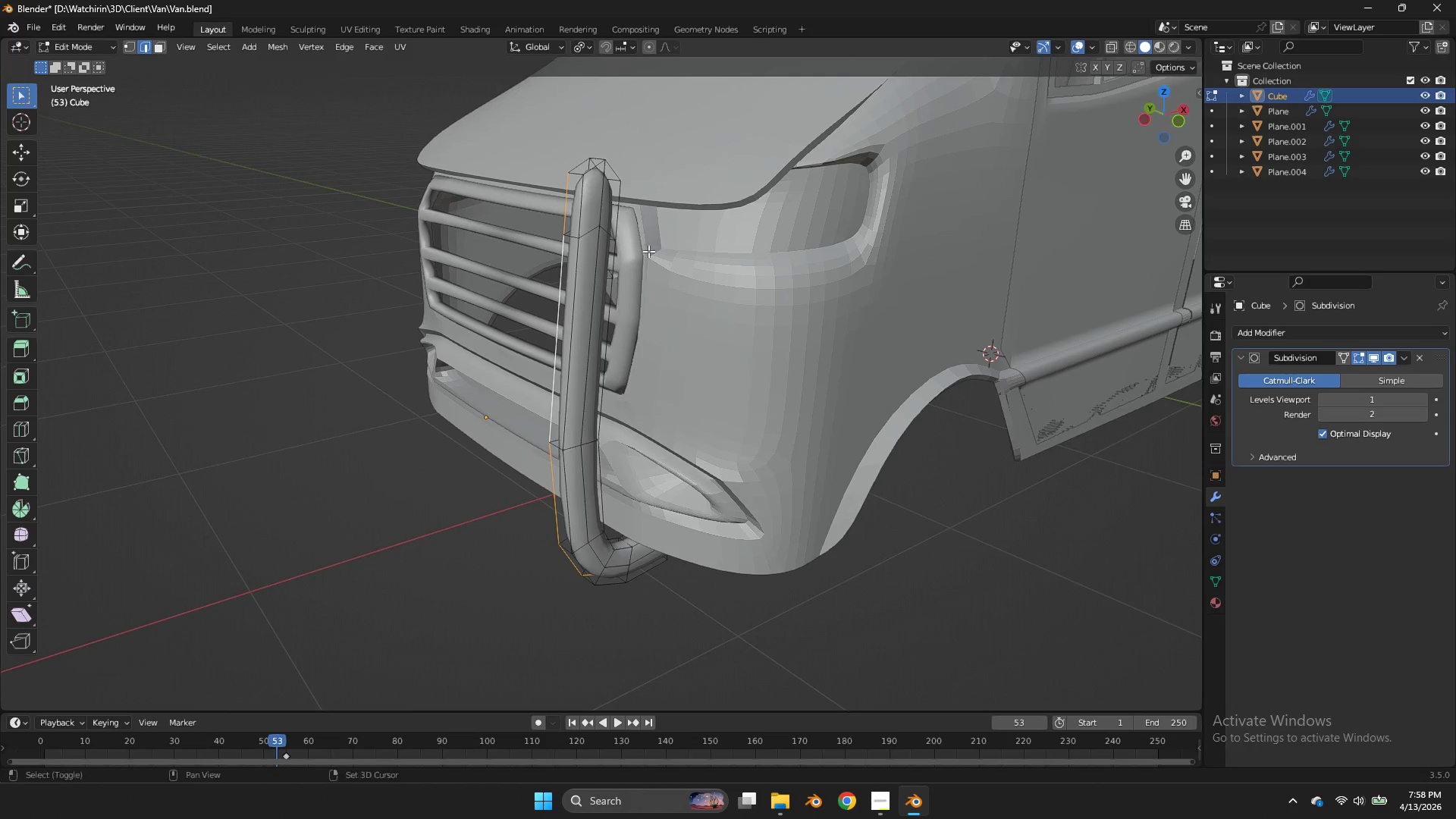 
hold_key(key=AltLeft, duration=1.78)
left_click([623, 279])
 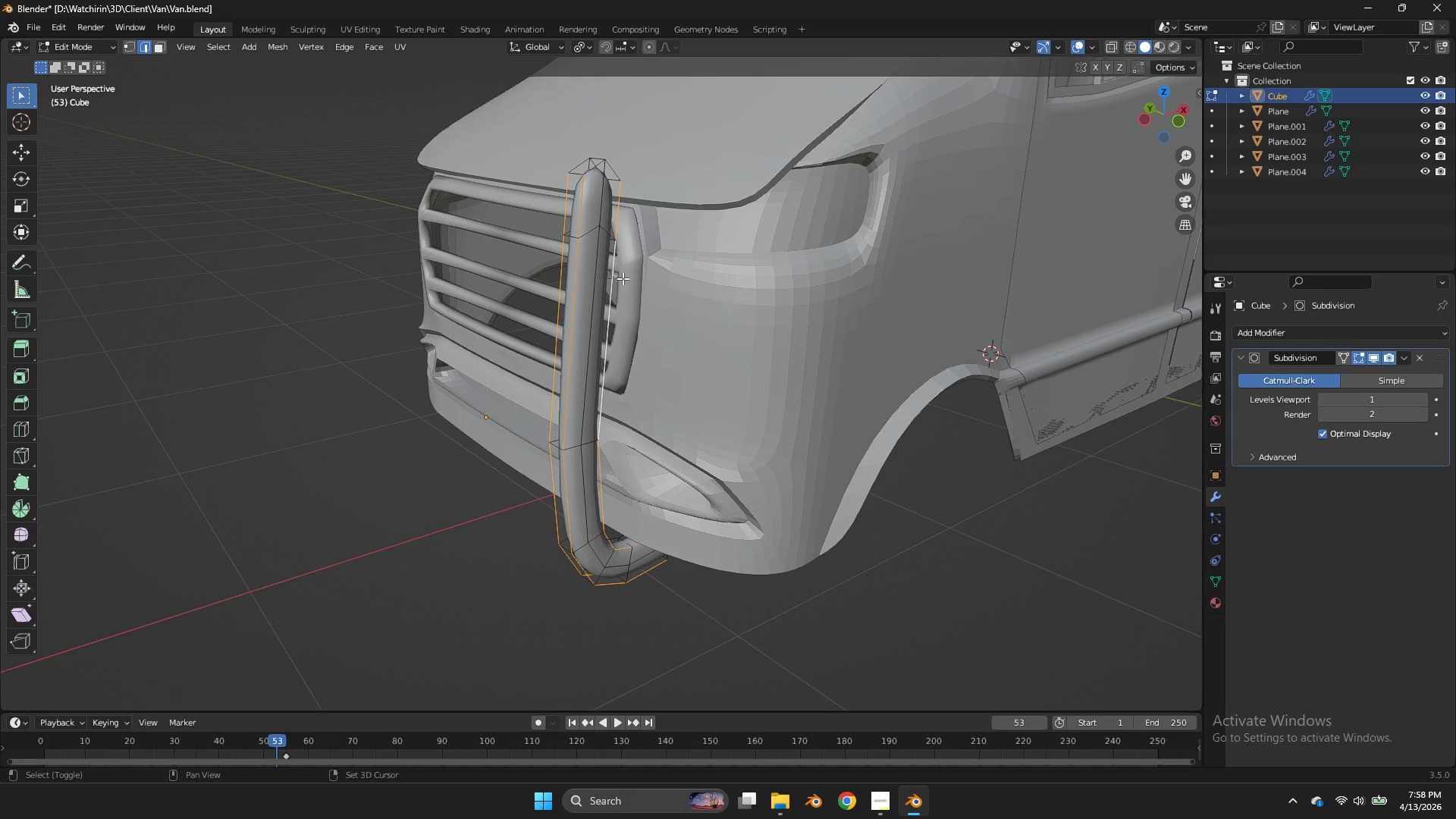 
key(Shift+E)
 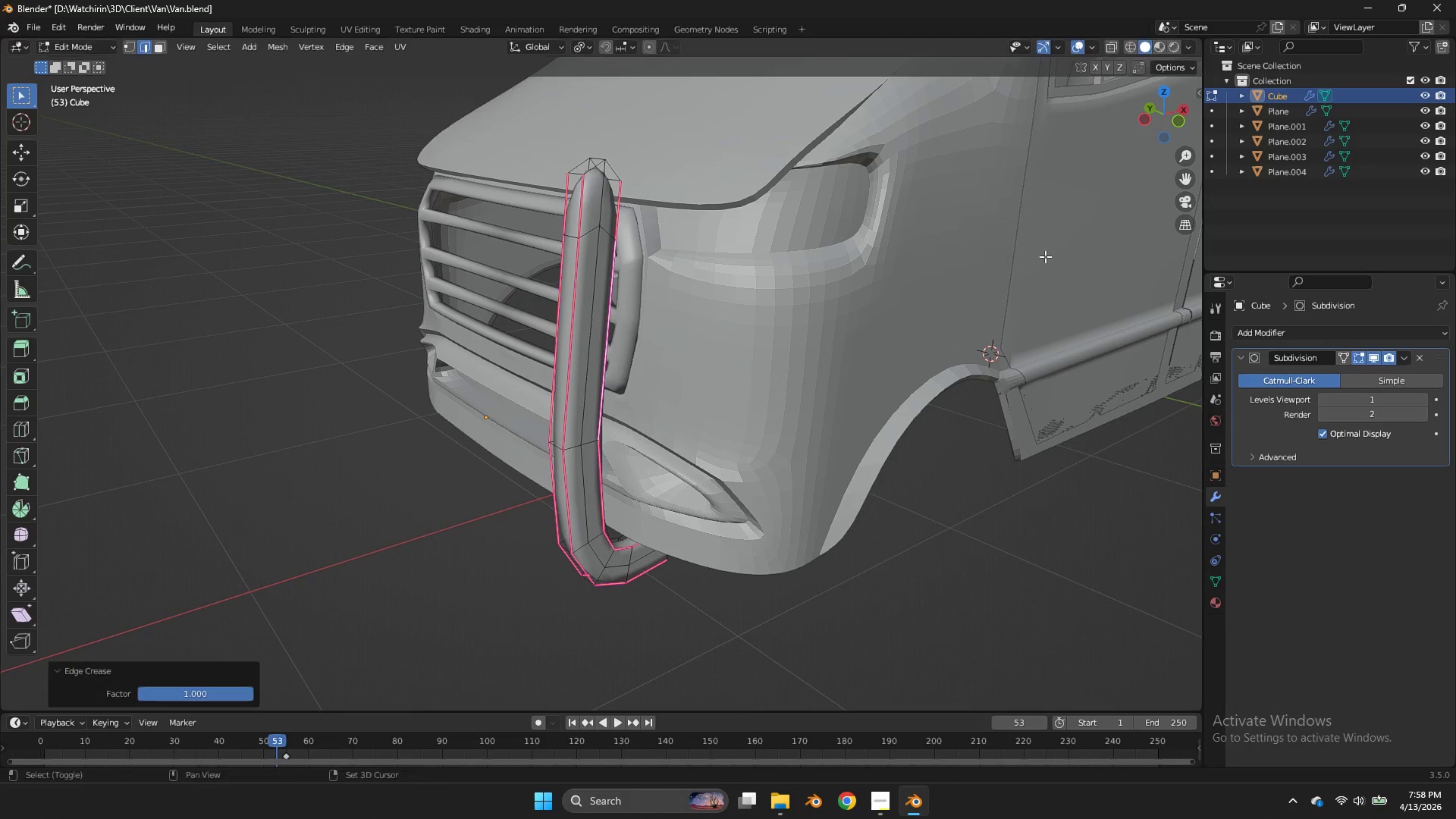 
left_click([1045, 256])
 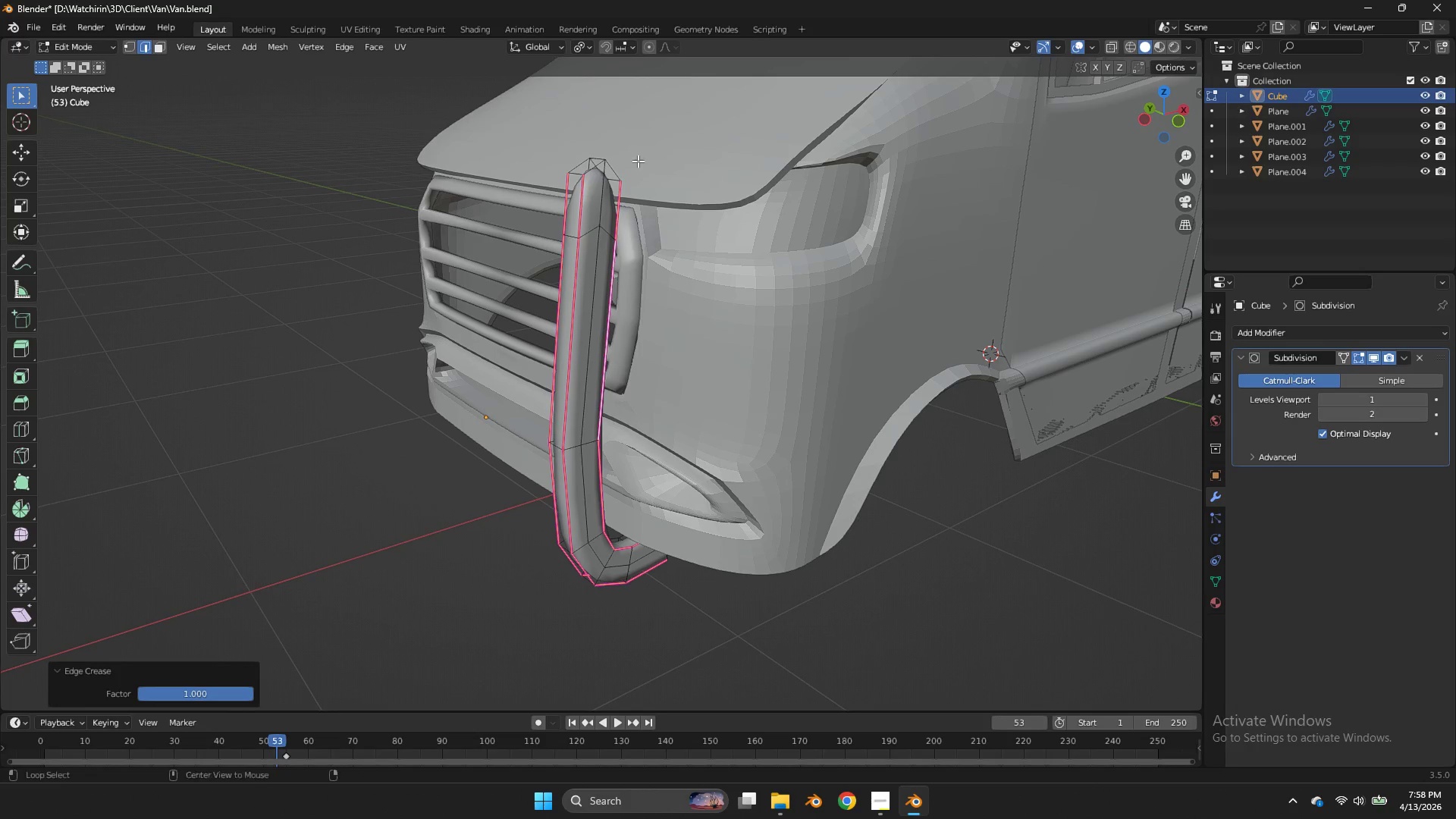 
hold_key(key=AltLeft, duration=1.03)
left_click([596, 168])
 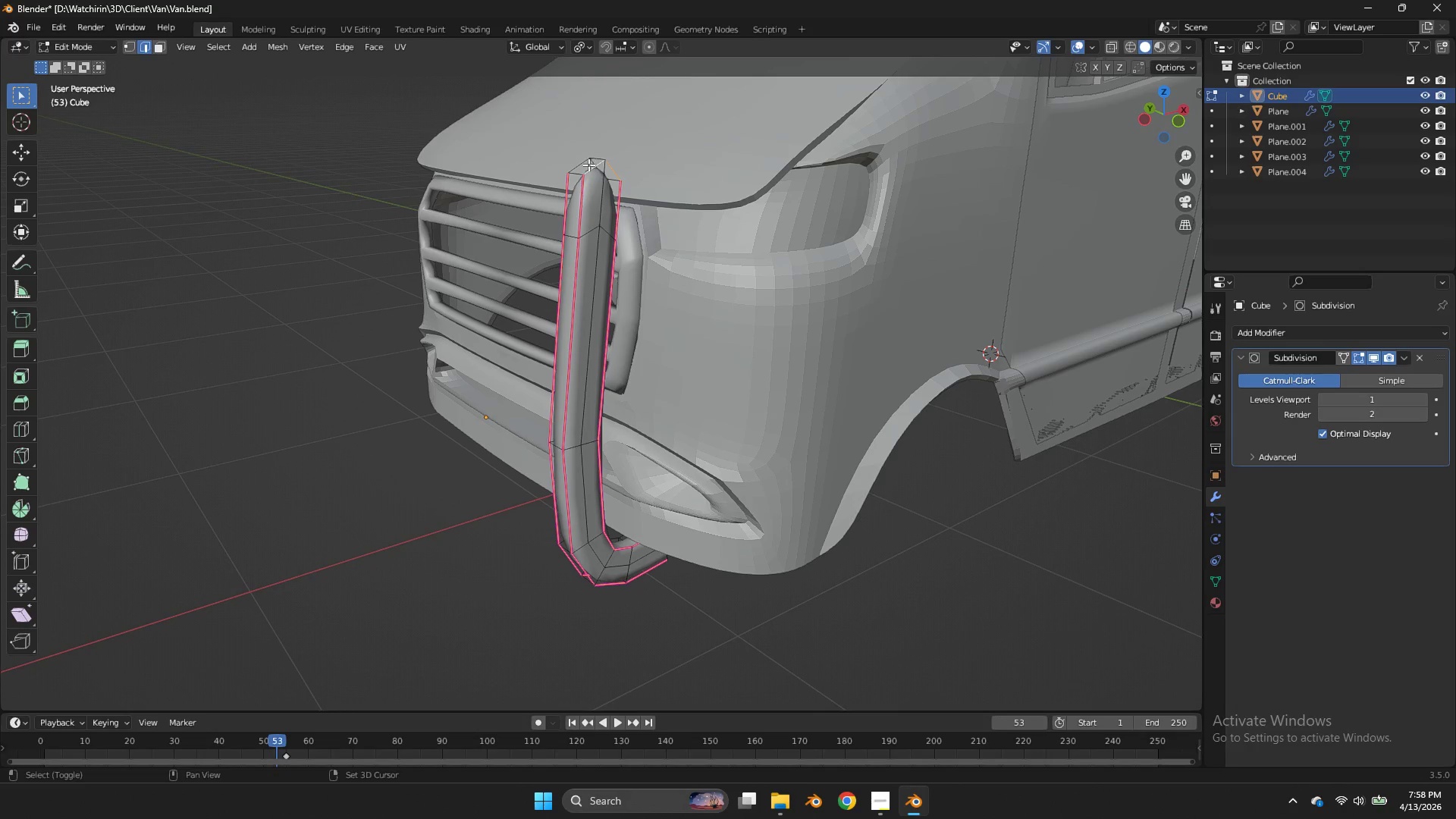 
hold_key(key=AltLeft, duration=0.38)
left_click([580, 162])
 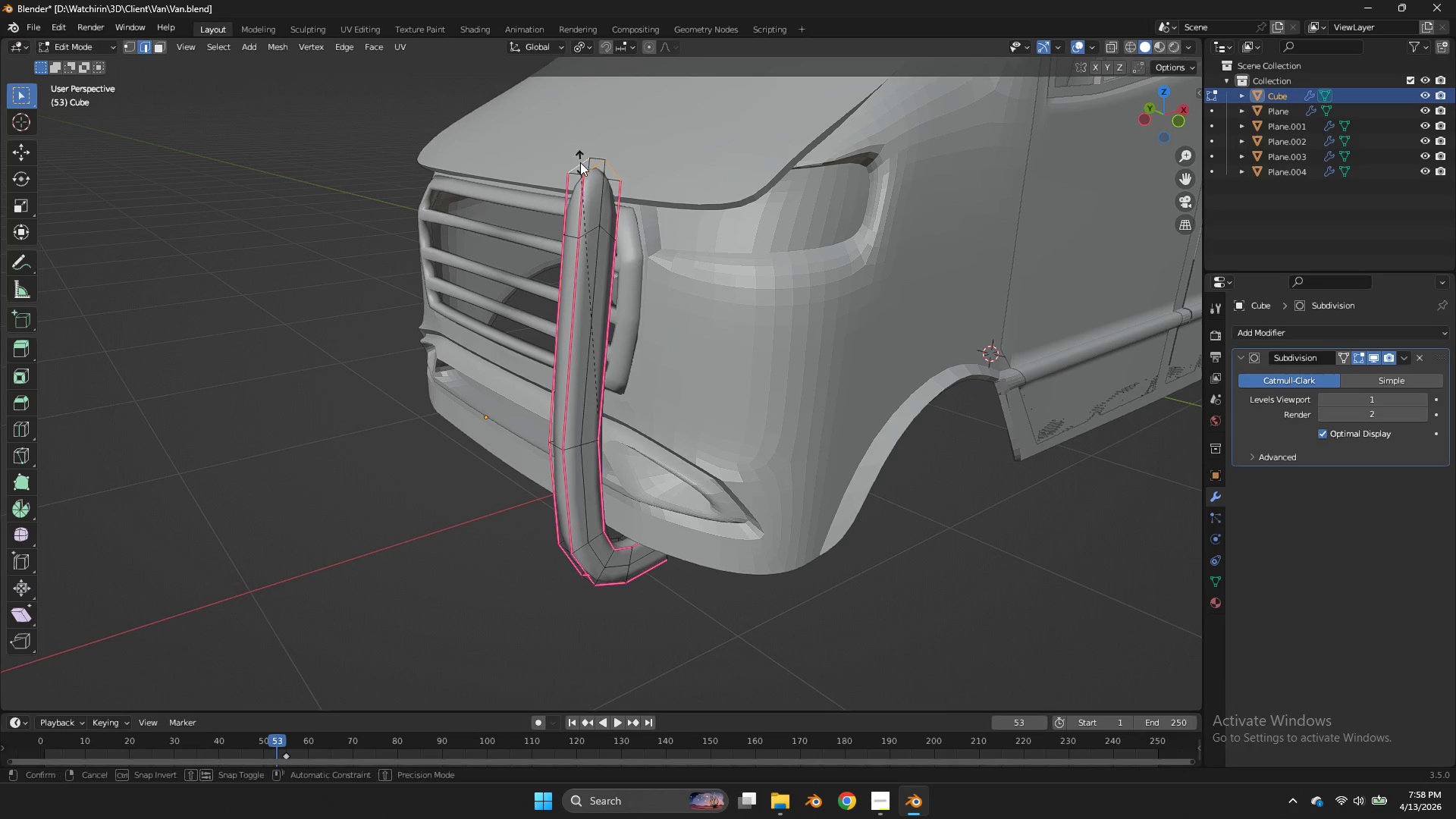 
key(Shift+E)
 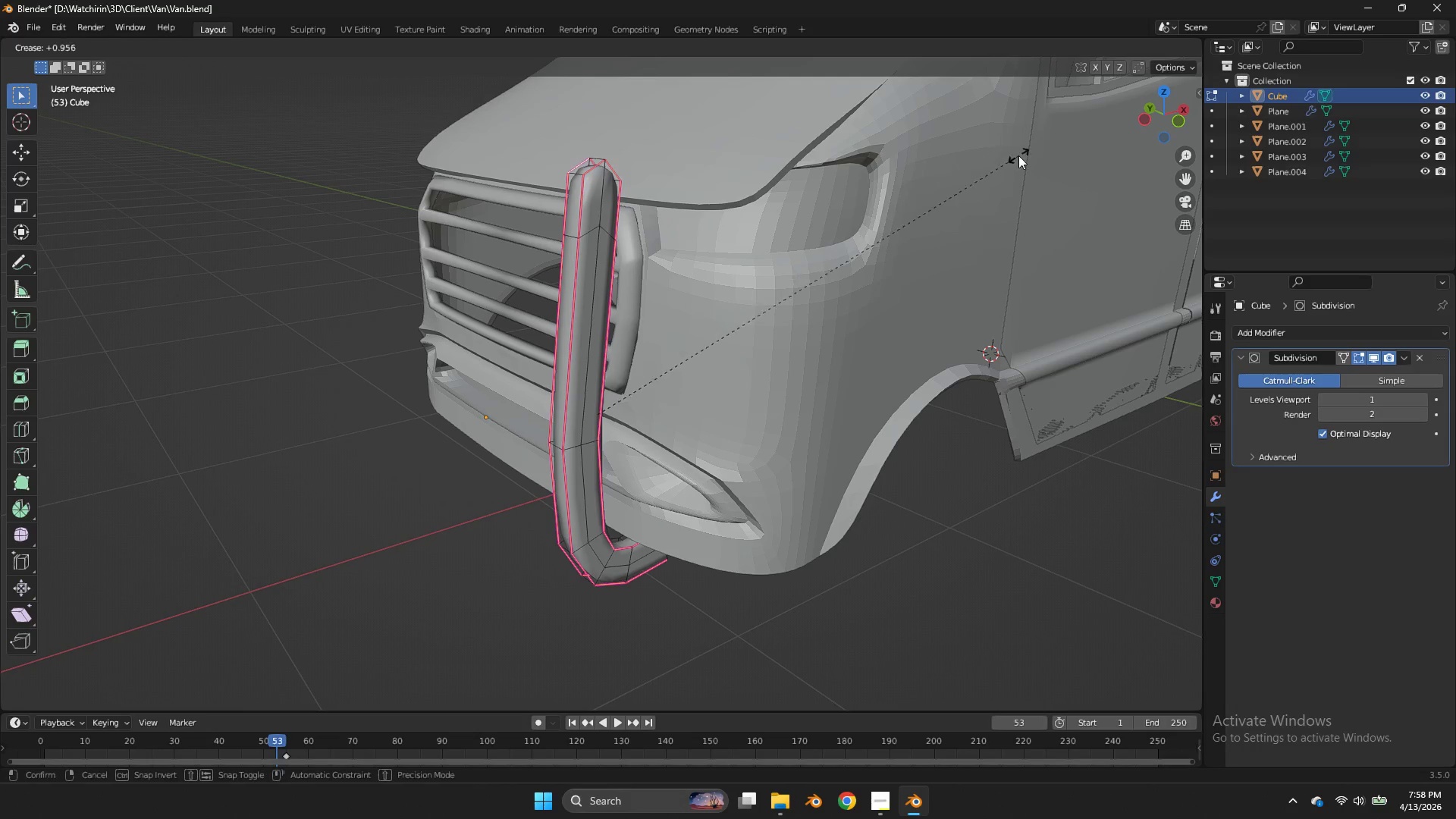 
left_click([1018, 155])
 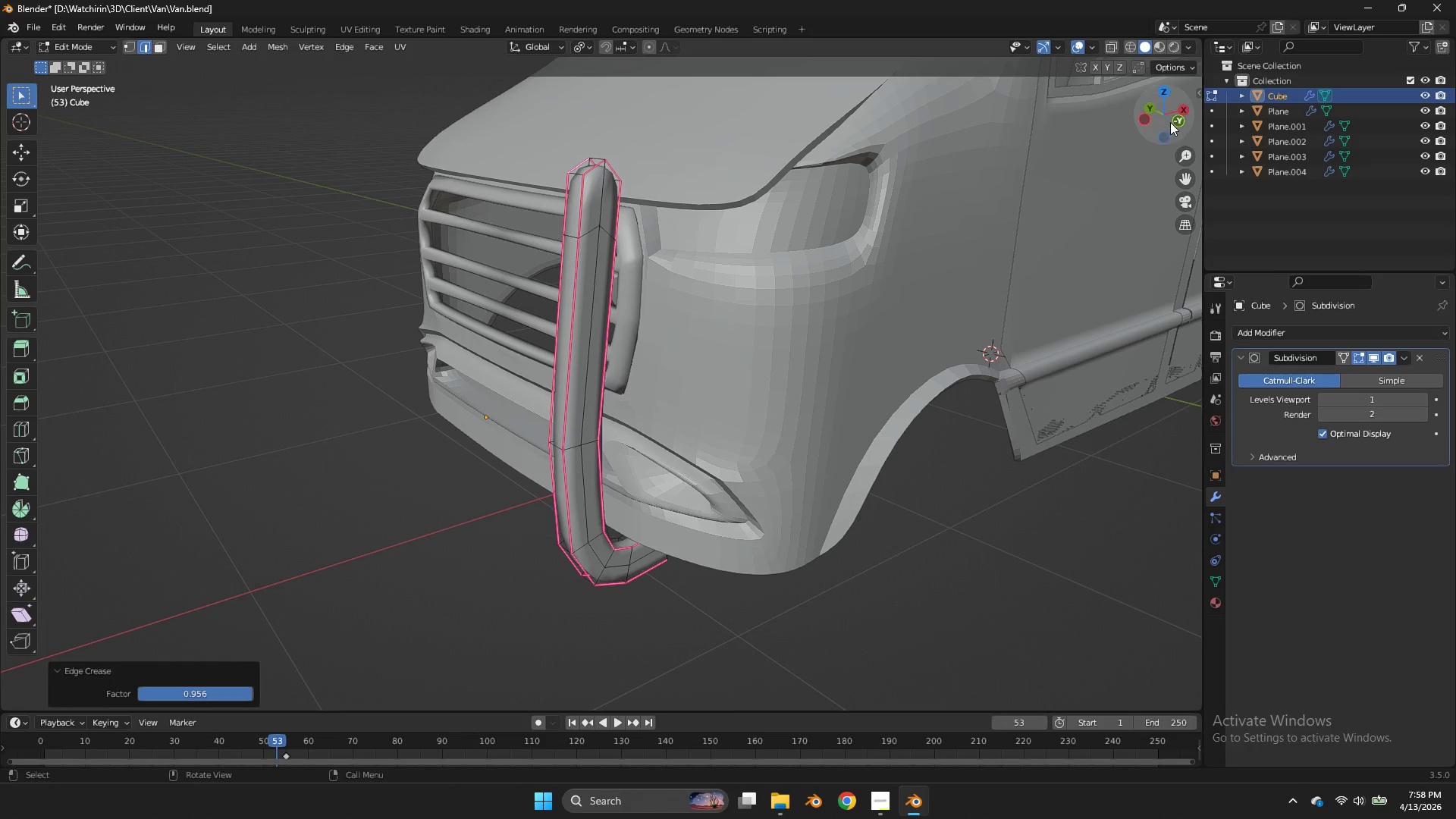 
left_click_drag(start_coordinate=[1169, 122], to_coordinate=[172, 116])
 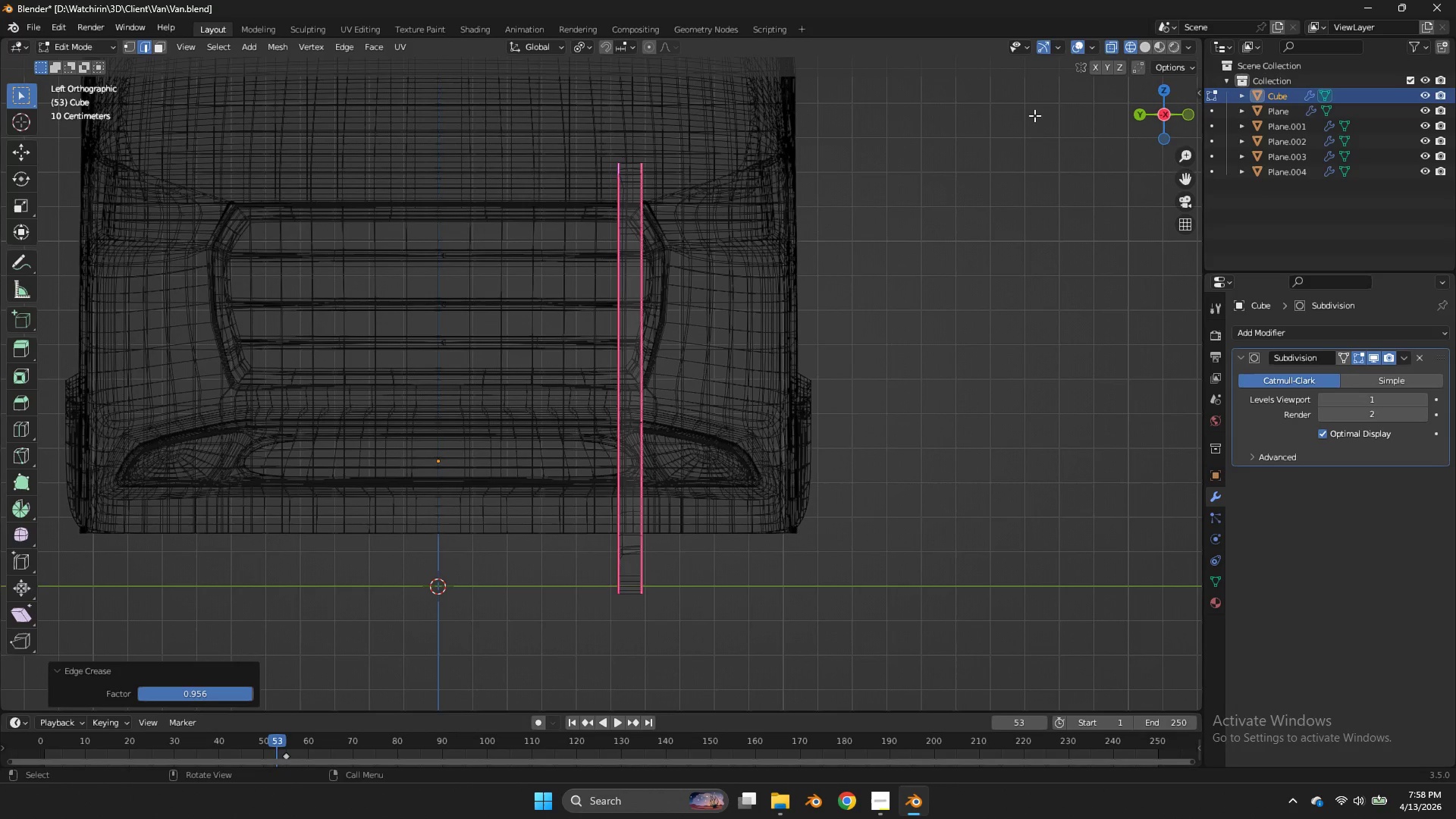 
left_click([1175, 122])
 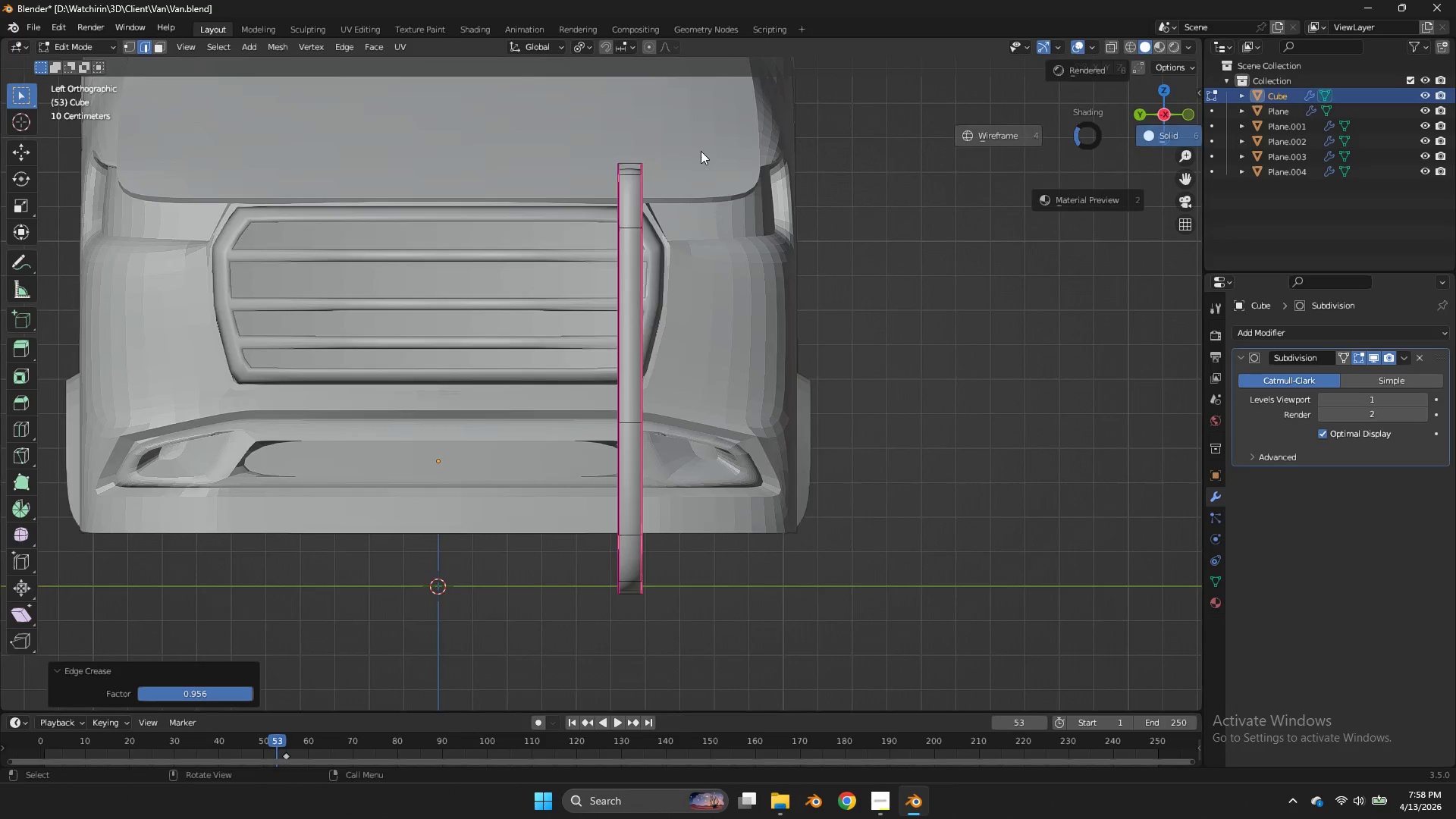 
type(zz)
 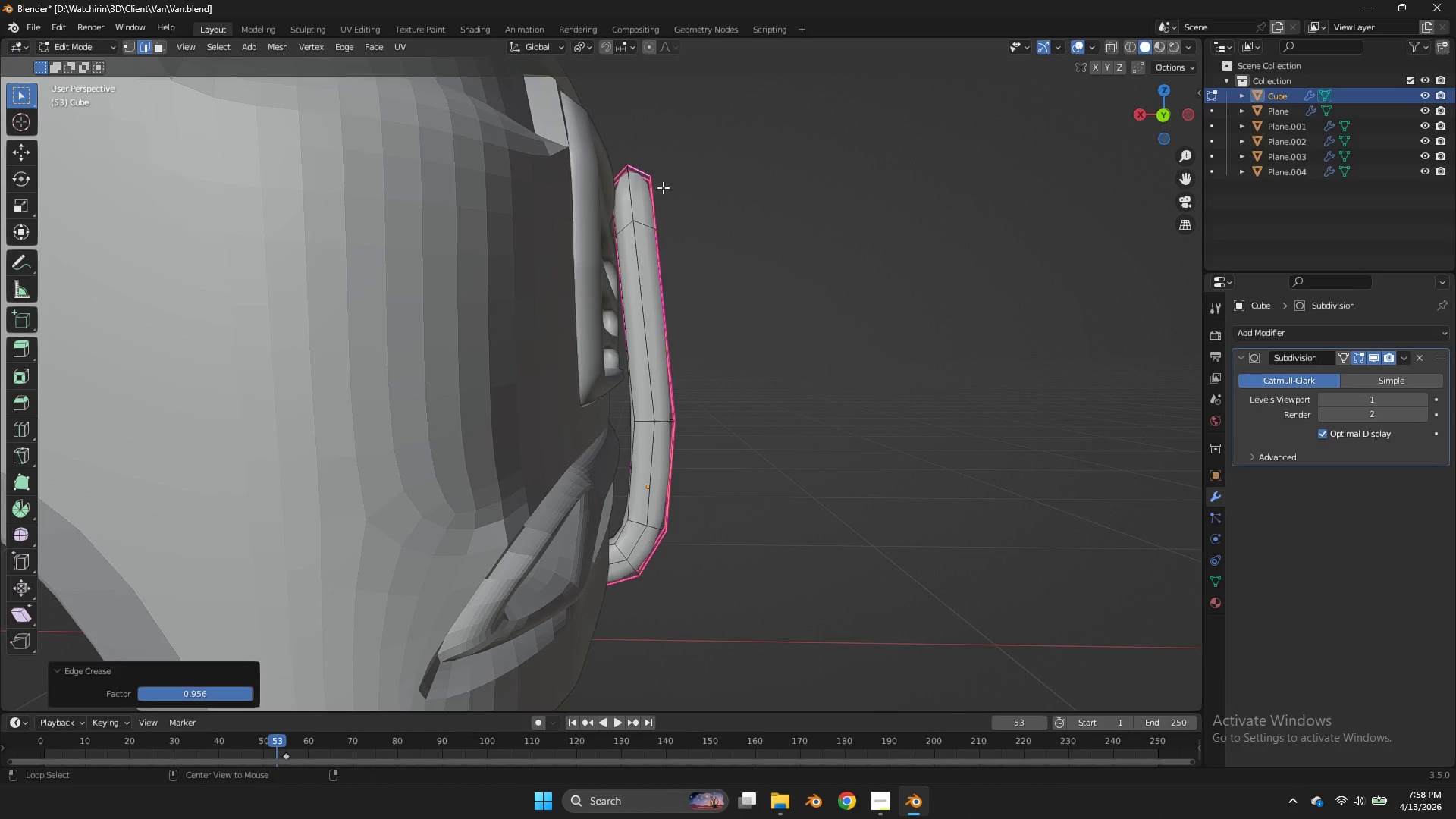 
left_click_drag(start_coordinate=[1170, 112], to_coordinate=[141, 118])
 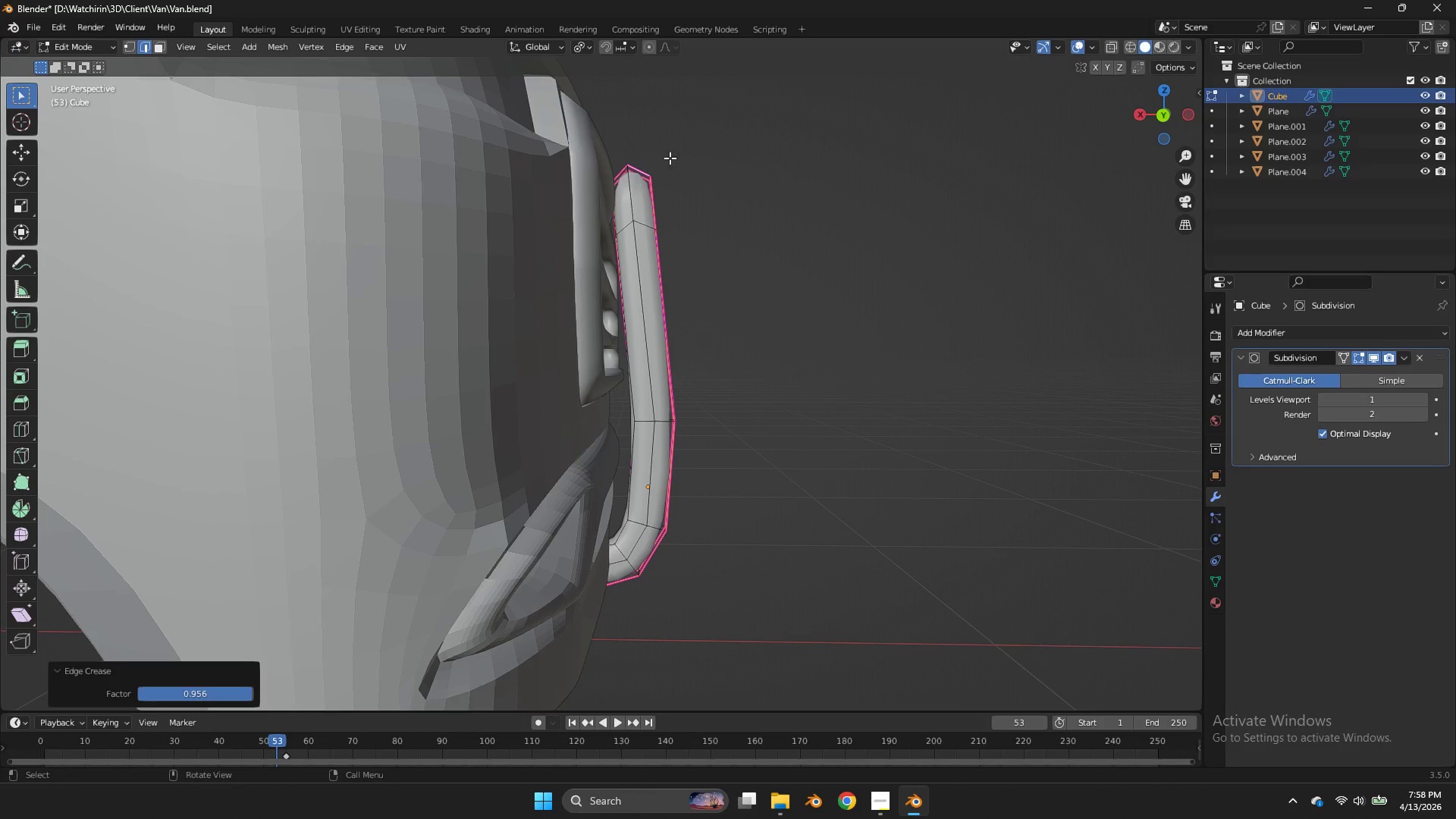 
hold_key(key=AltLeft, duration=1.09)
left_click([626, 338])
 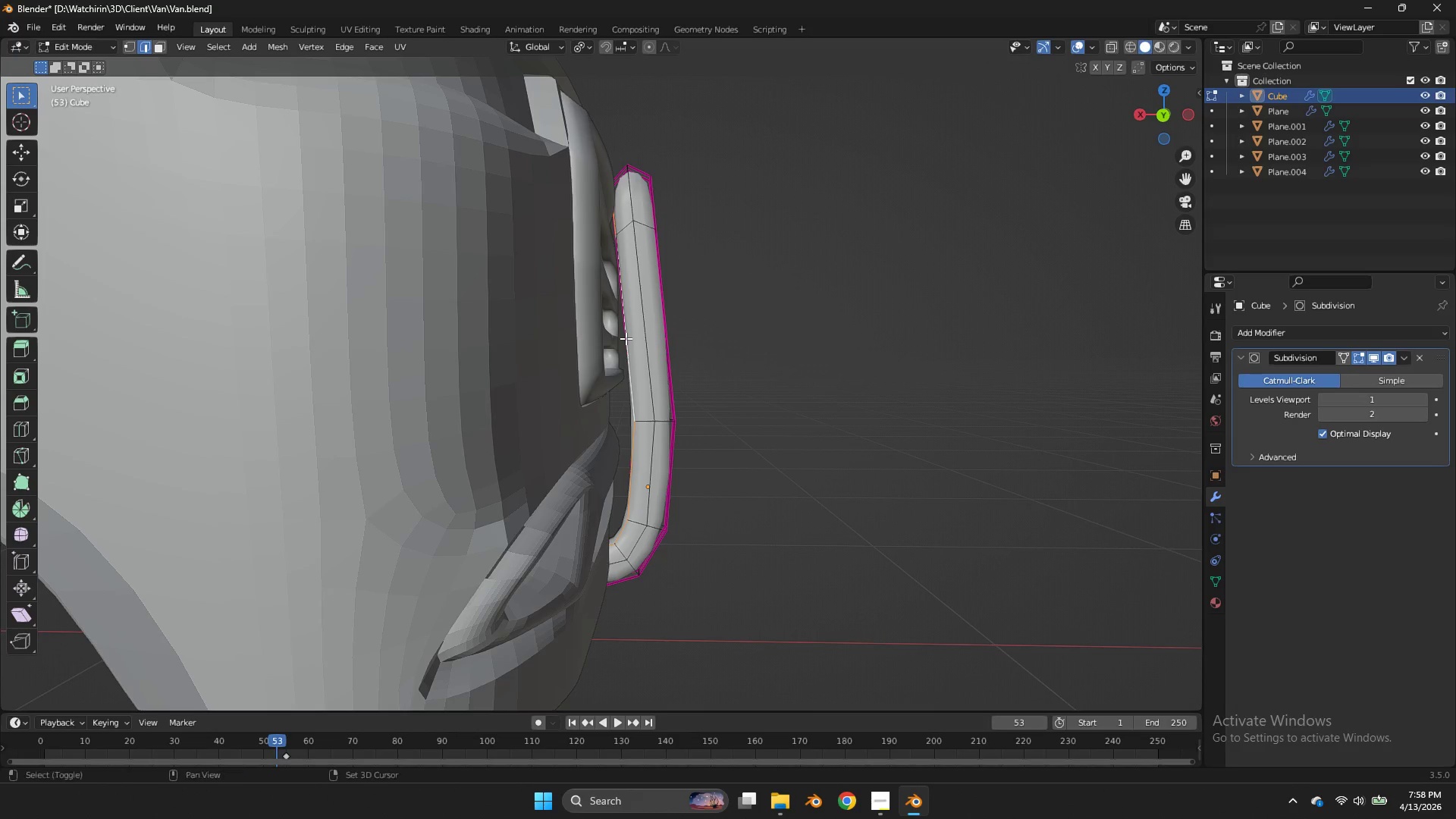 
key(Shift+E)
 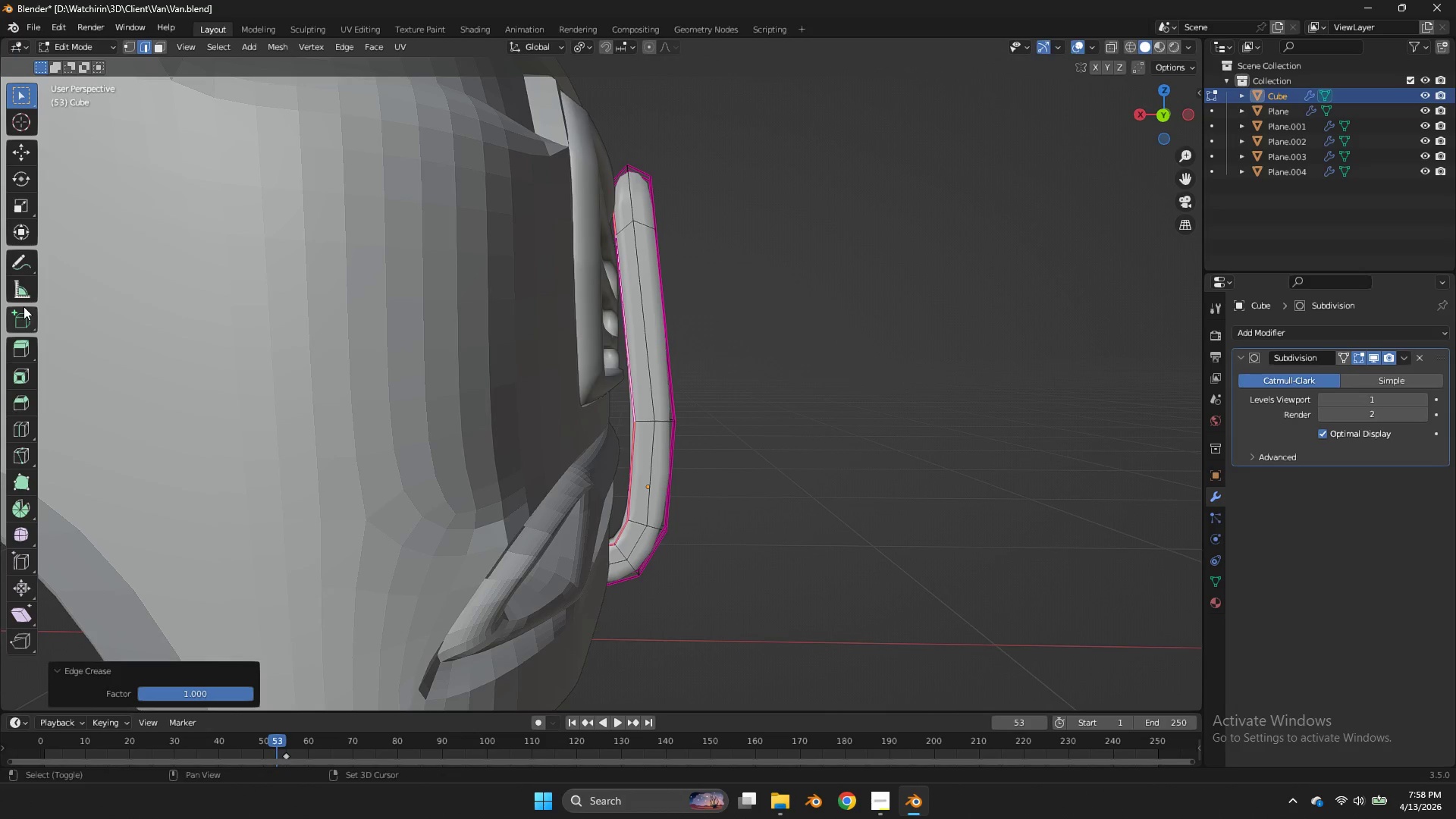 
left_click([24, 306])
 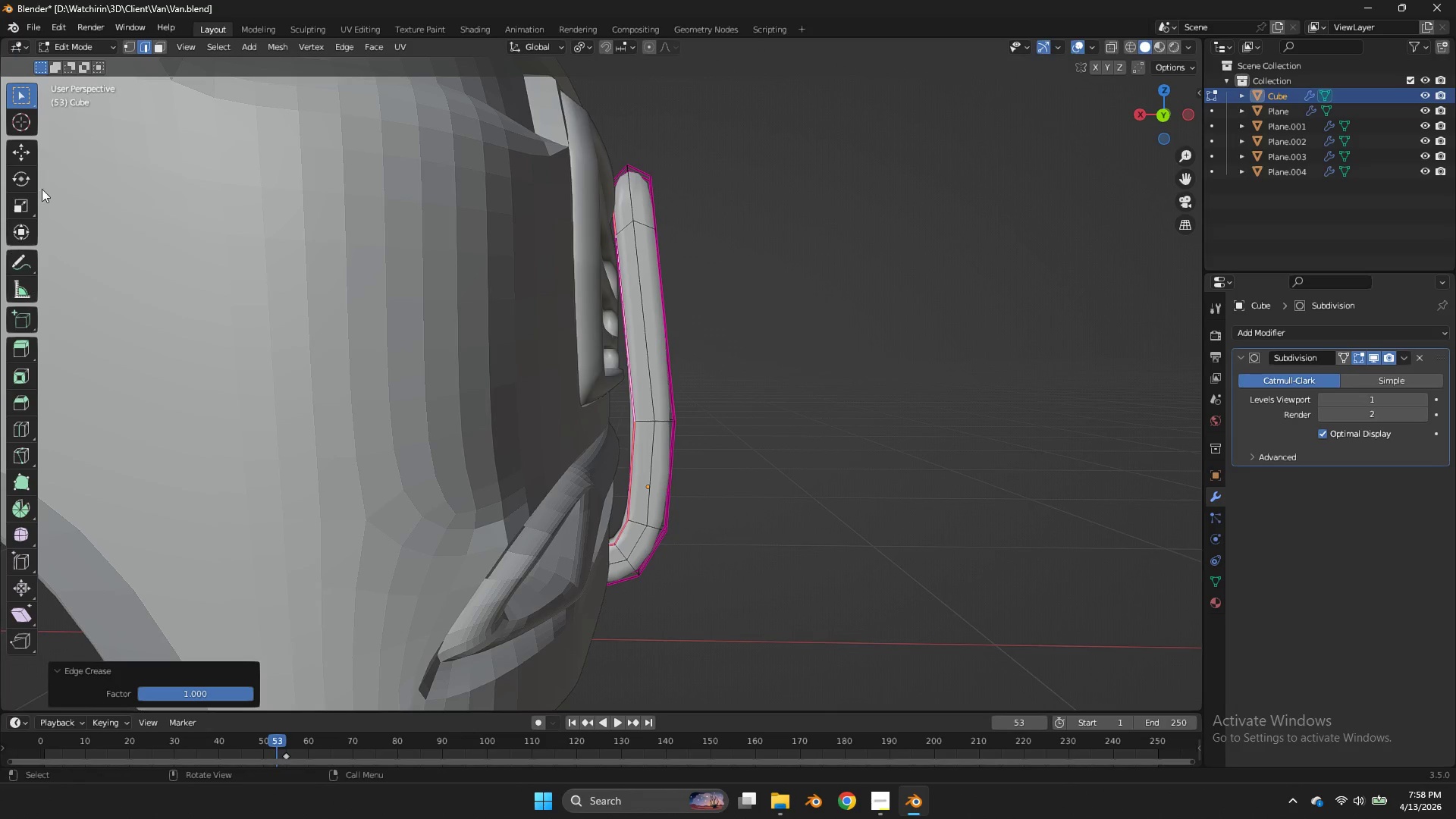 
key(Tab)
 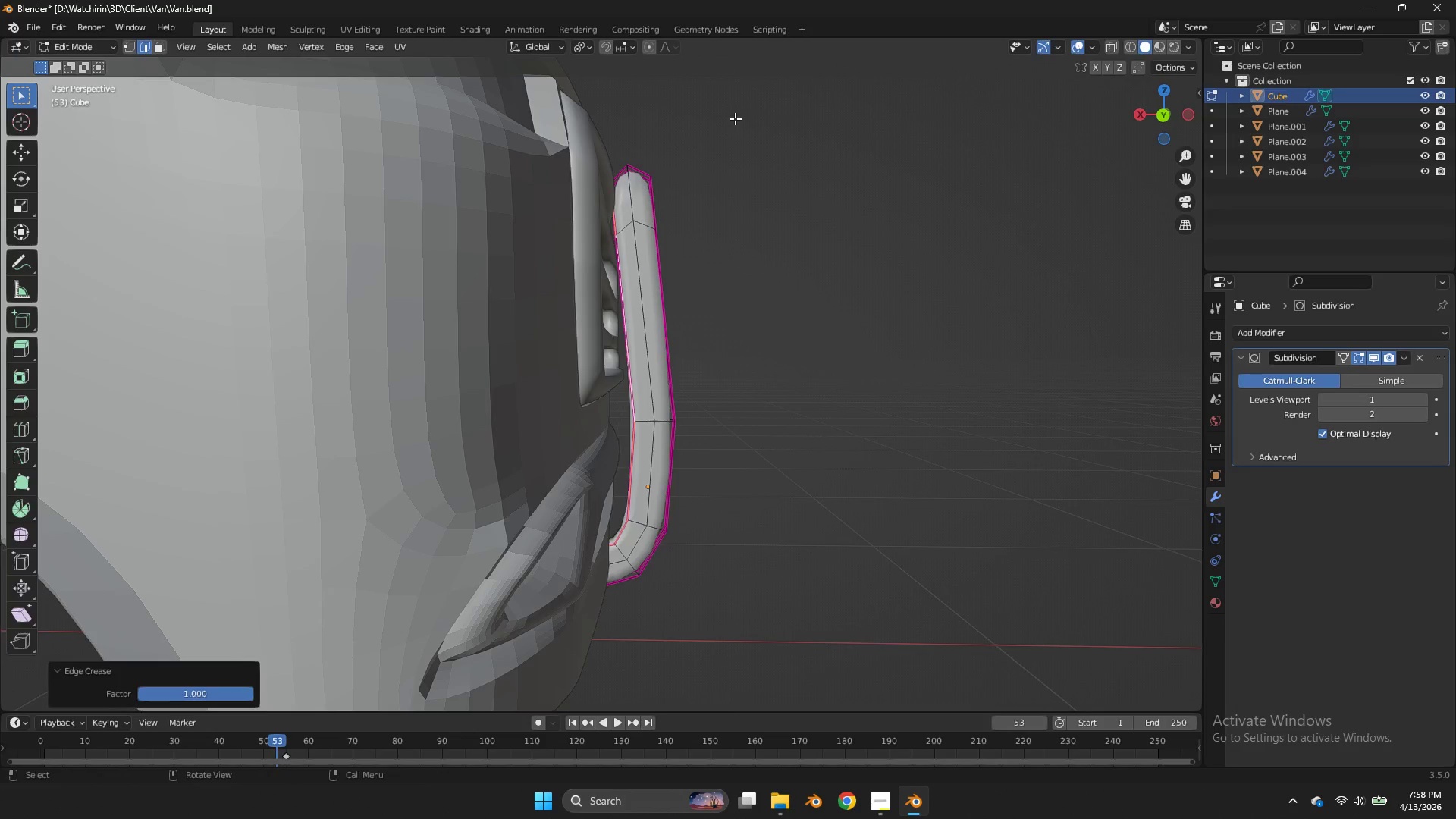 
key(Tab)
 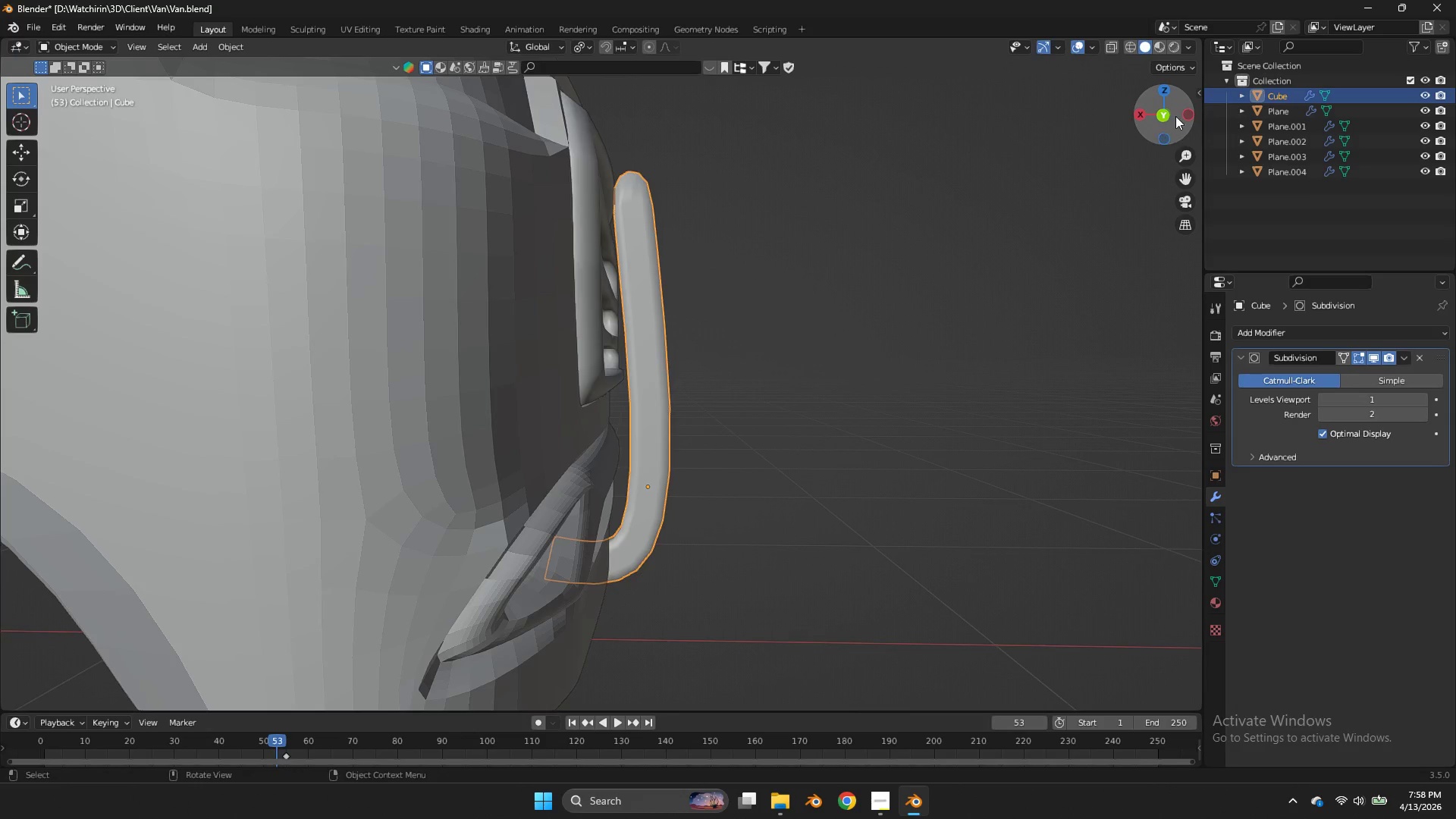 
left_click_drag(start_coordinate=[1175, 116], to_coordinate=[785, 68])
 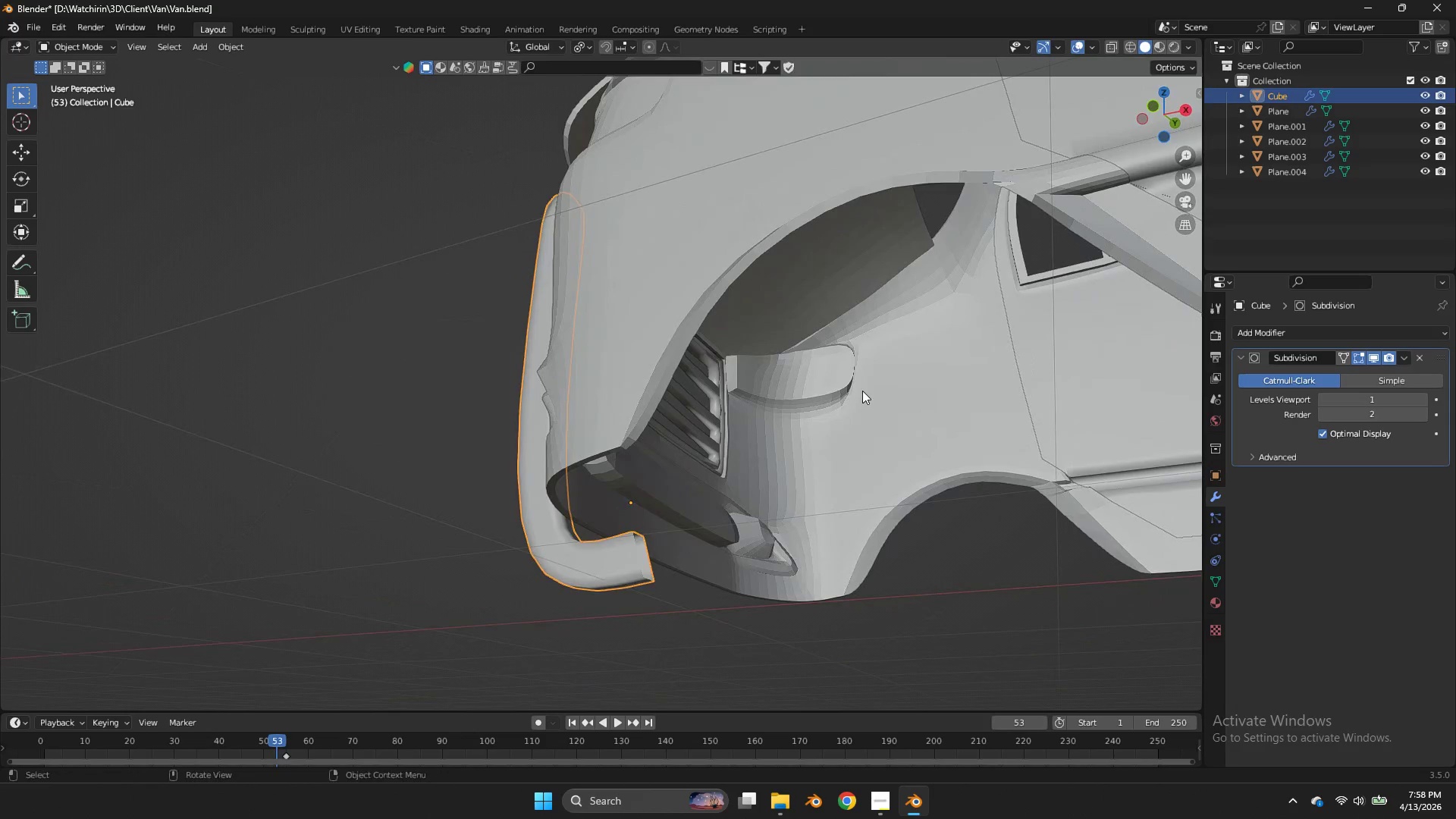 
key(Tab)
 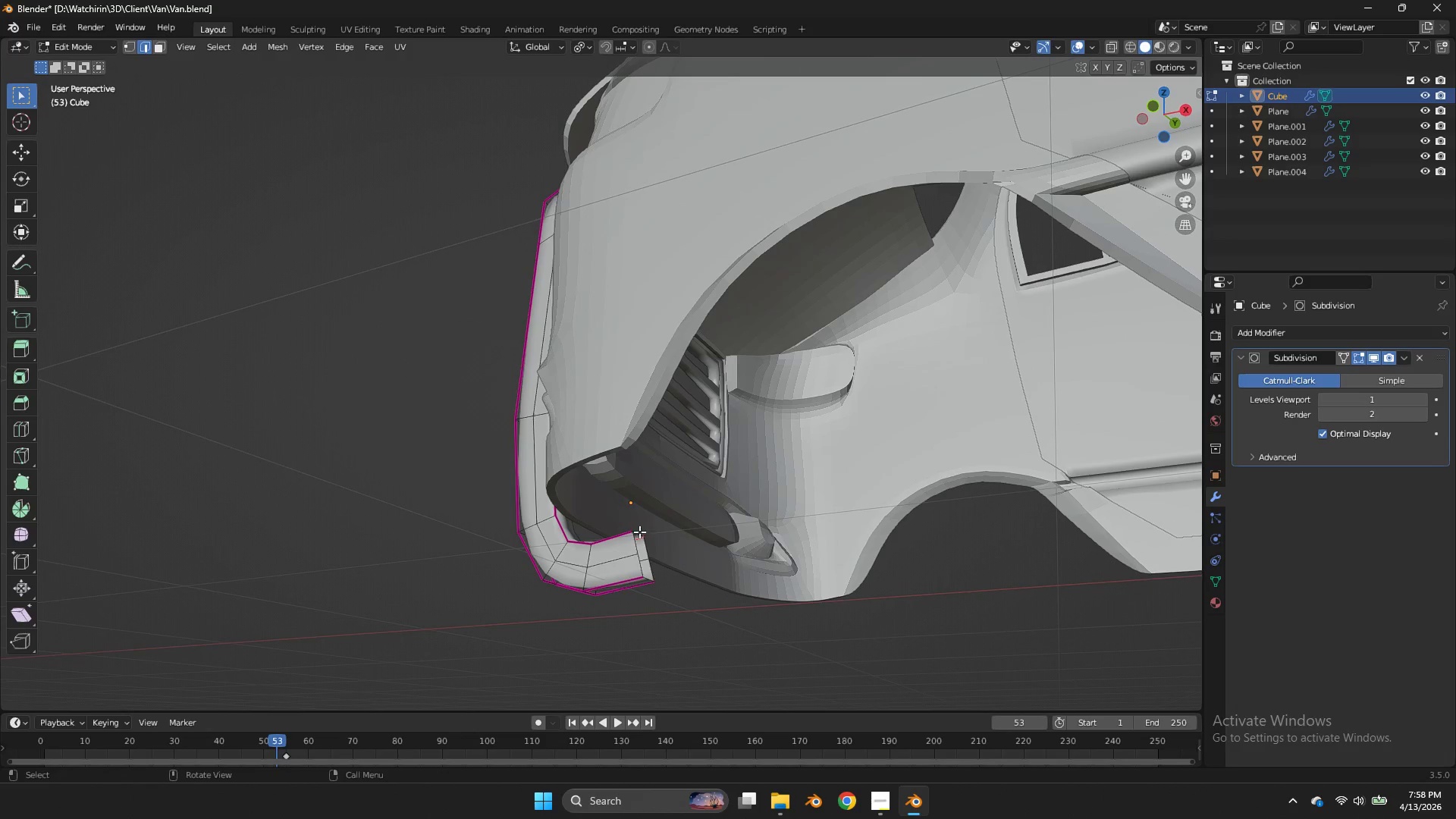 
left_click([639, 532])
 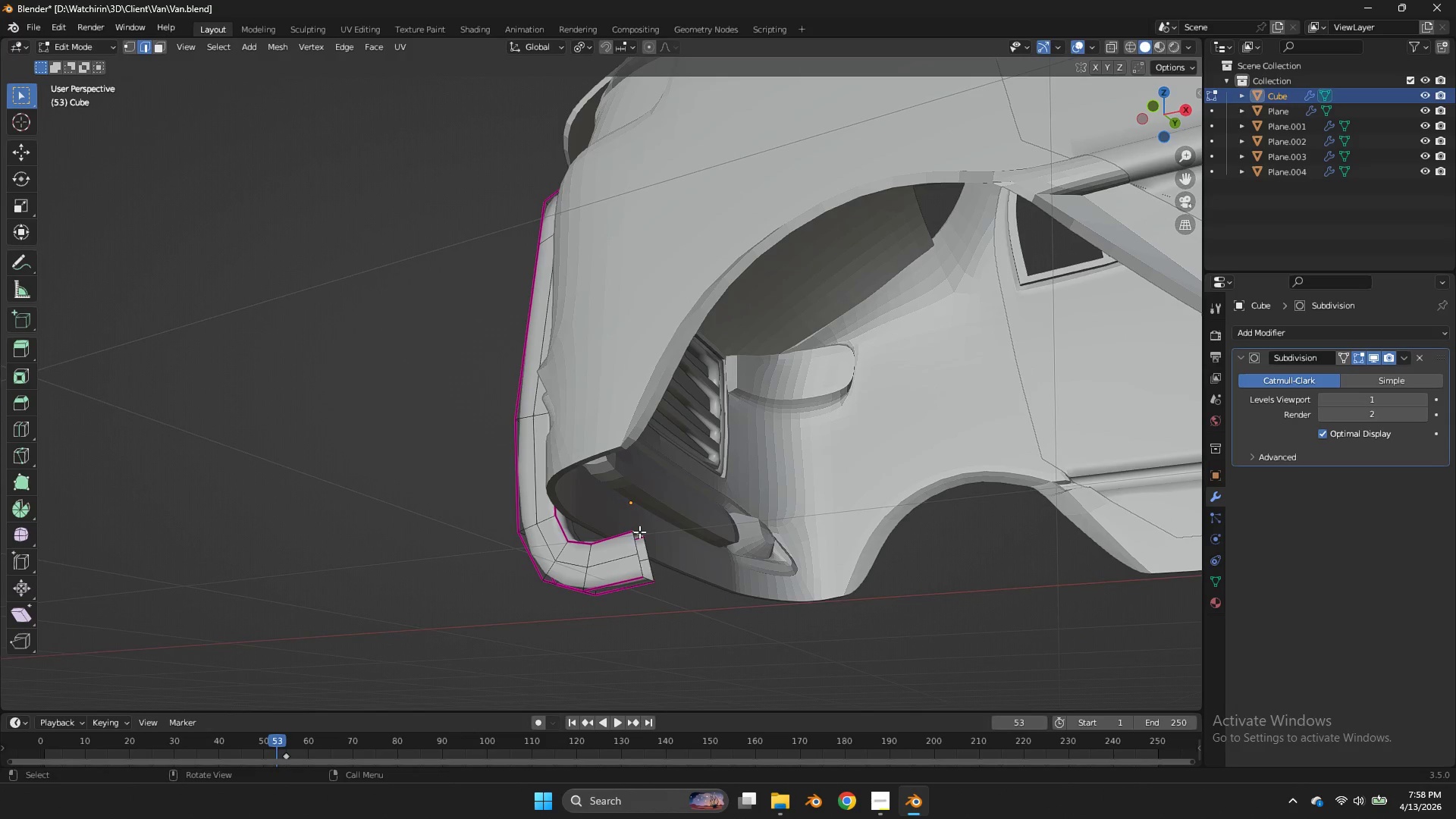 
type(ff)
 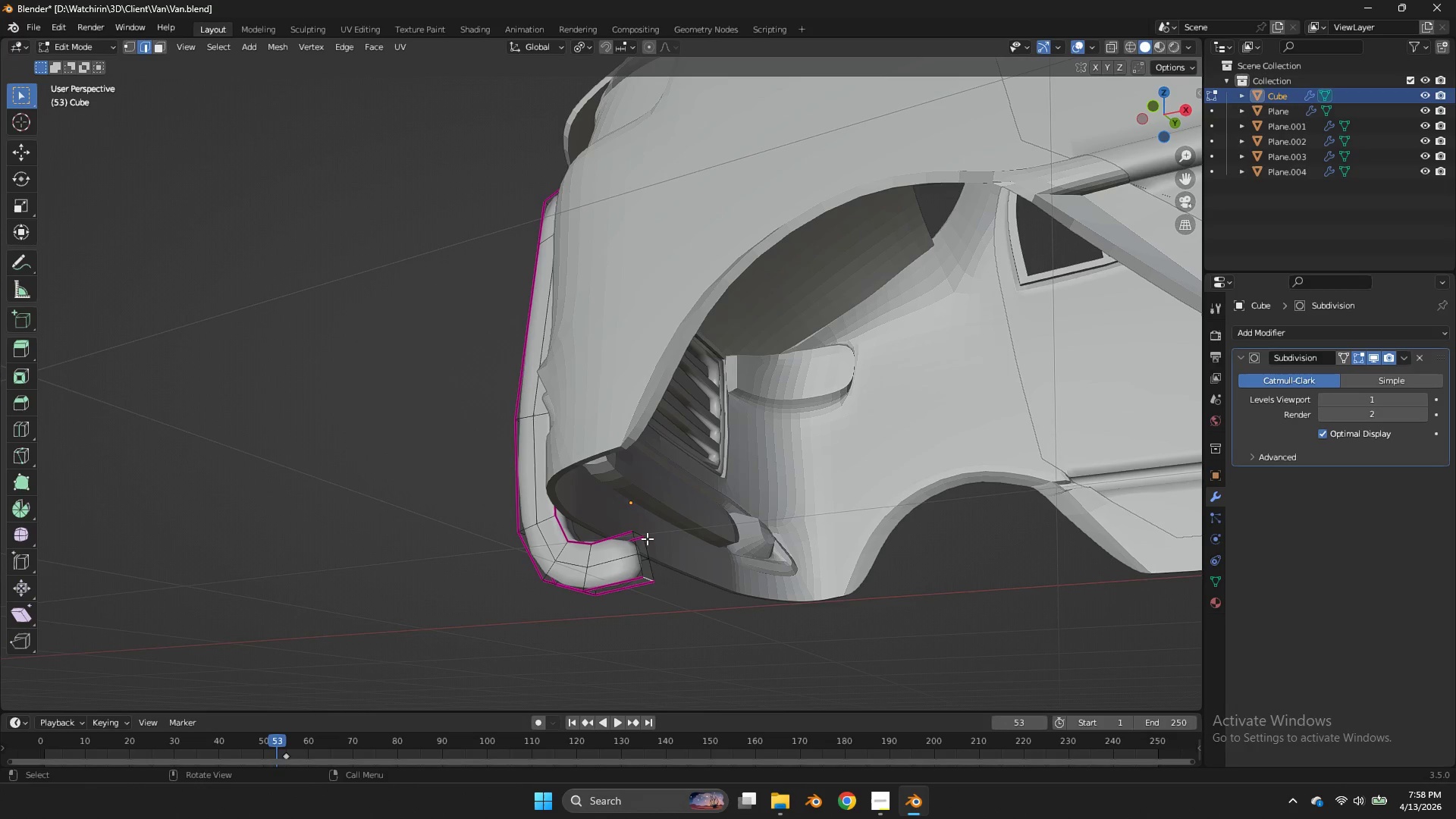 
left_click([647, 540])
 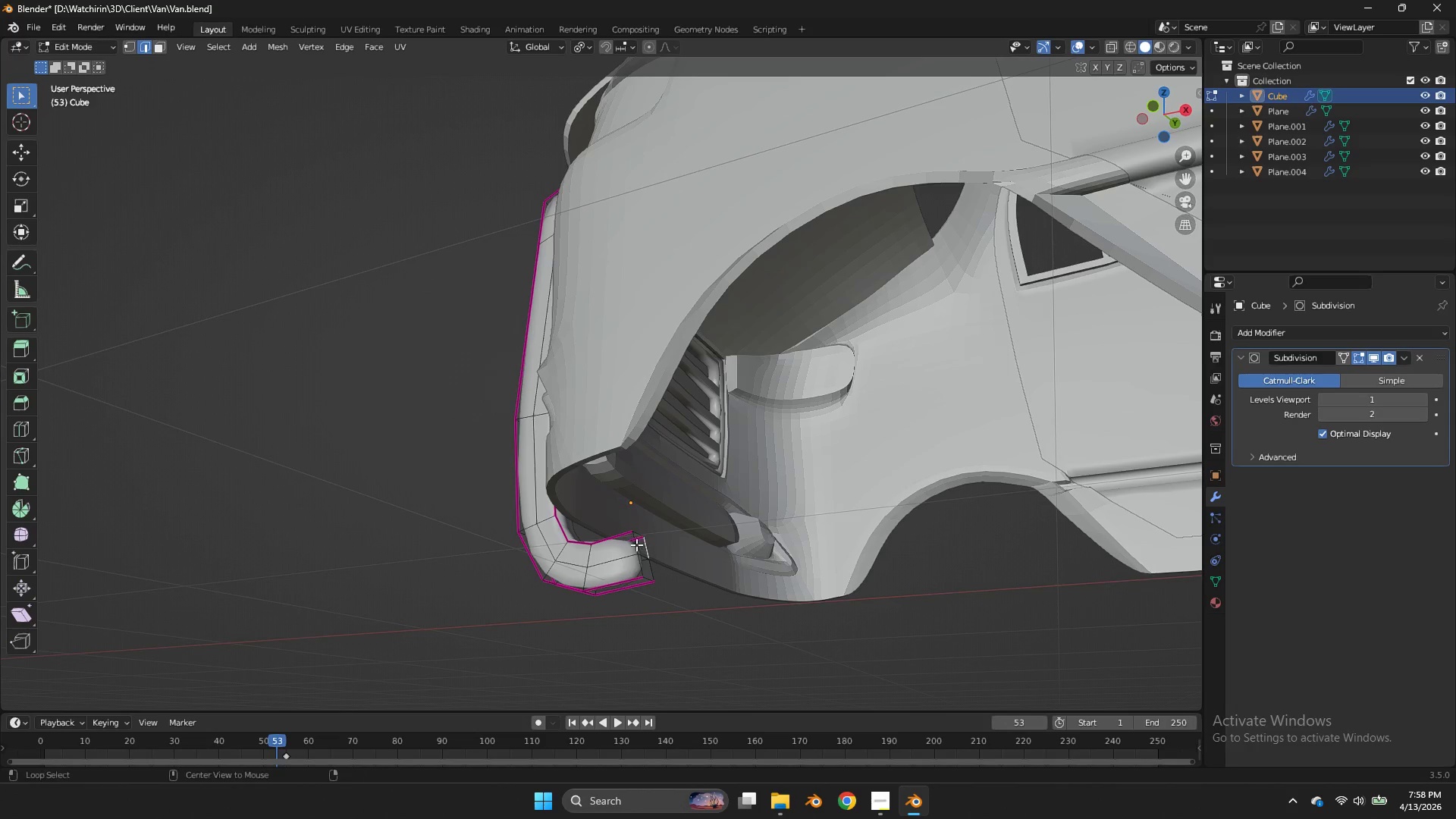 
hold_key(key=AltLeft, duration=1.3)
double_click([636, 544])
 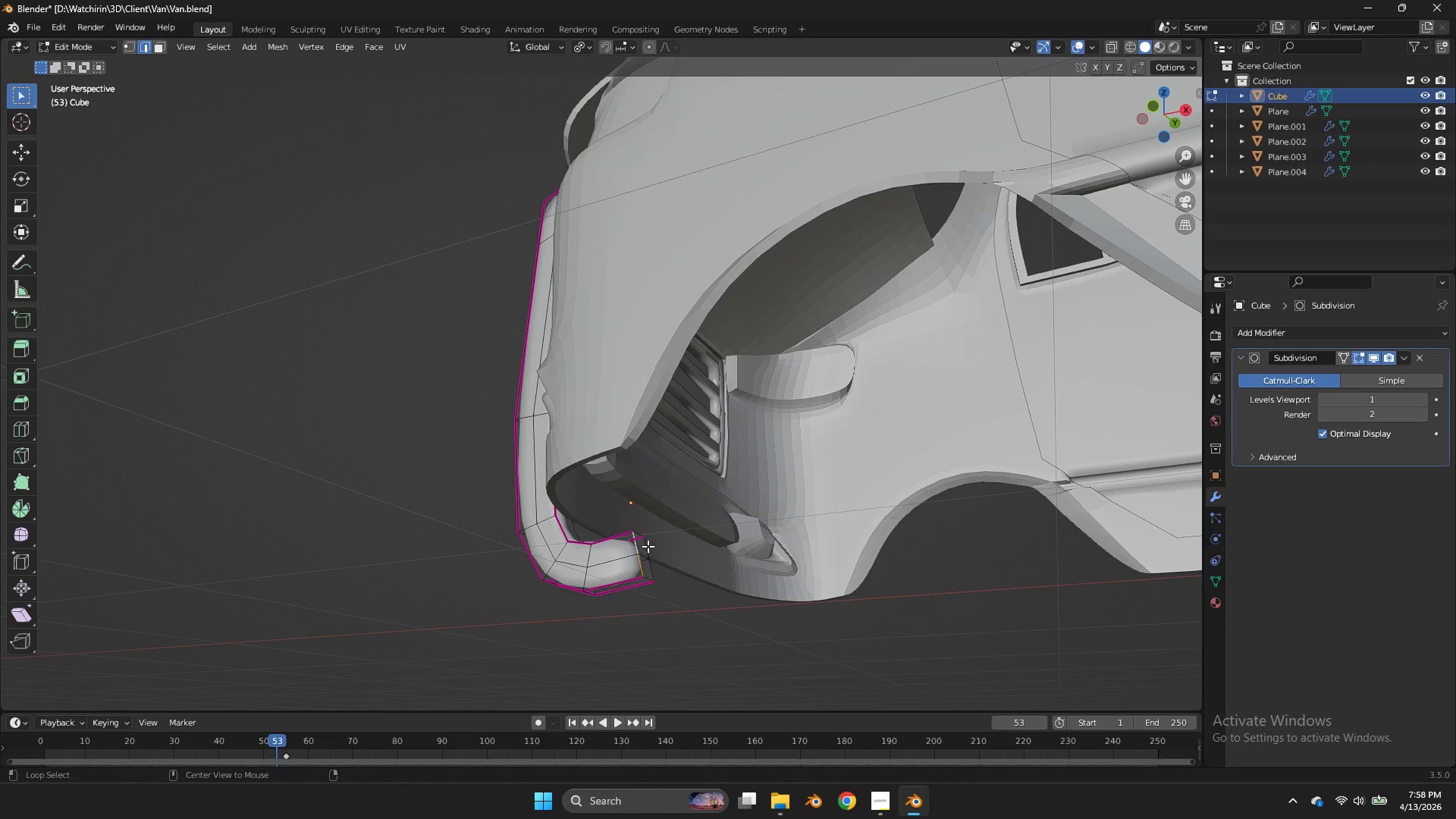 
triple_click([648, 546])
 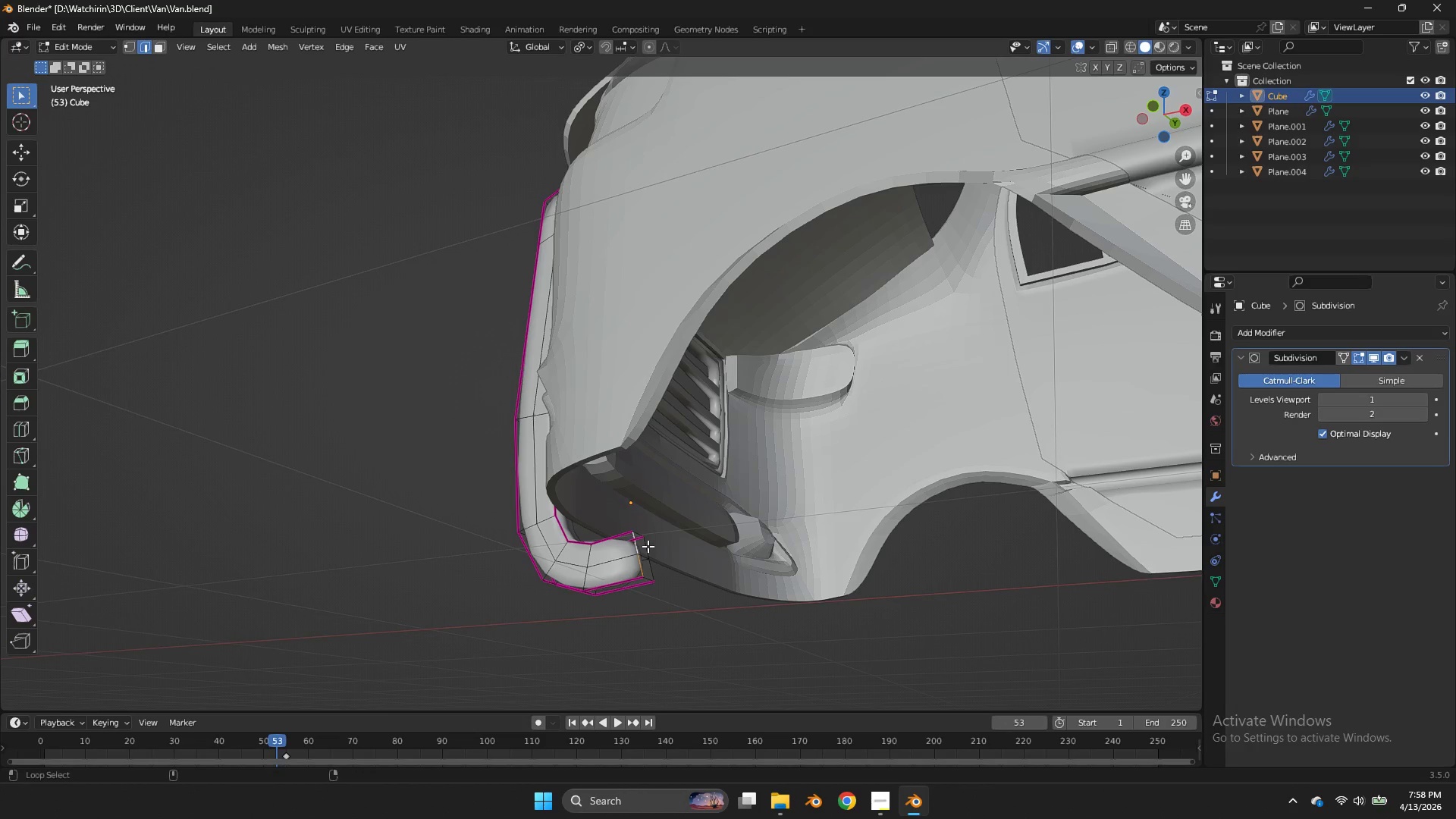 
triple_click([648, 546])
 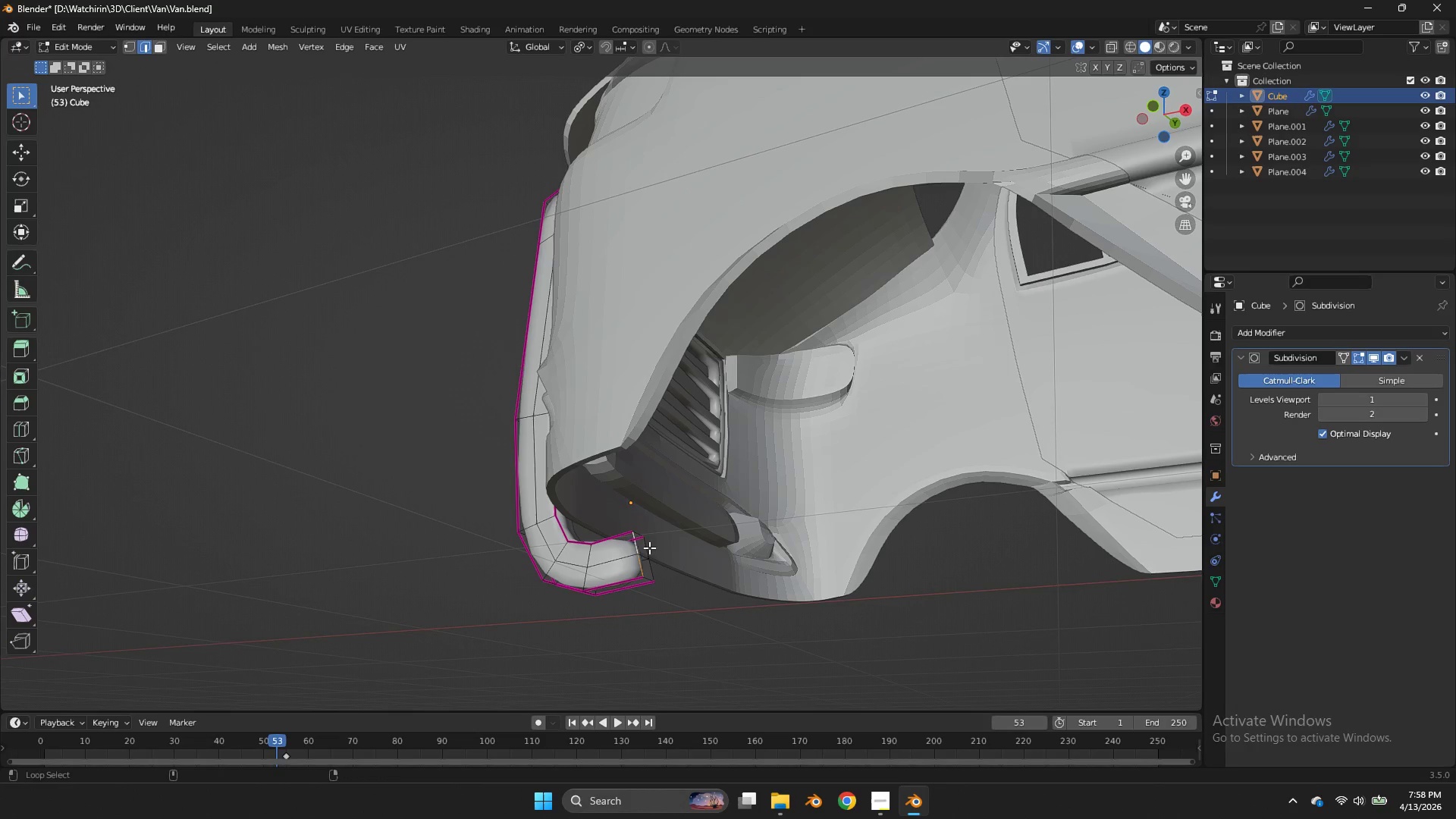 
hold_key(key=AltLeft, duration=1.3)
double_click([645, 546])
 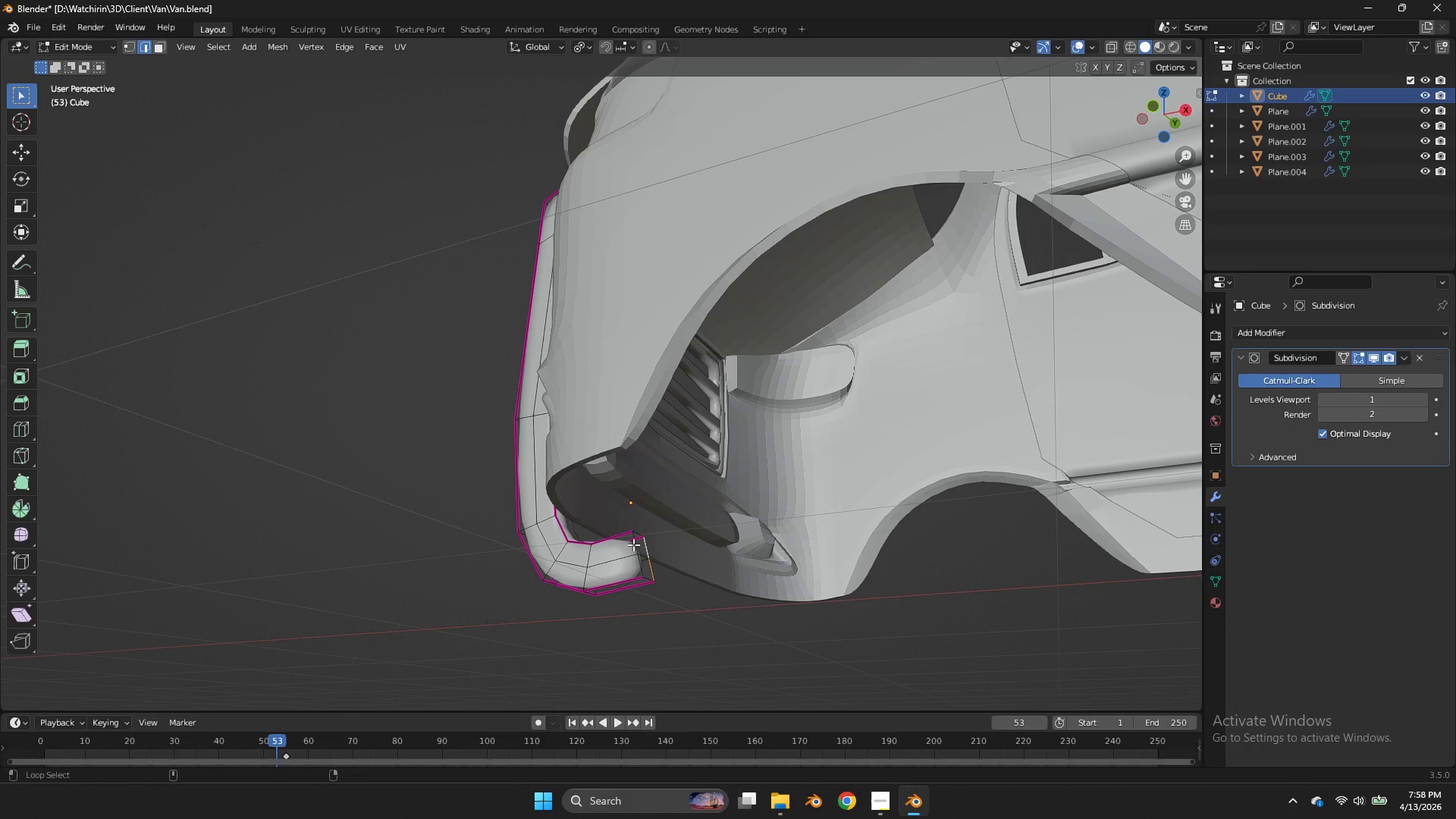 
triple_click([633, 544])
 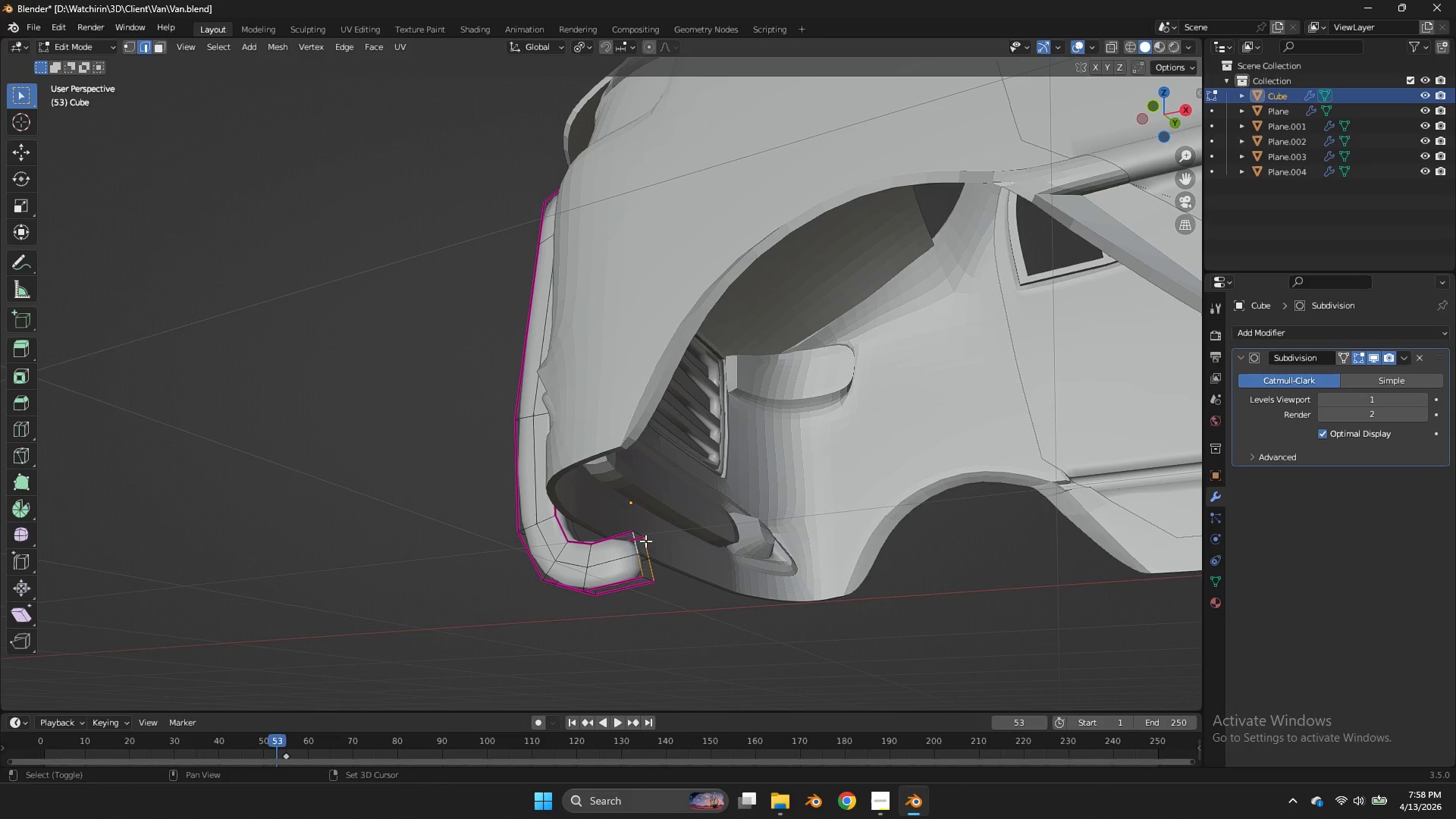 
key(Shift+E)
 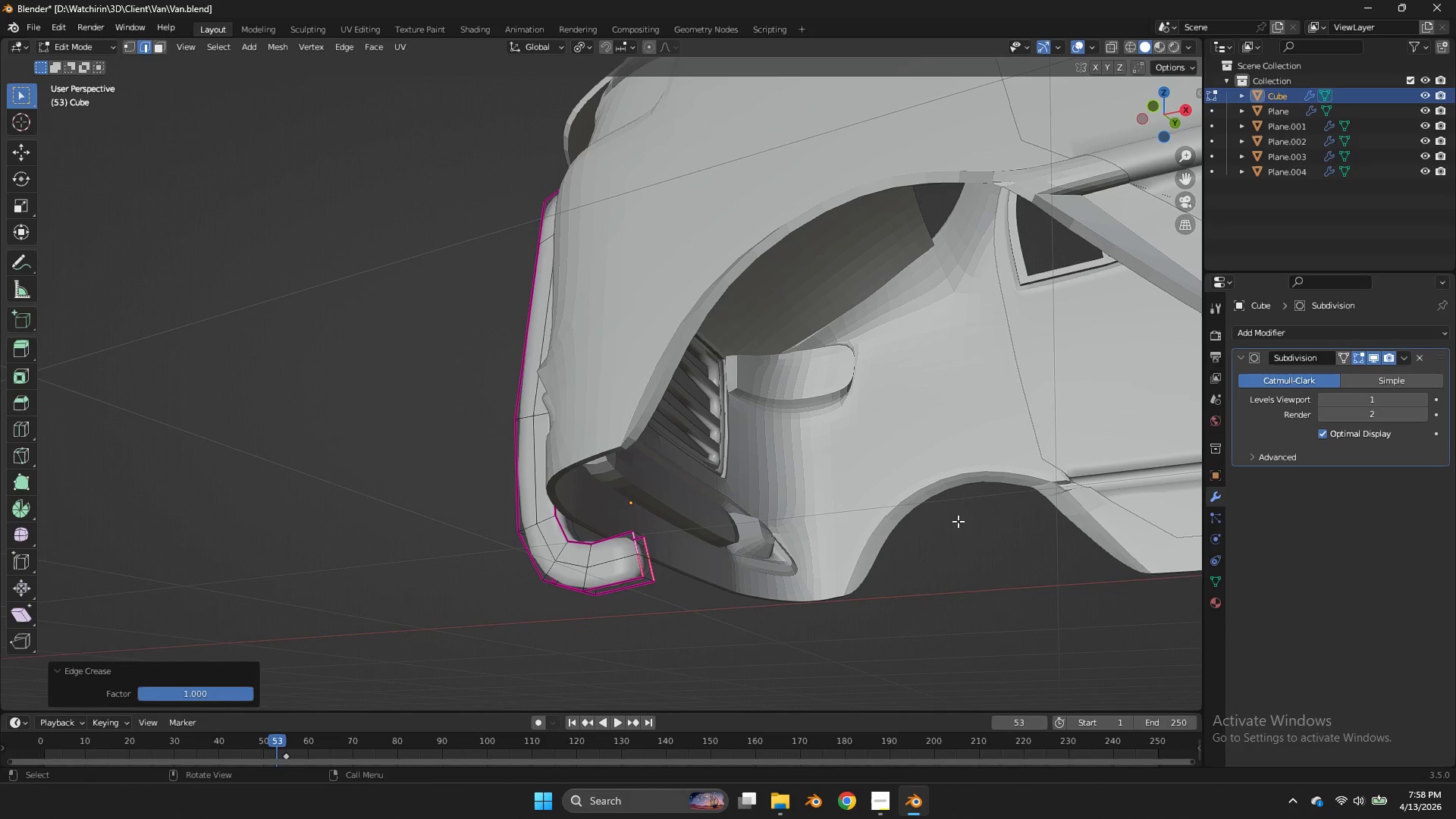 
left_click([958, 521])
 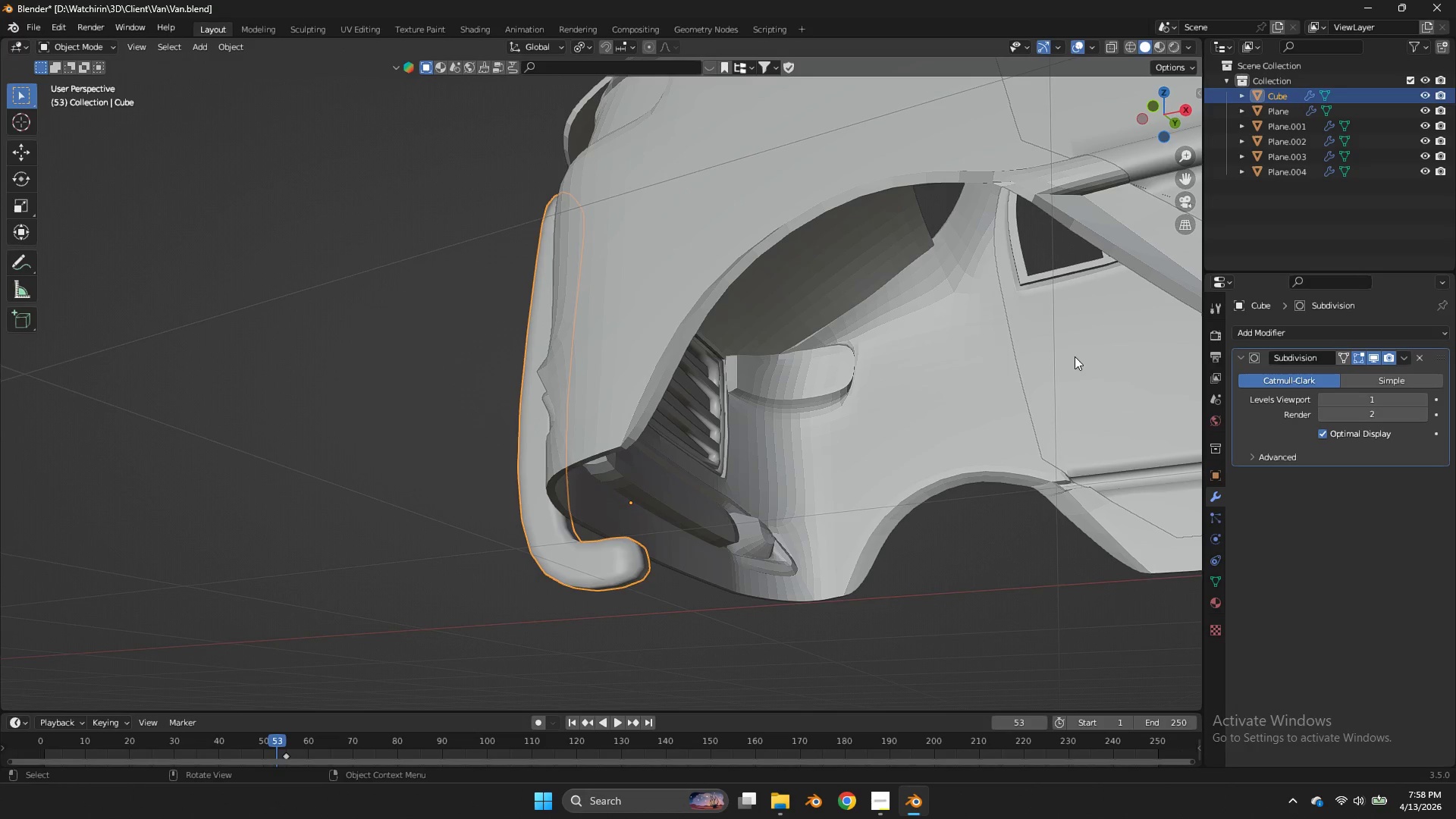 
key(Tab)
 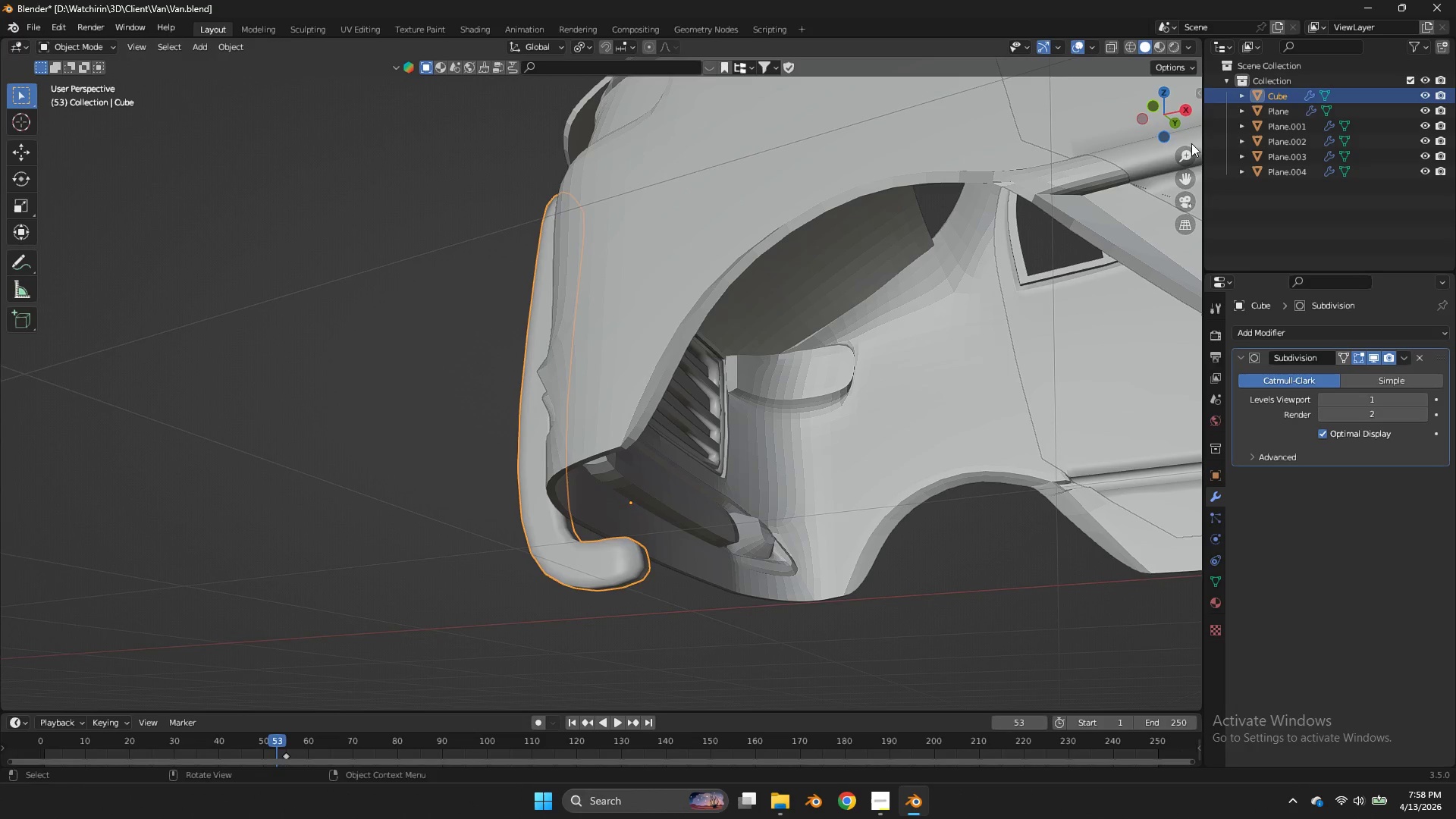 
key(Control+ControlLeft)
 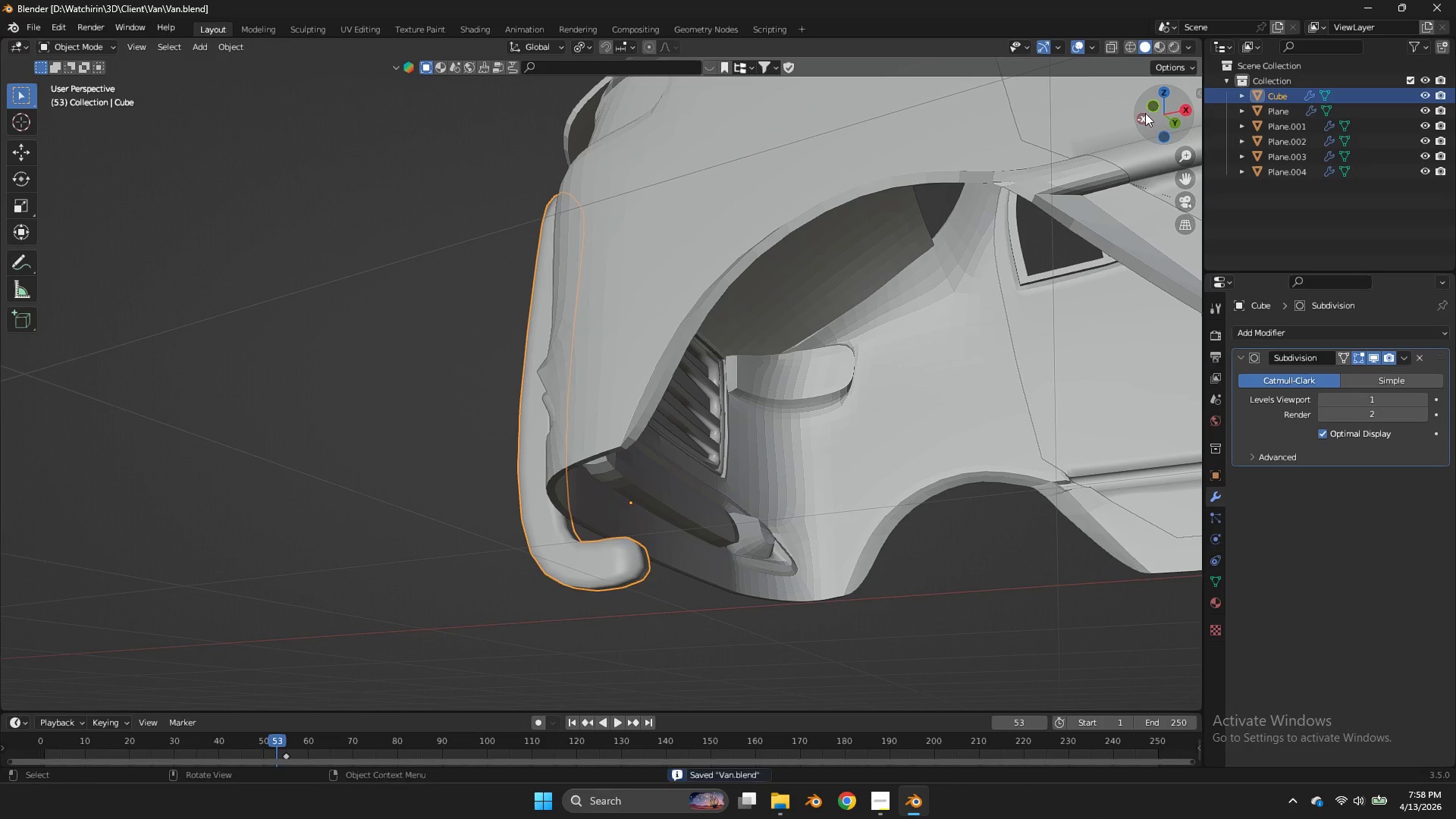 
key(Control+S)
 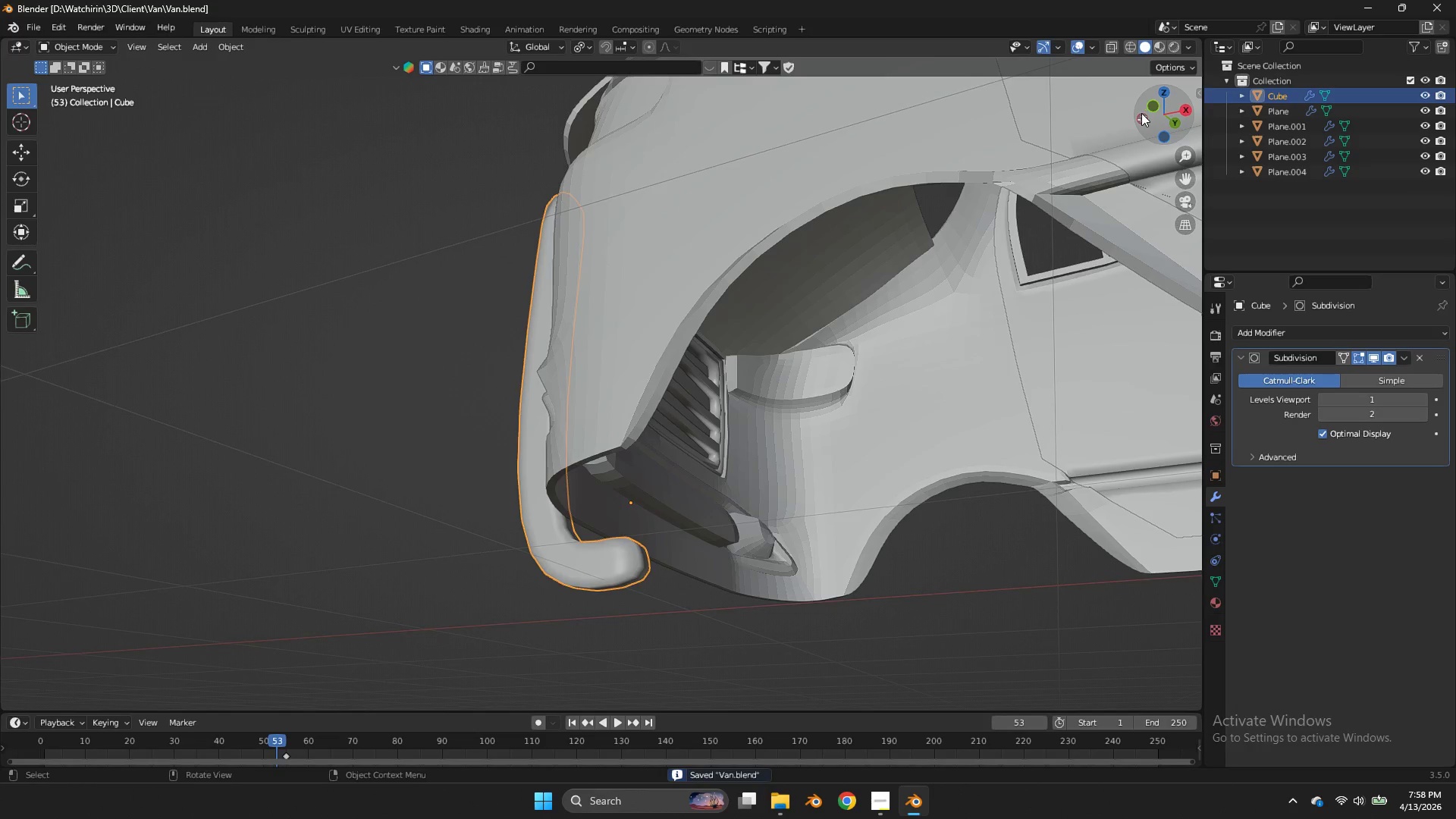 
left_click([1141, 113])
 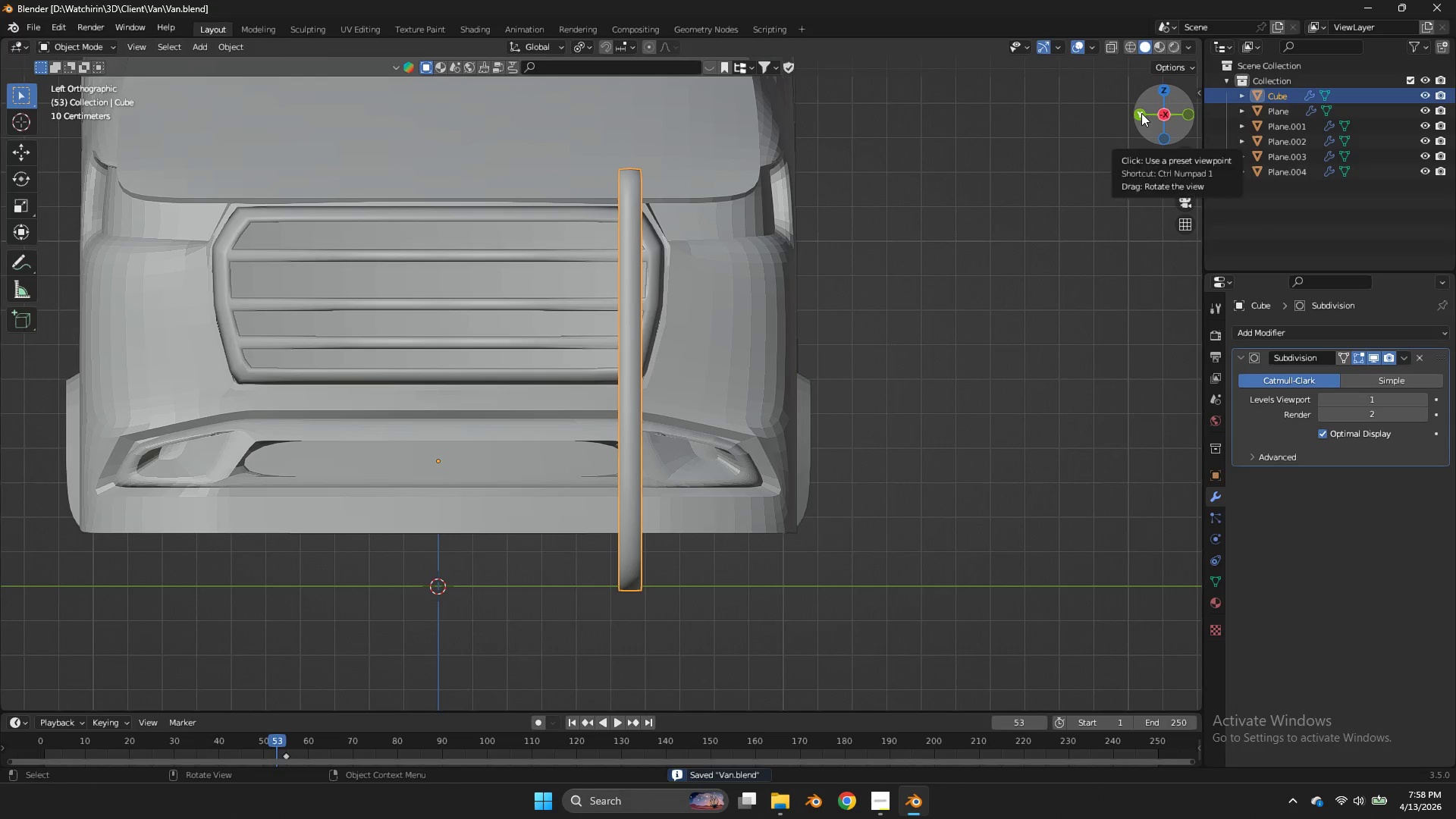 
key(Tab)
 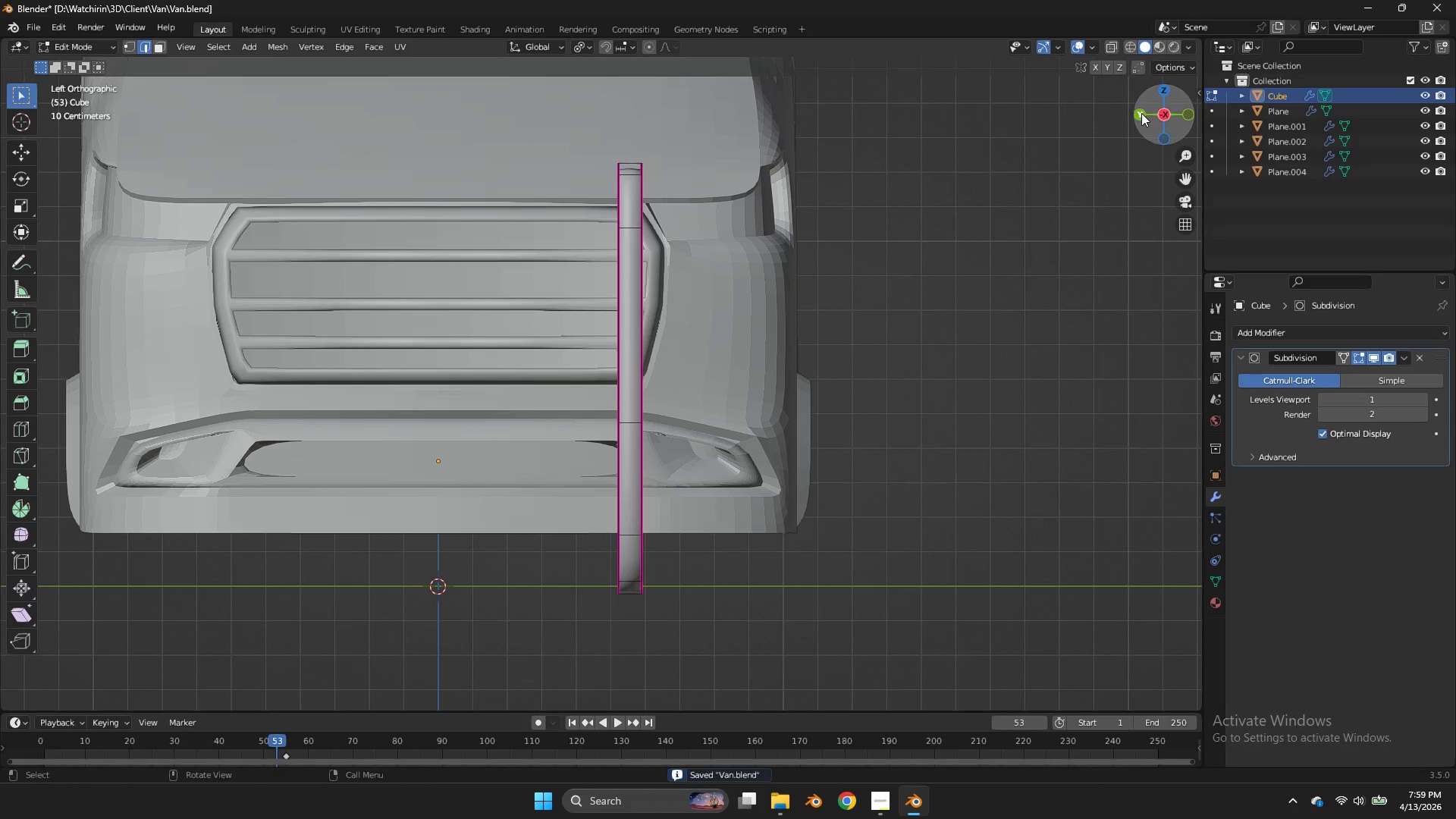 
key(Z)
 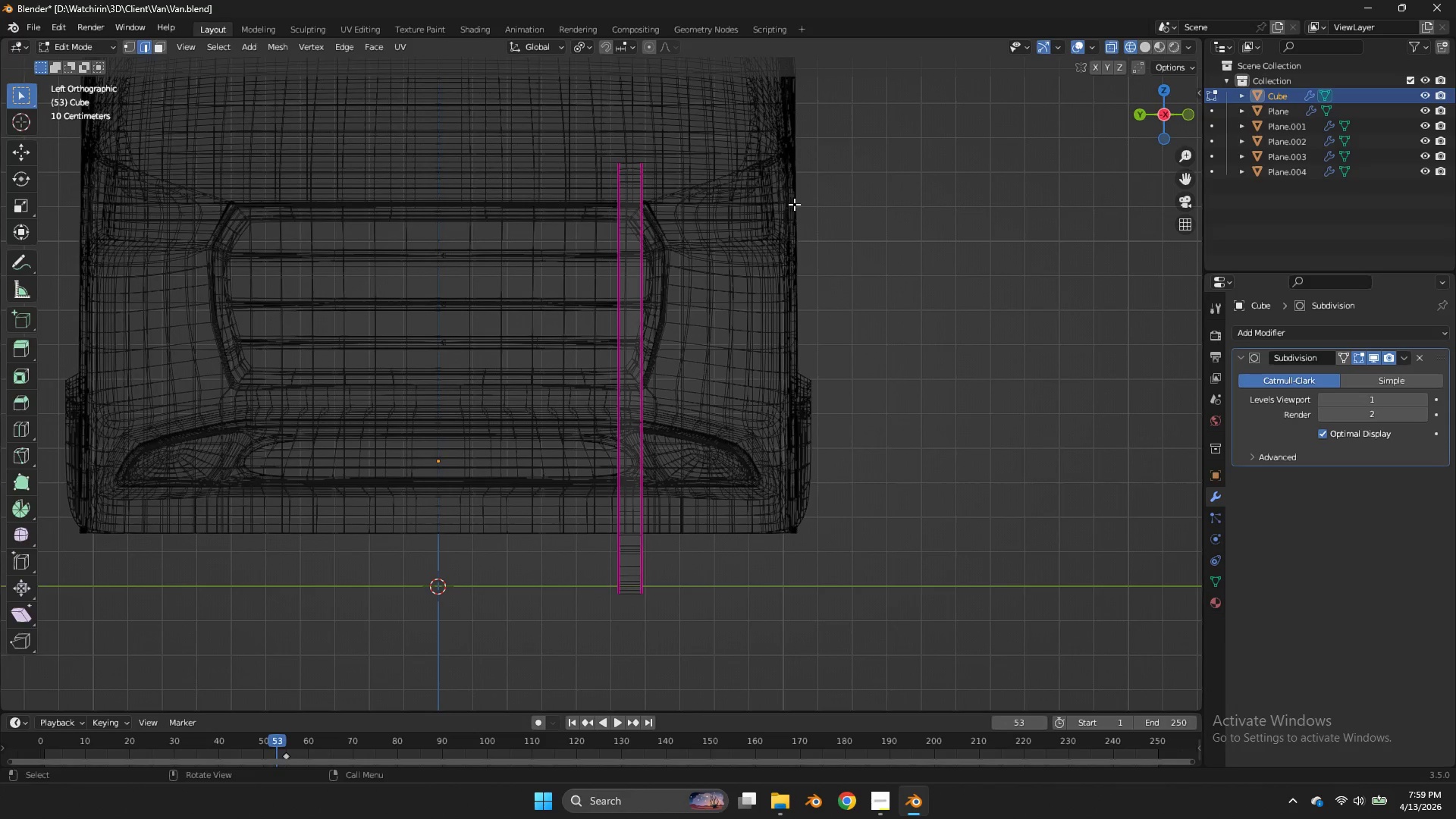 
key(Tab)
 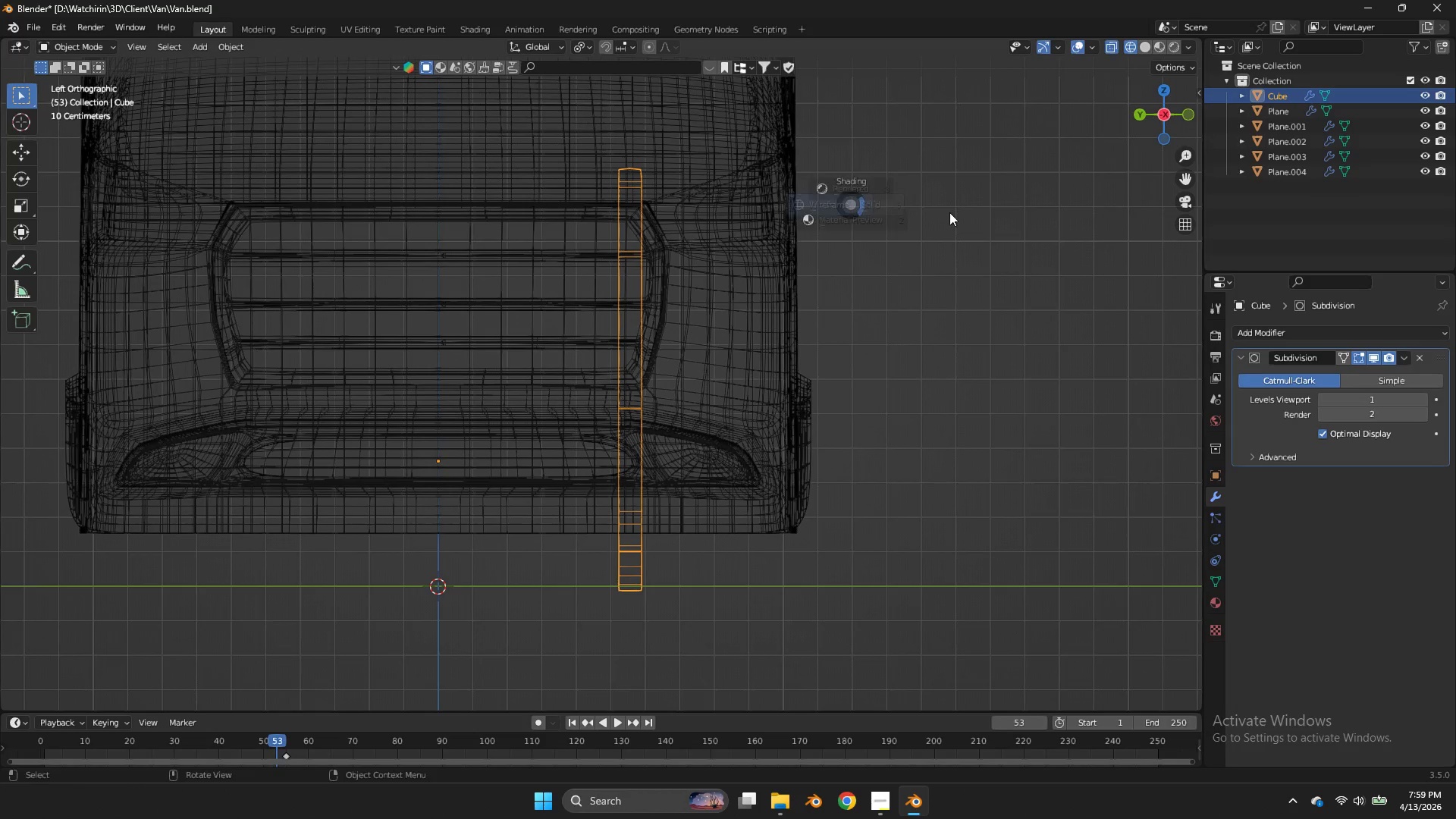 
key(Z)
 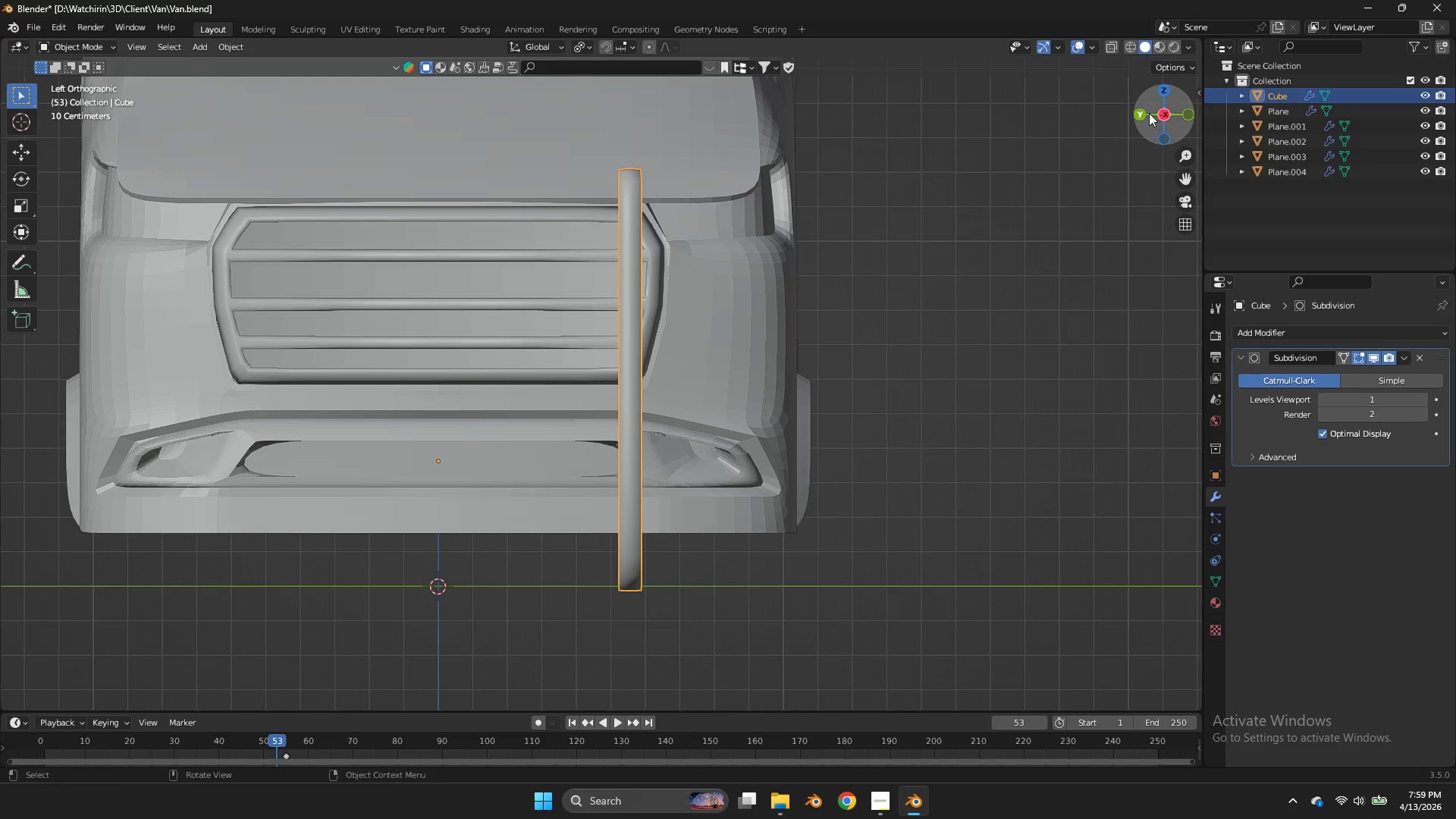 
left_click_drag(start_coordinate=[1150, 113], to_coordinate=[1109, 155])
 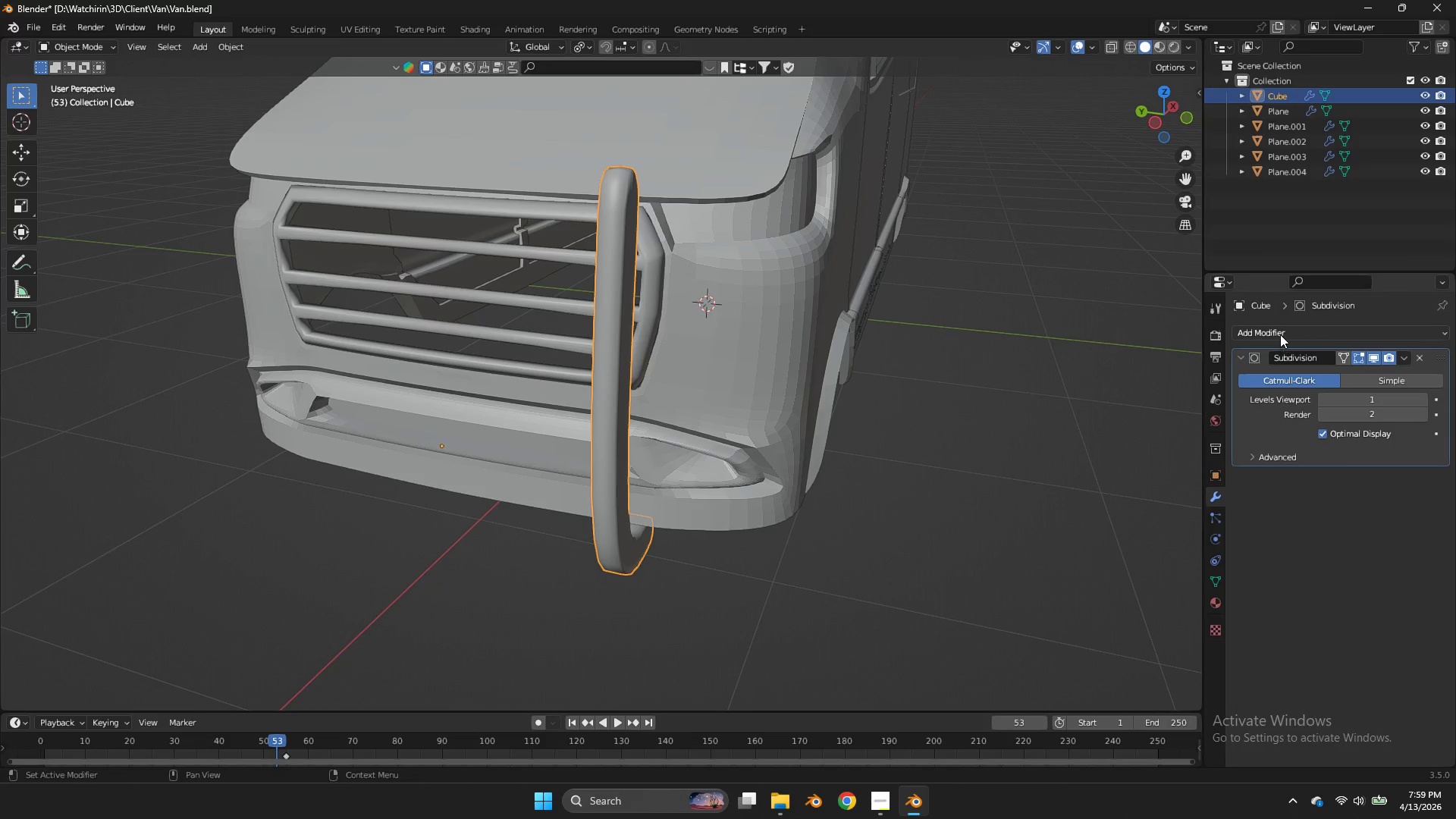 
left_click([1280, 334])
 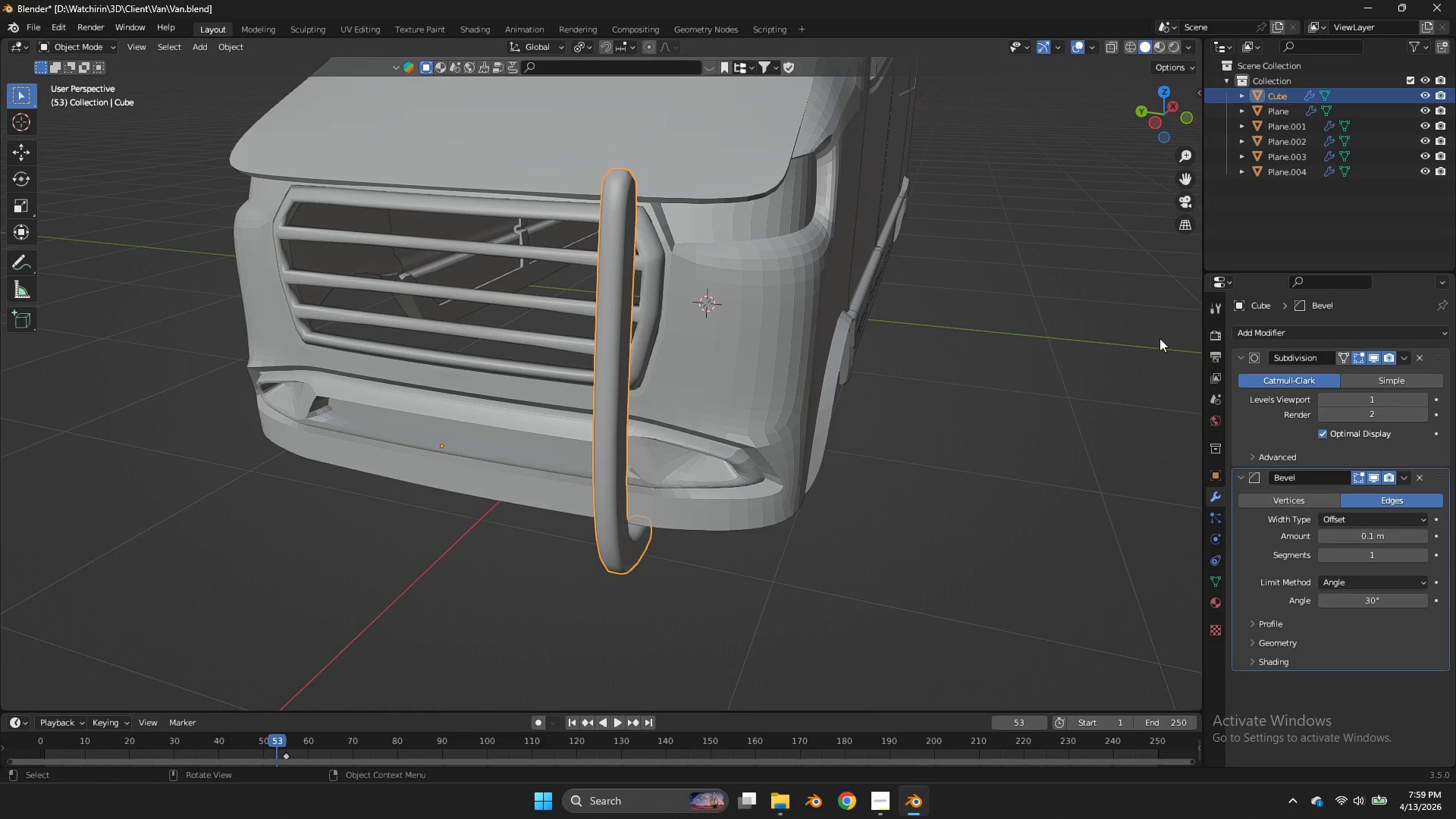 
key(Tab)
 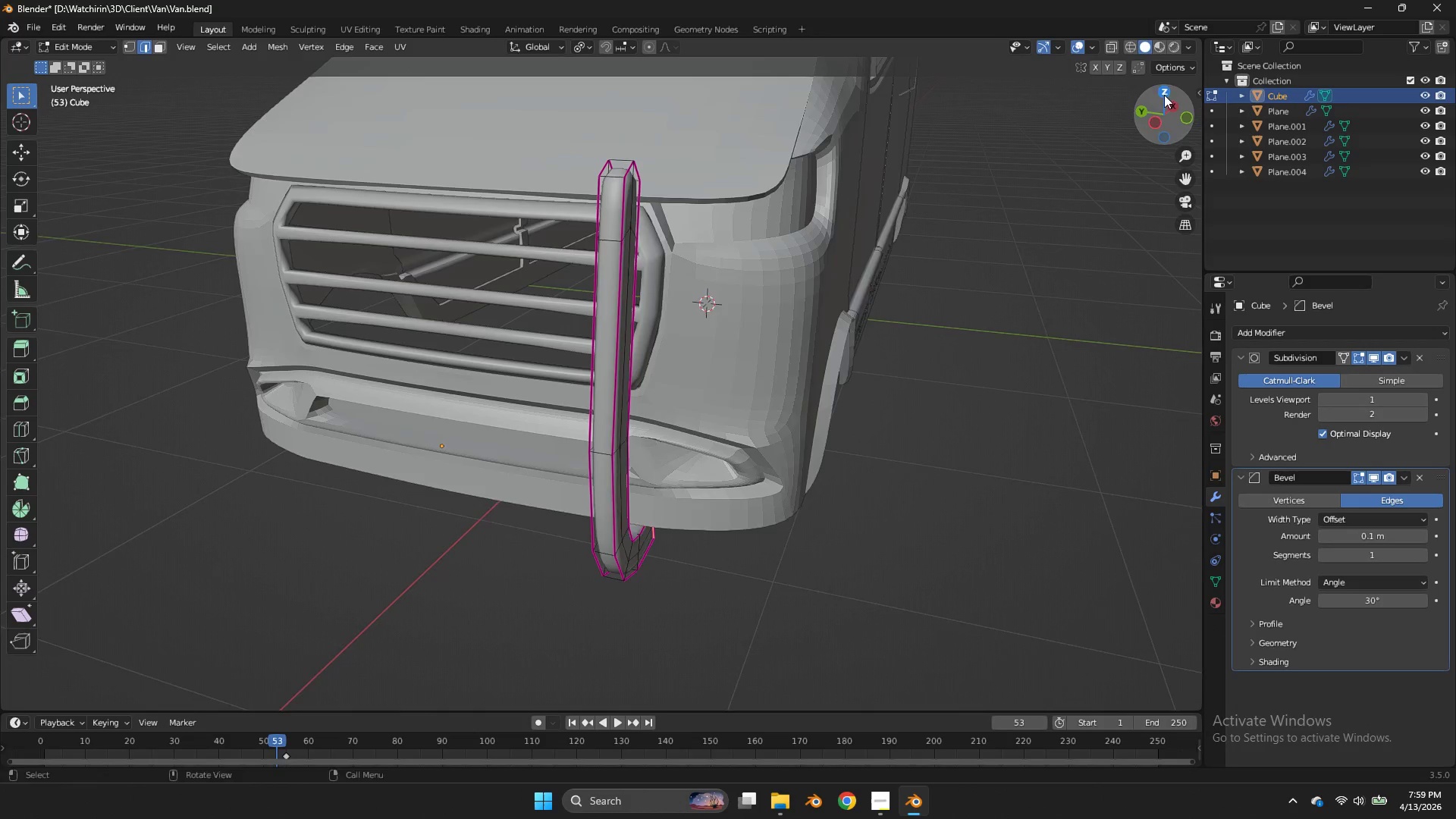 
left_click_drag(start_coordinate=[1164, 95], to_coordinate=[1143, 99])
 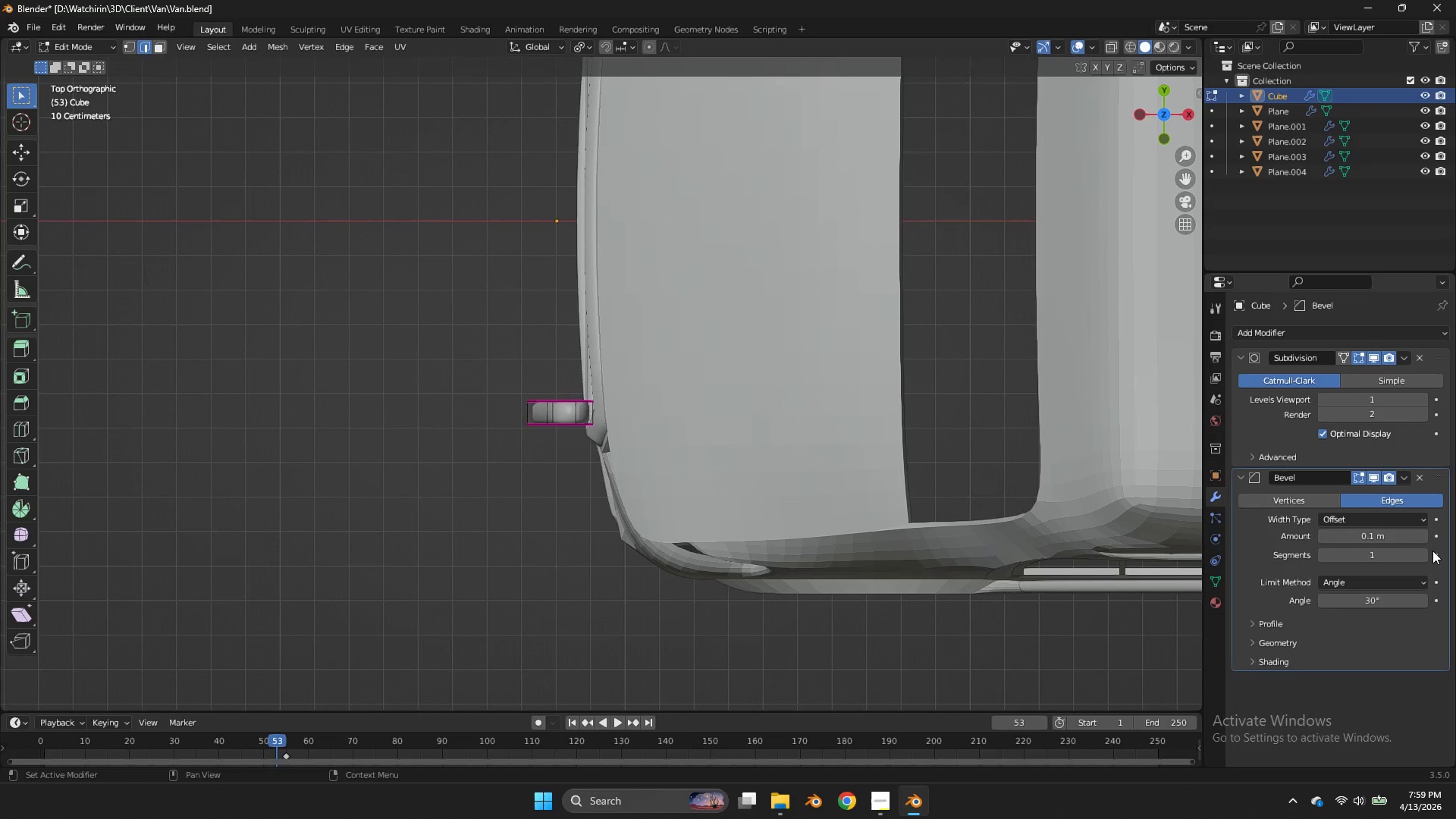 
double_click([1158, 95])
 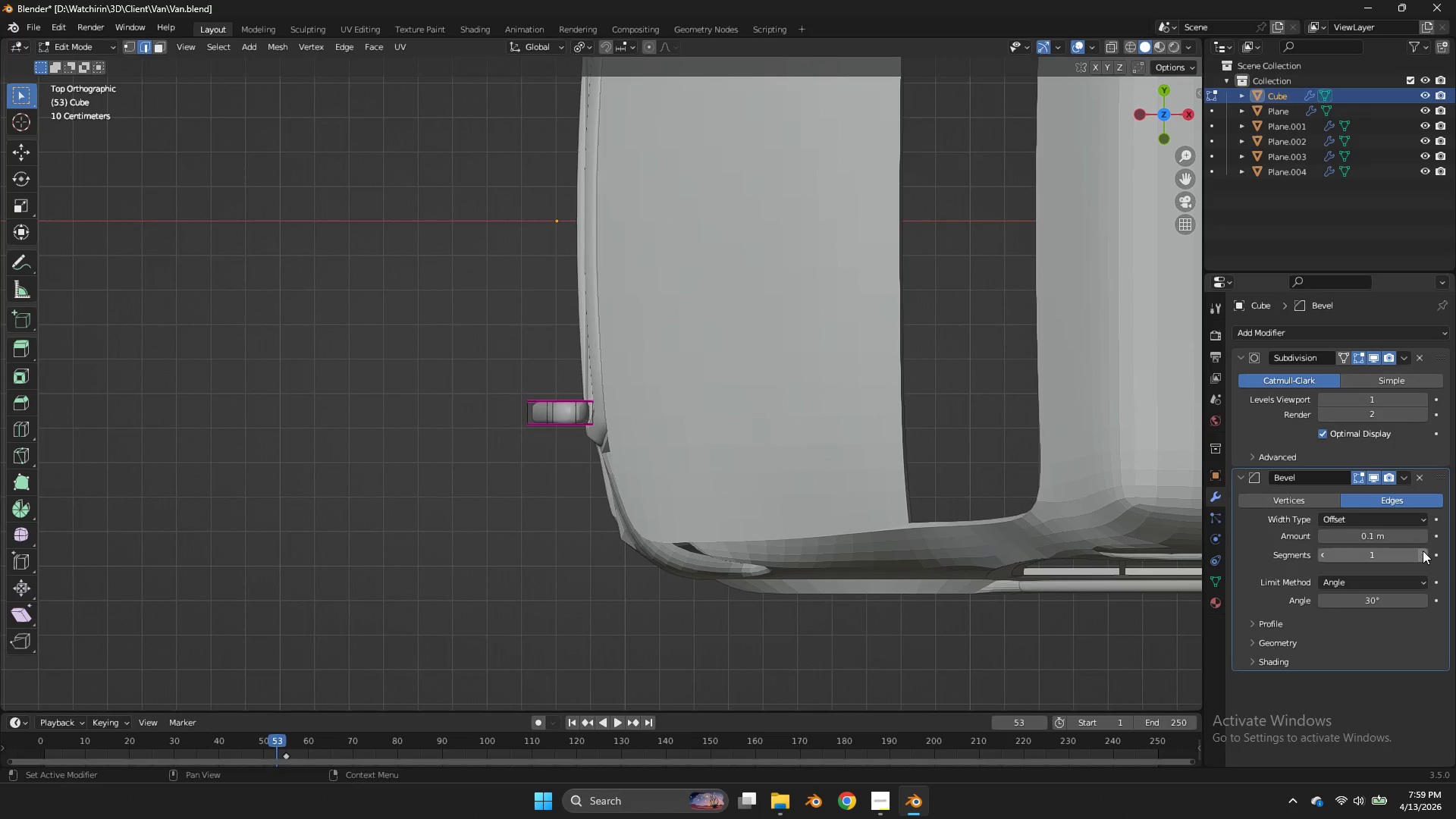 
left_click([1422, 550])
 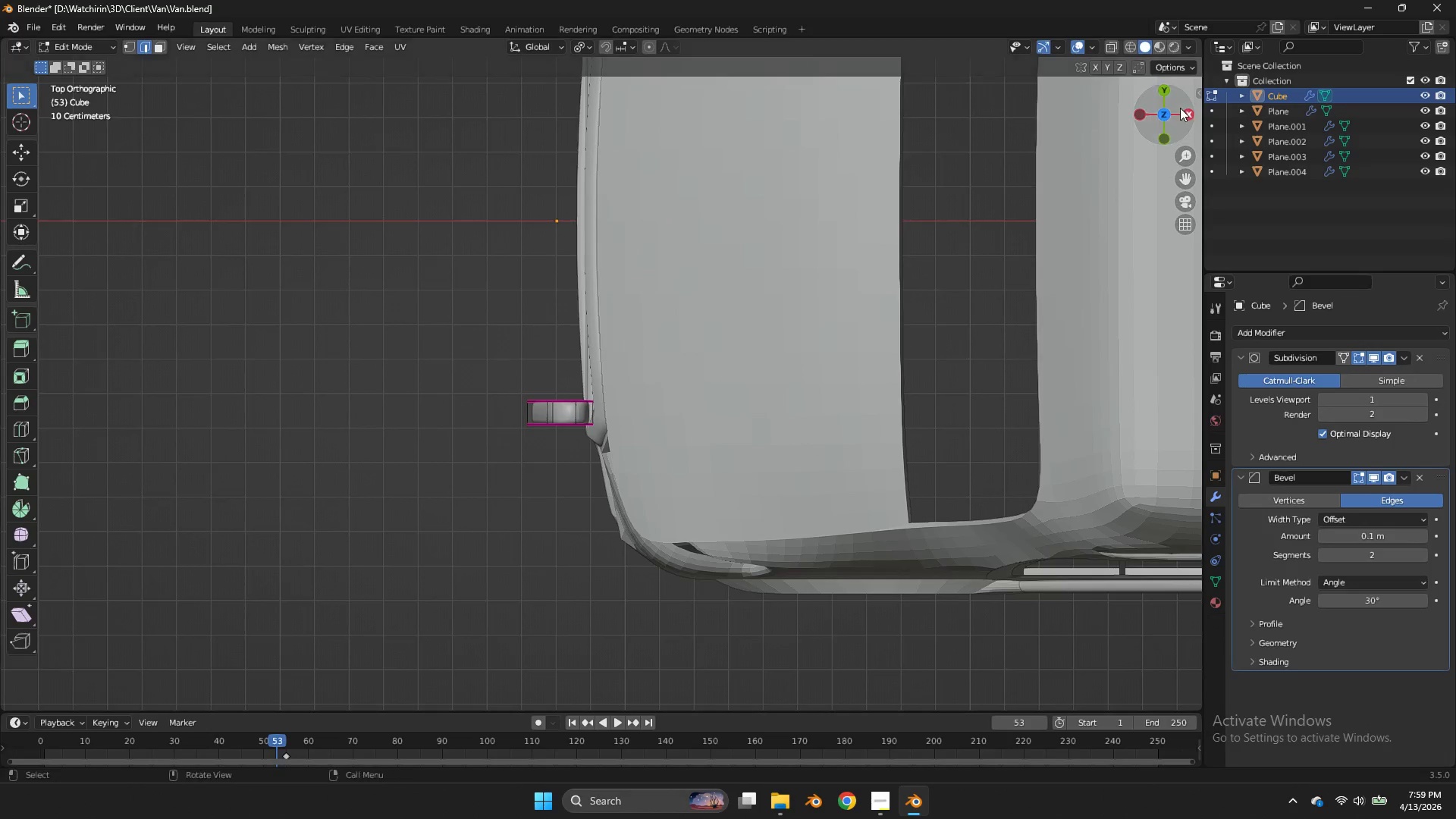 
left_click_drag(start_coordinate=[1180, 106], to_coordinate=[165, 670])
 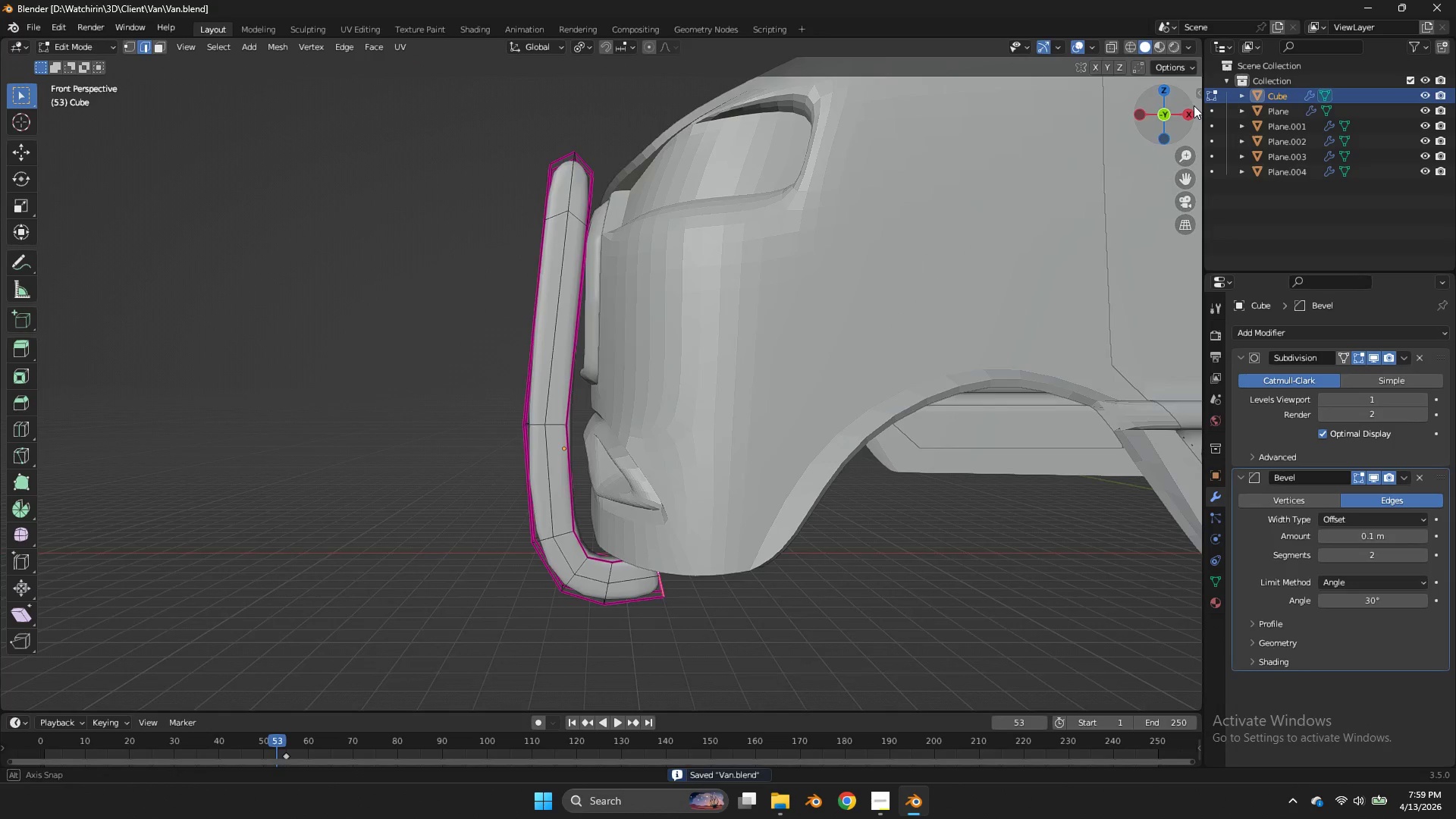 
double_click([1183, 104])
 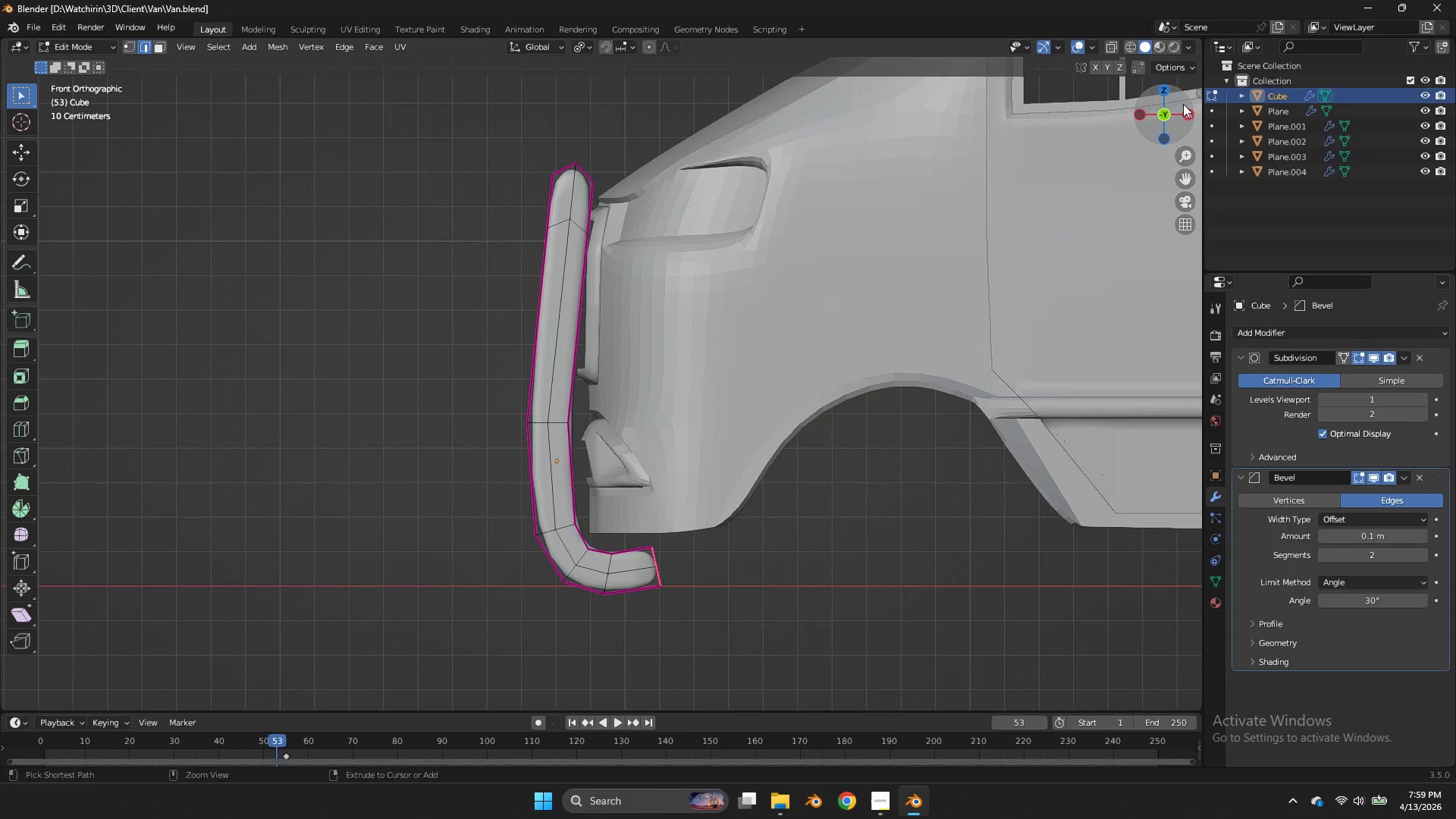 
key(Control+ControlLeft)
 